 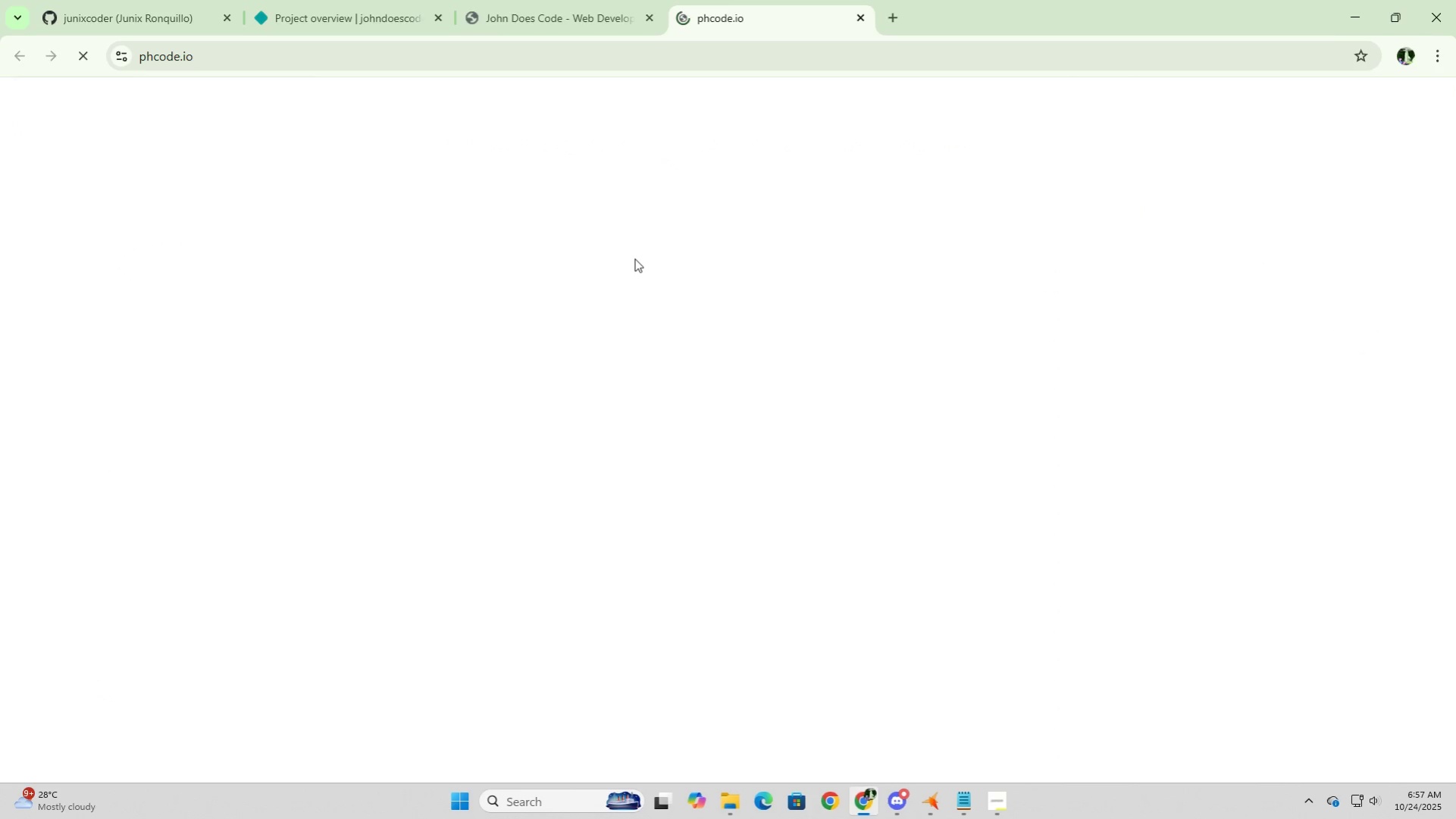 
left_click([302, 45])
 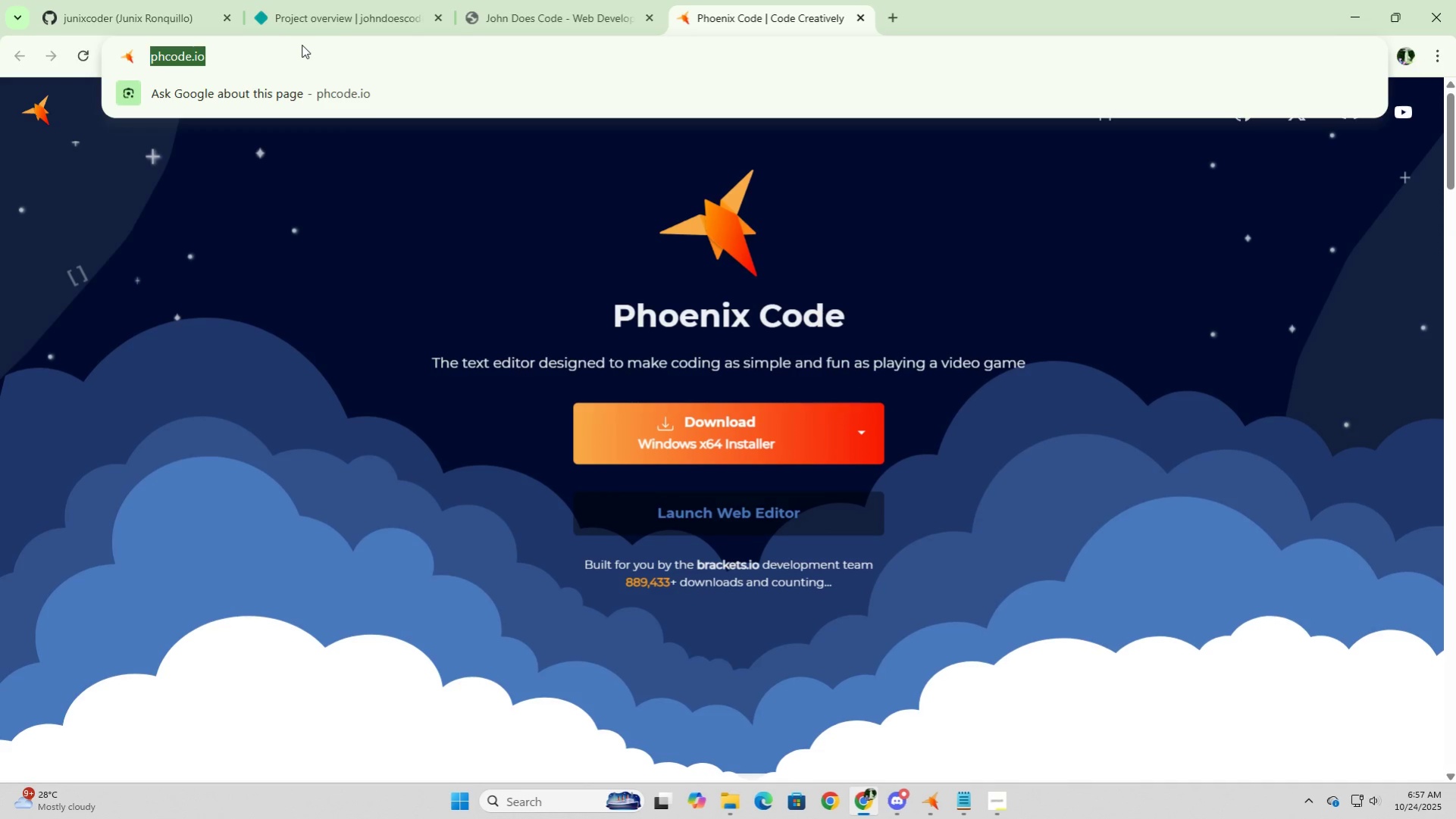 
key(Control+C)
 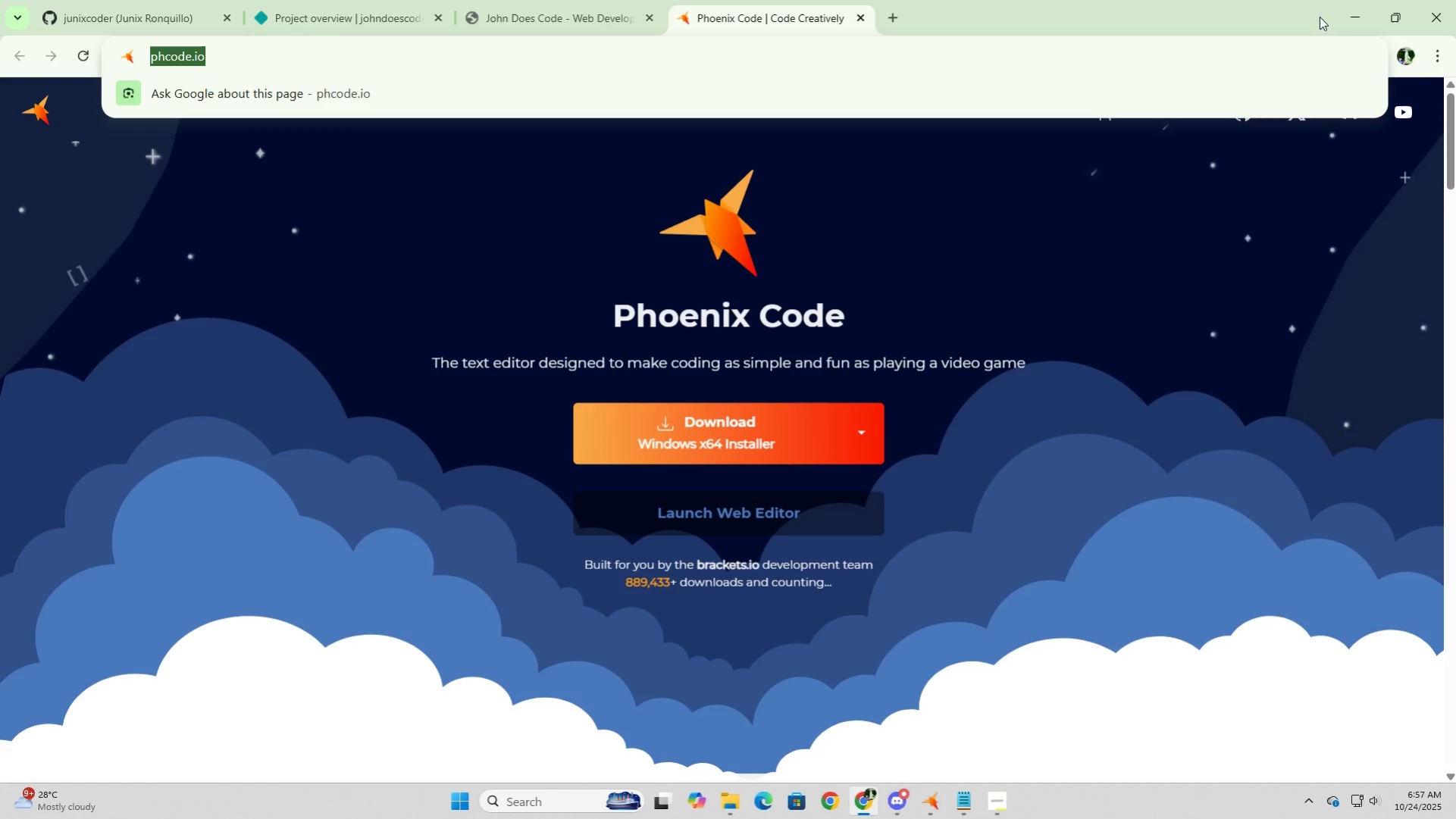 
left_click([1353, 12])
 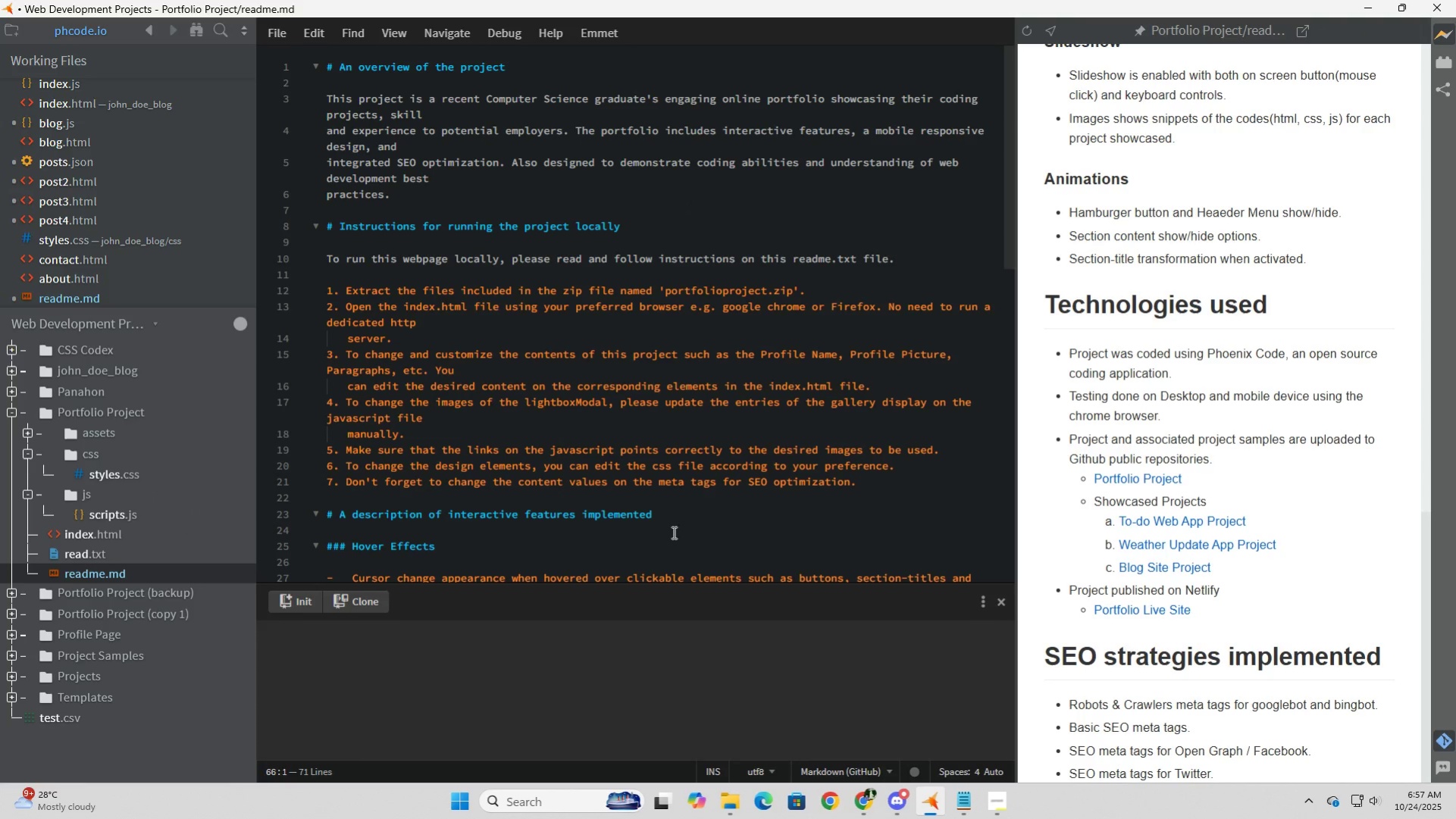 
left_click([700, 524])
 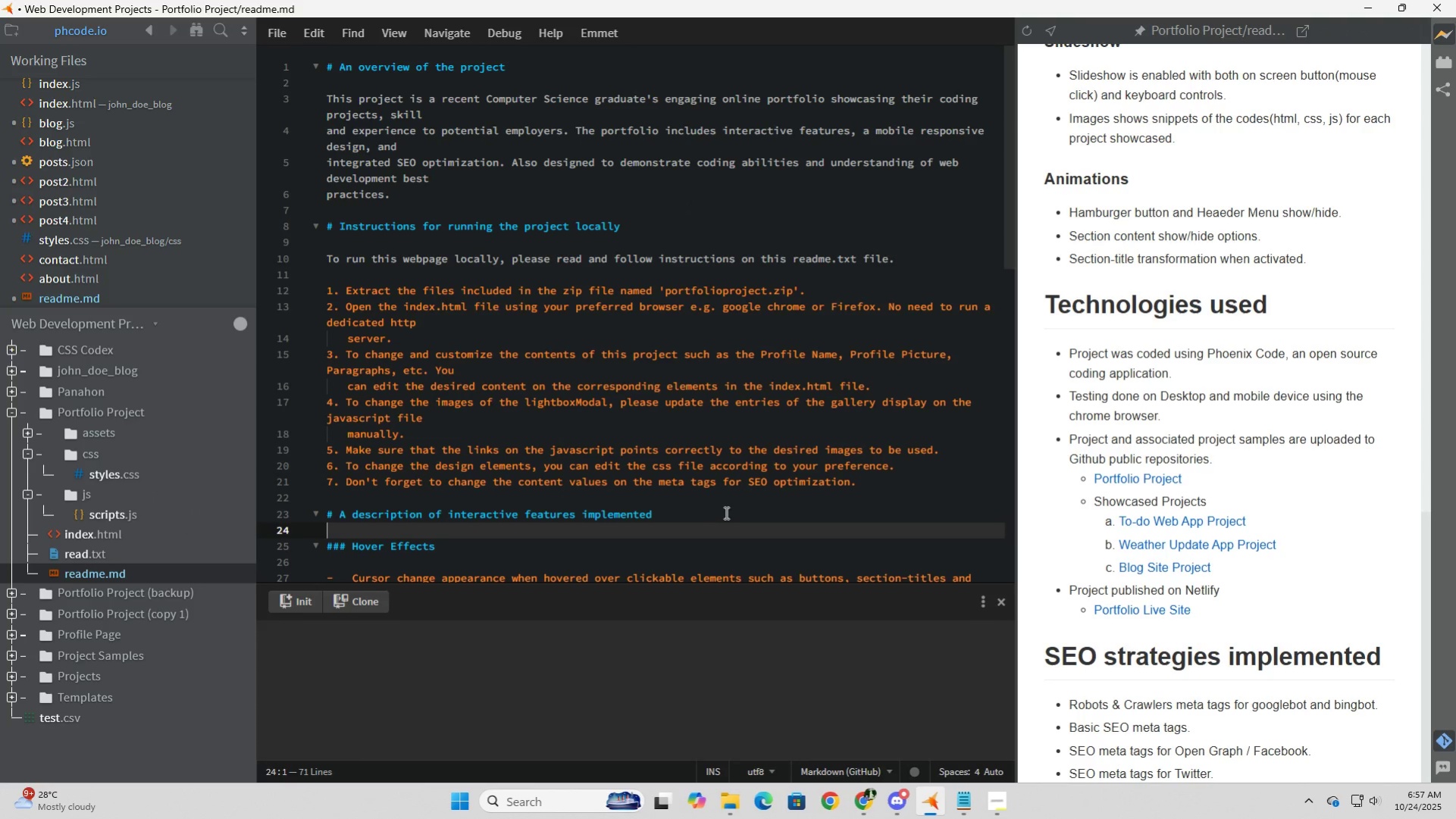 
scroll: coordinate [631, 478], scroll_direction: down, amount: 6.0
 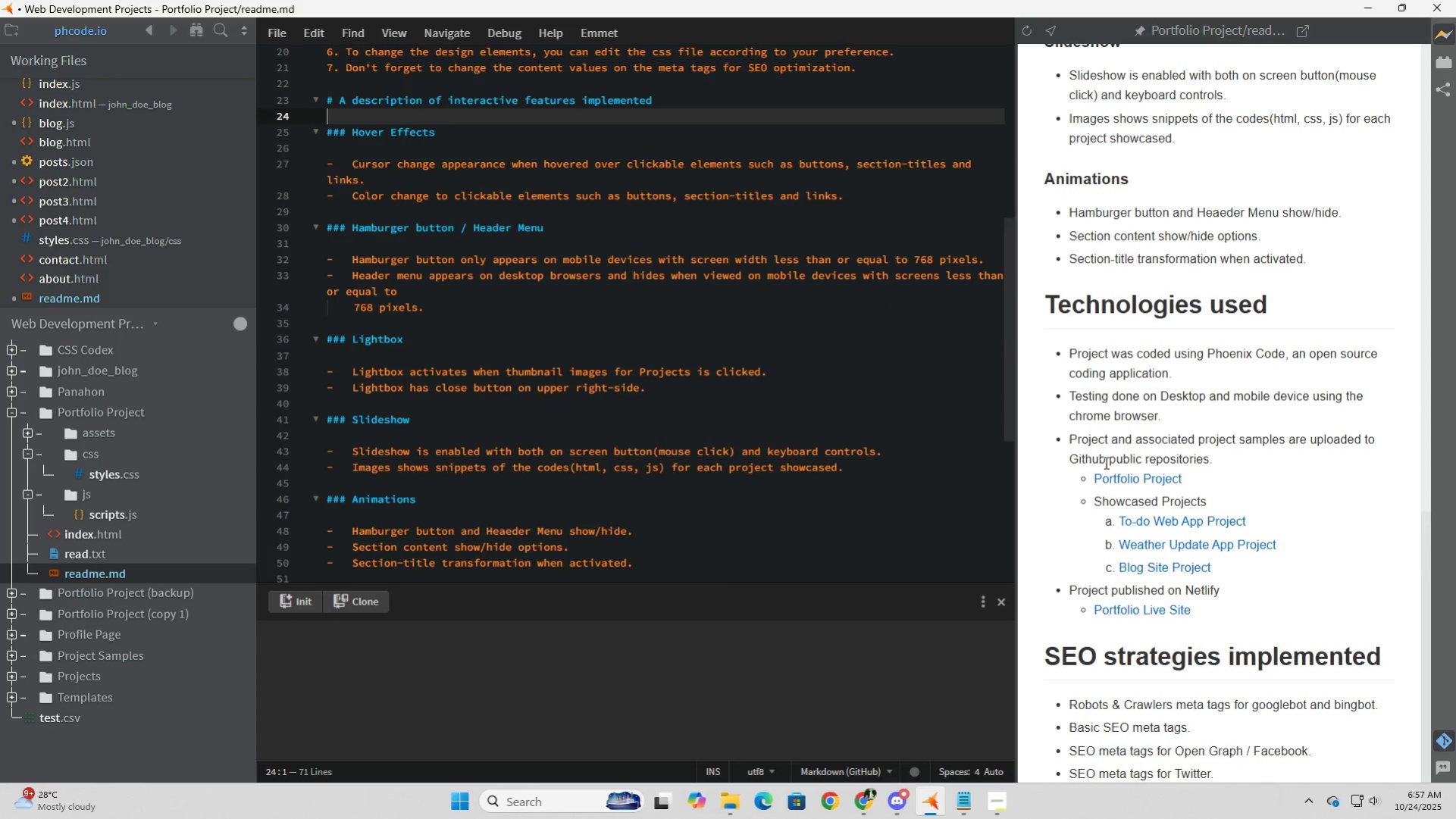 
scroll: coordinate [1106, 462], scroll_direction: up, amount: 4.0
 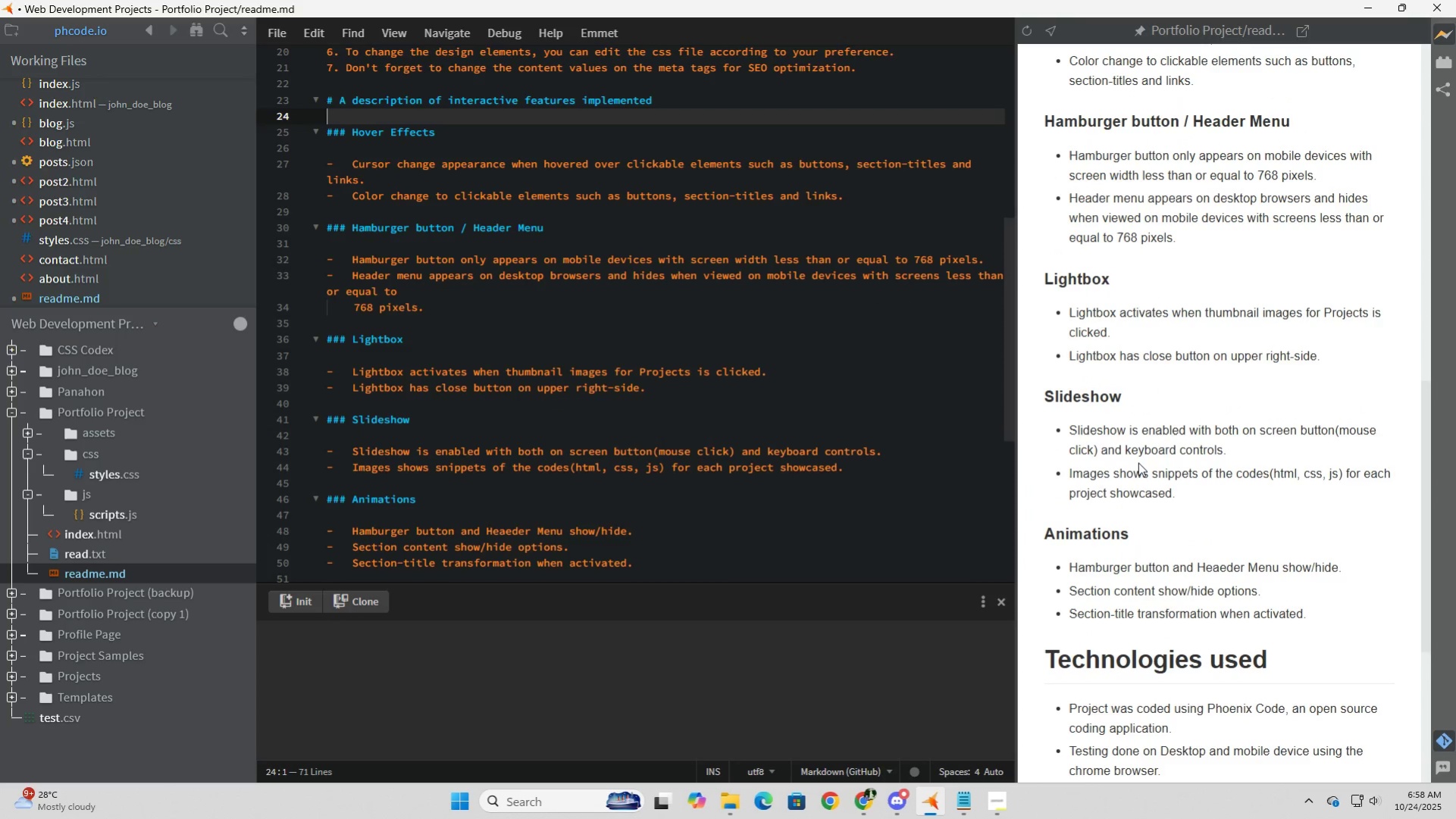 
wait(8.73)
 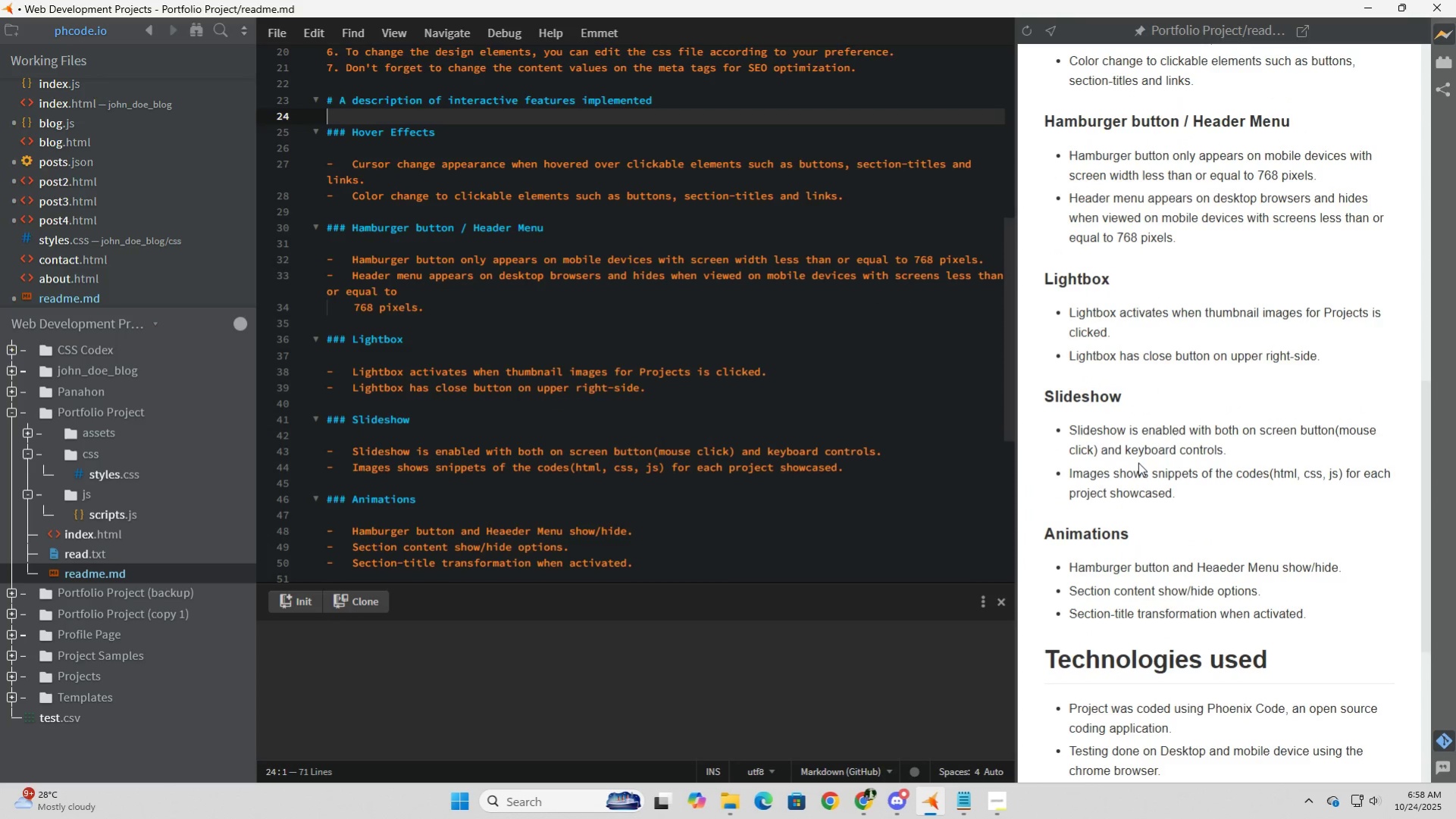 
scroll: coordinate [1143, 458], scroll_direction: up, amount: 4.0
 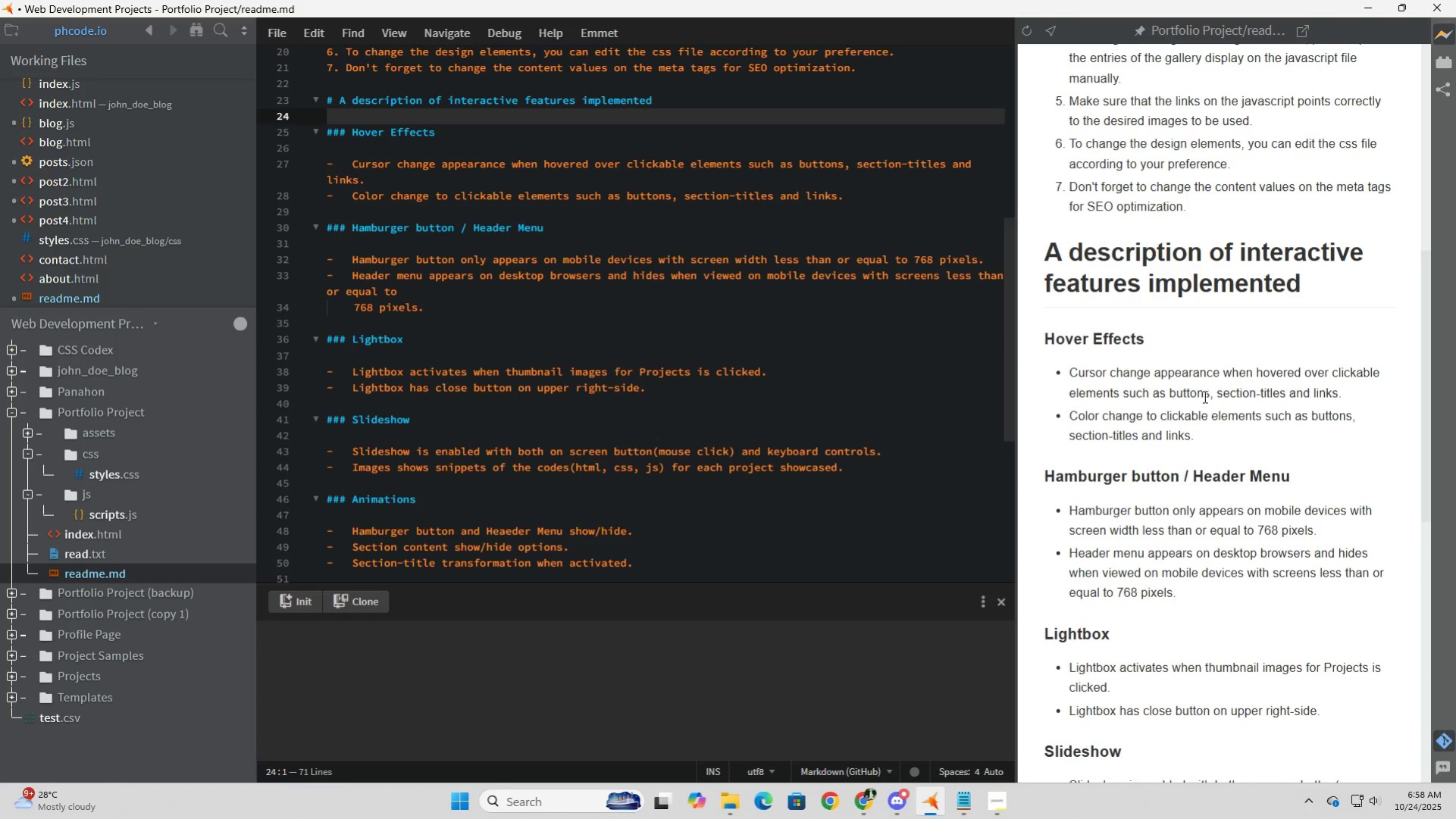 
scroll: coordinate [554, 362], scroll_direction: down, amount: 18.0
 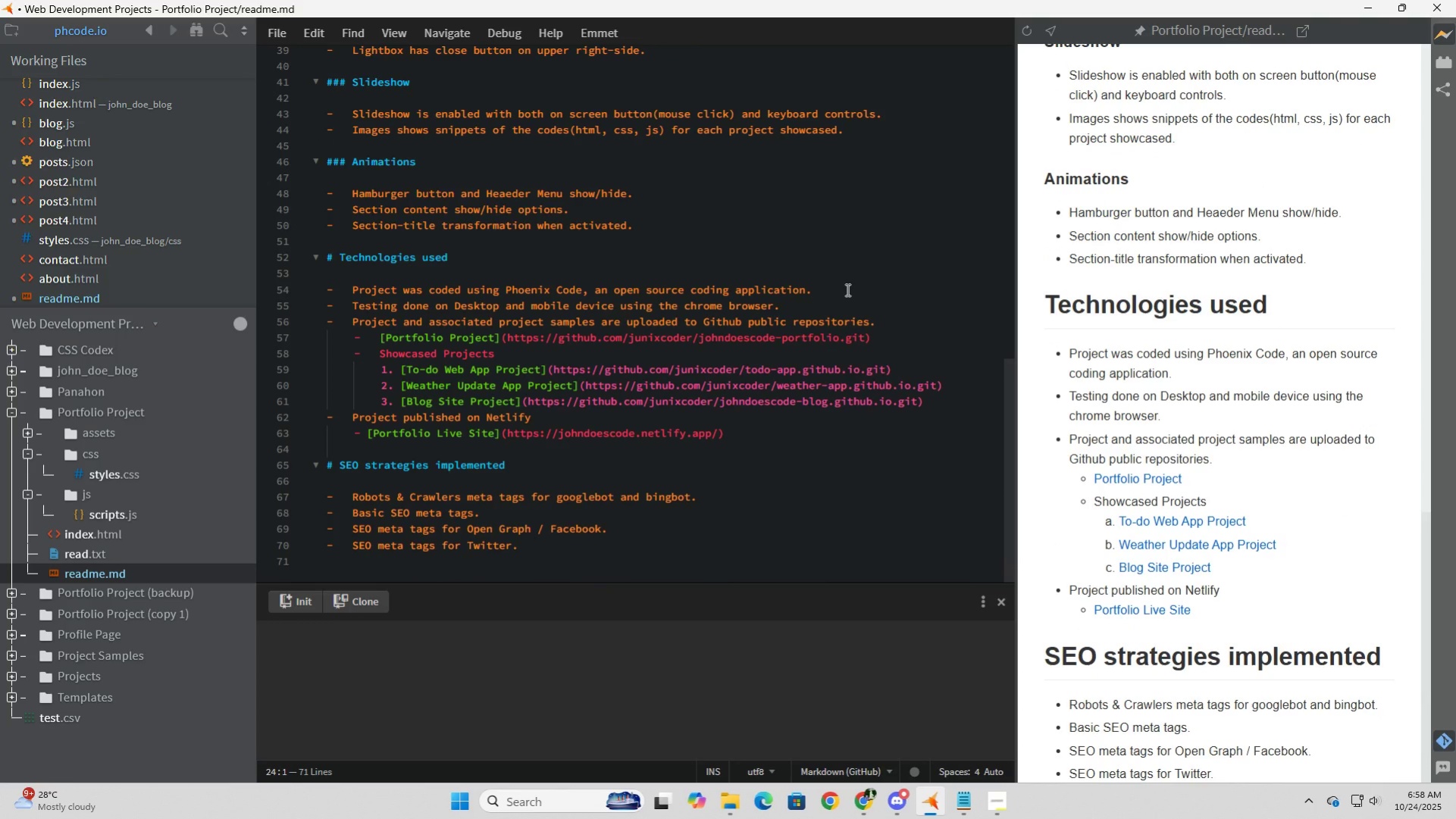 
left_click([846, 289])
 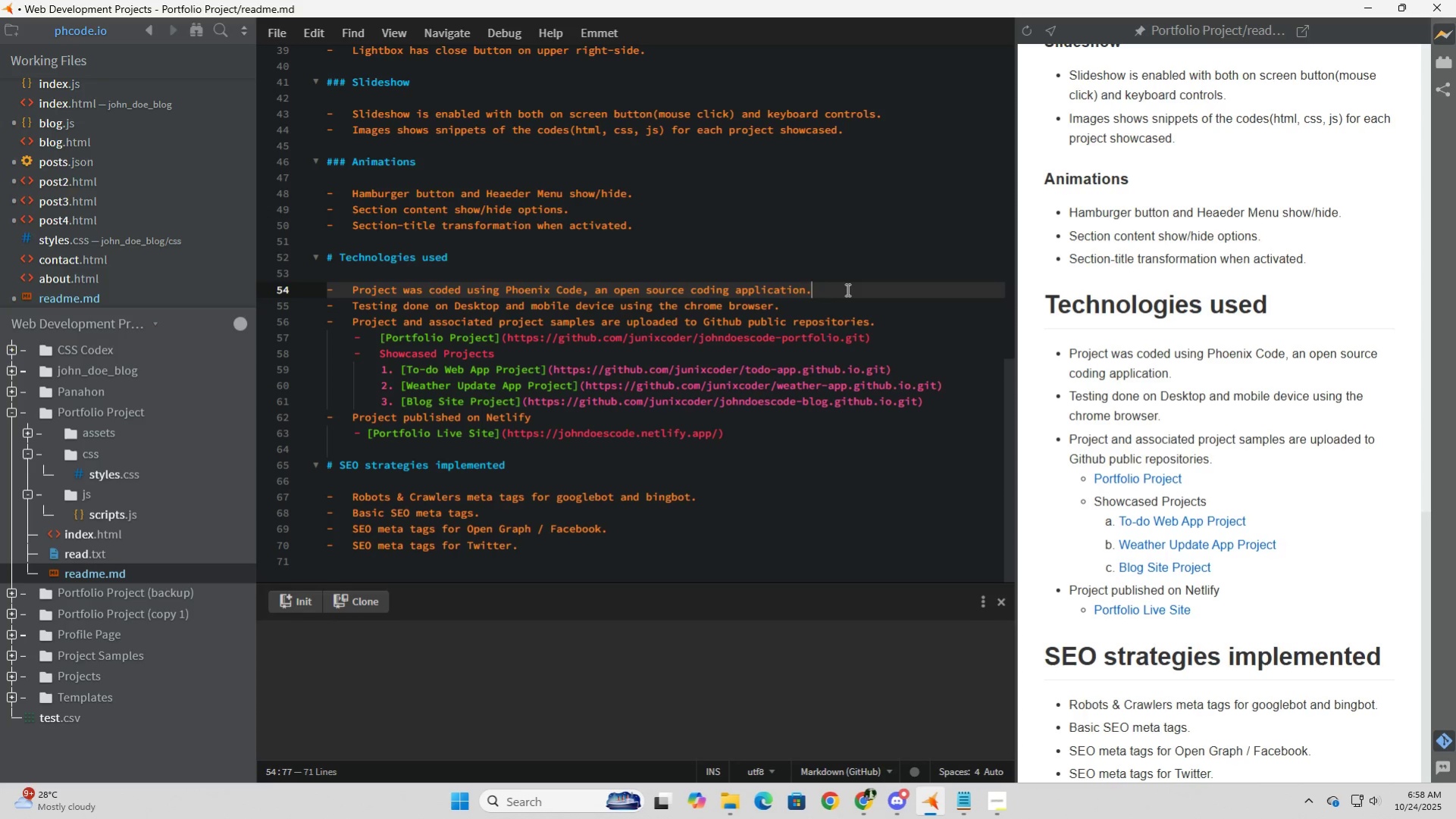 
key(Space)
 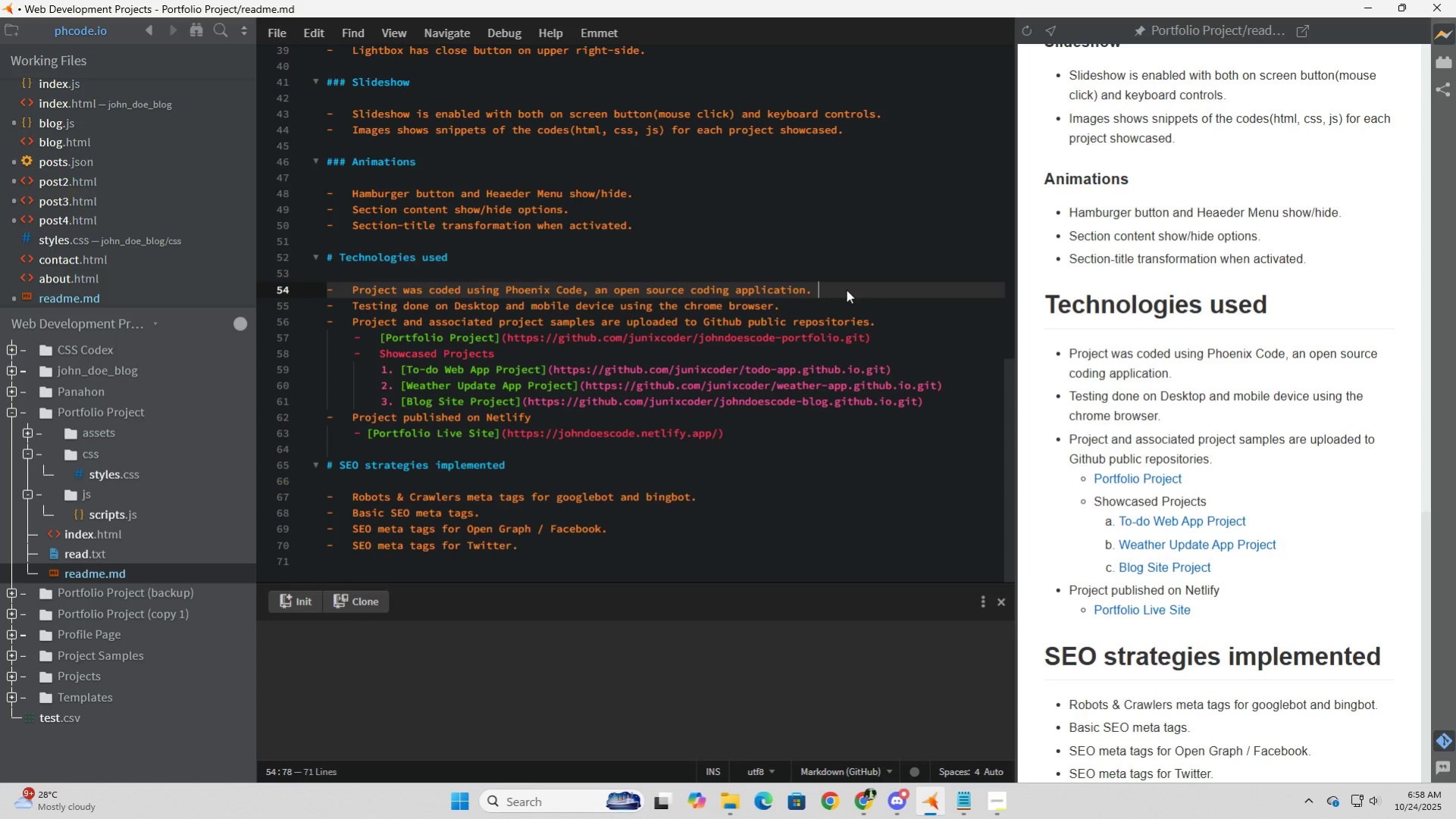 
wait(6.1)
 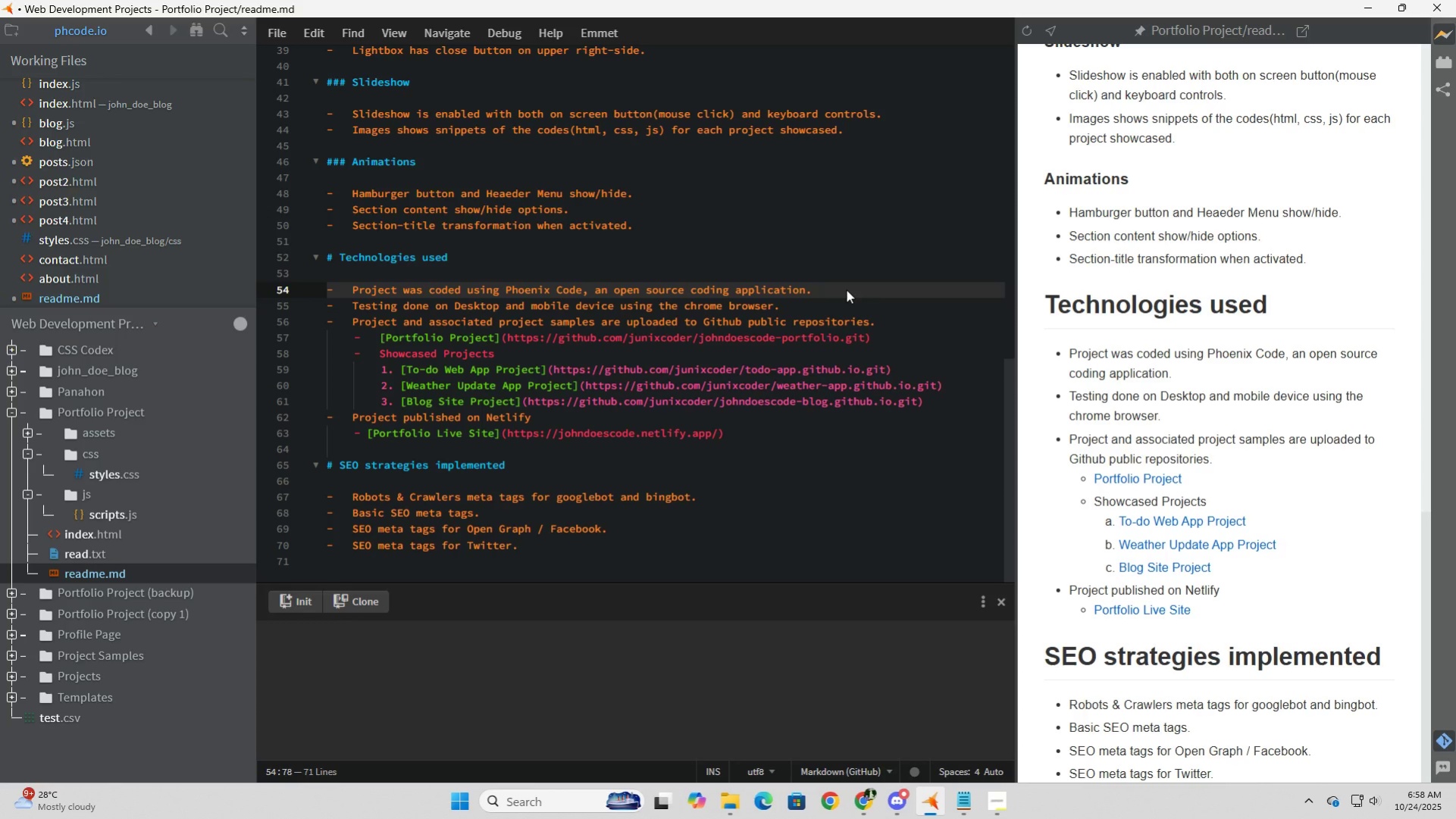 
type({)
key(Backspace)
type([Phone)
key(Backspace)
key(Backspace)
type(enix Code)
 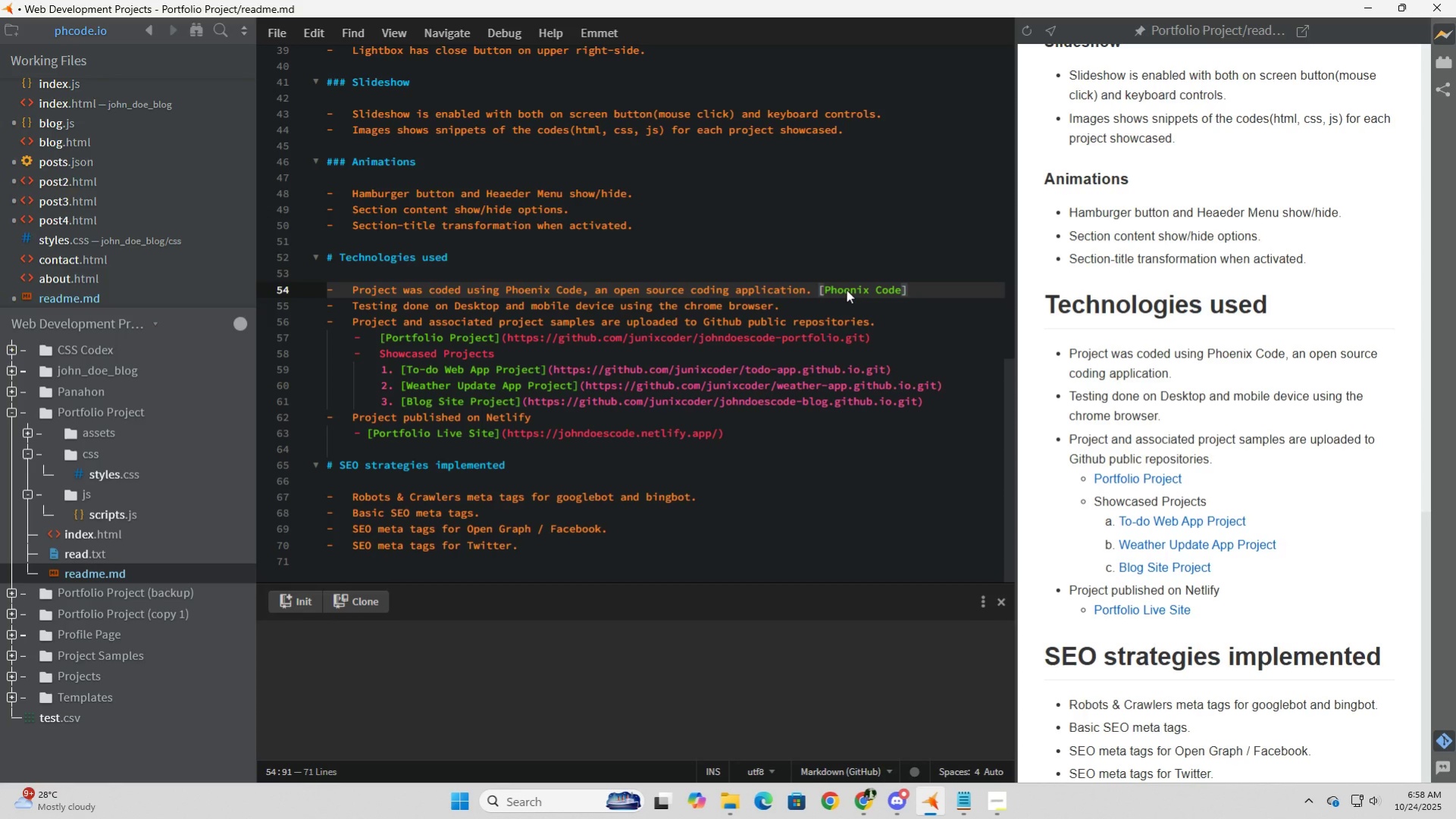 
key(ArrowRight)
 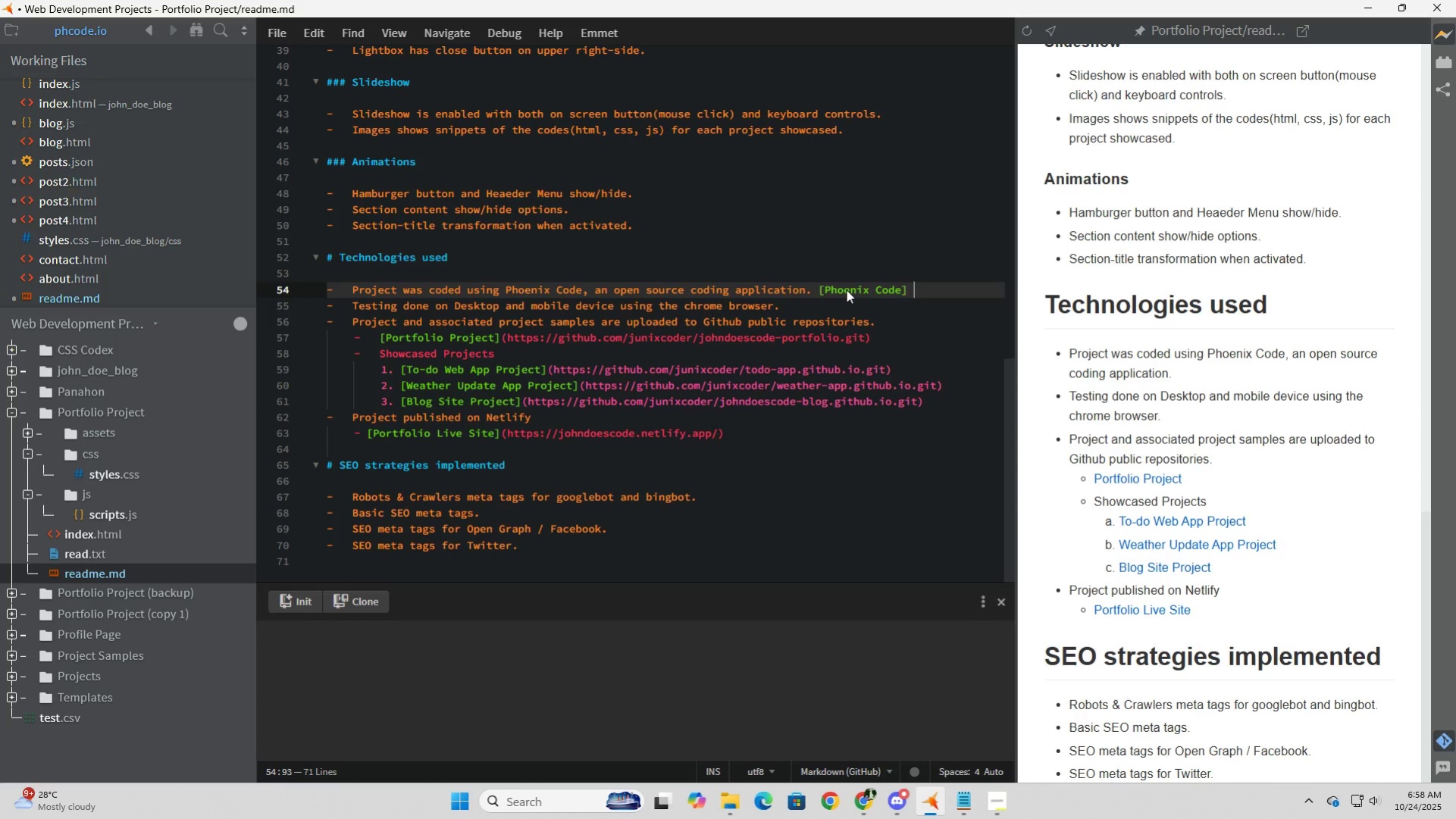 
key(Space)
 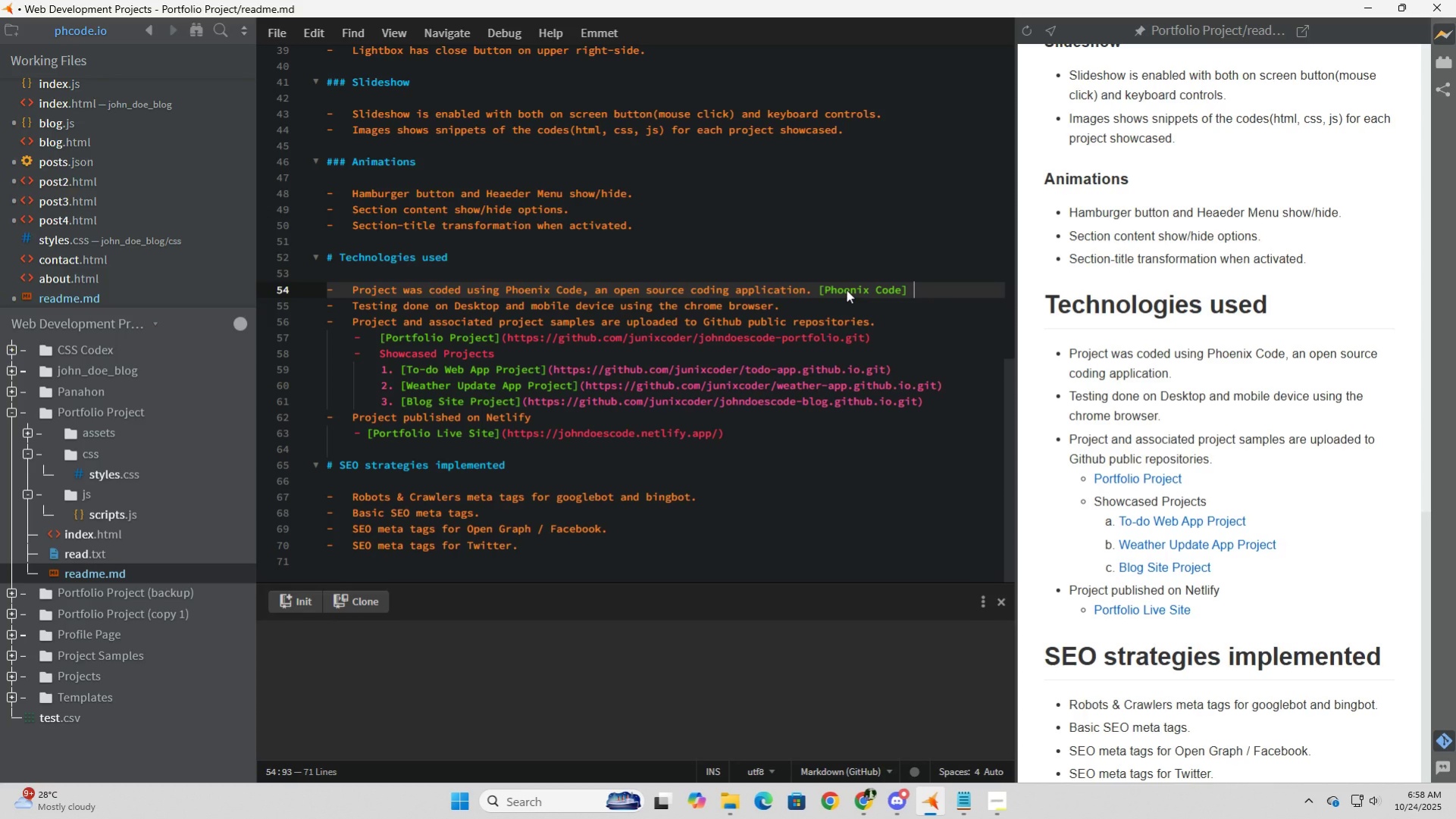 
hold_key(key=ShiftLeft, duration=0.86)
 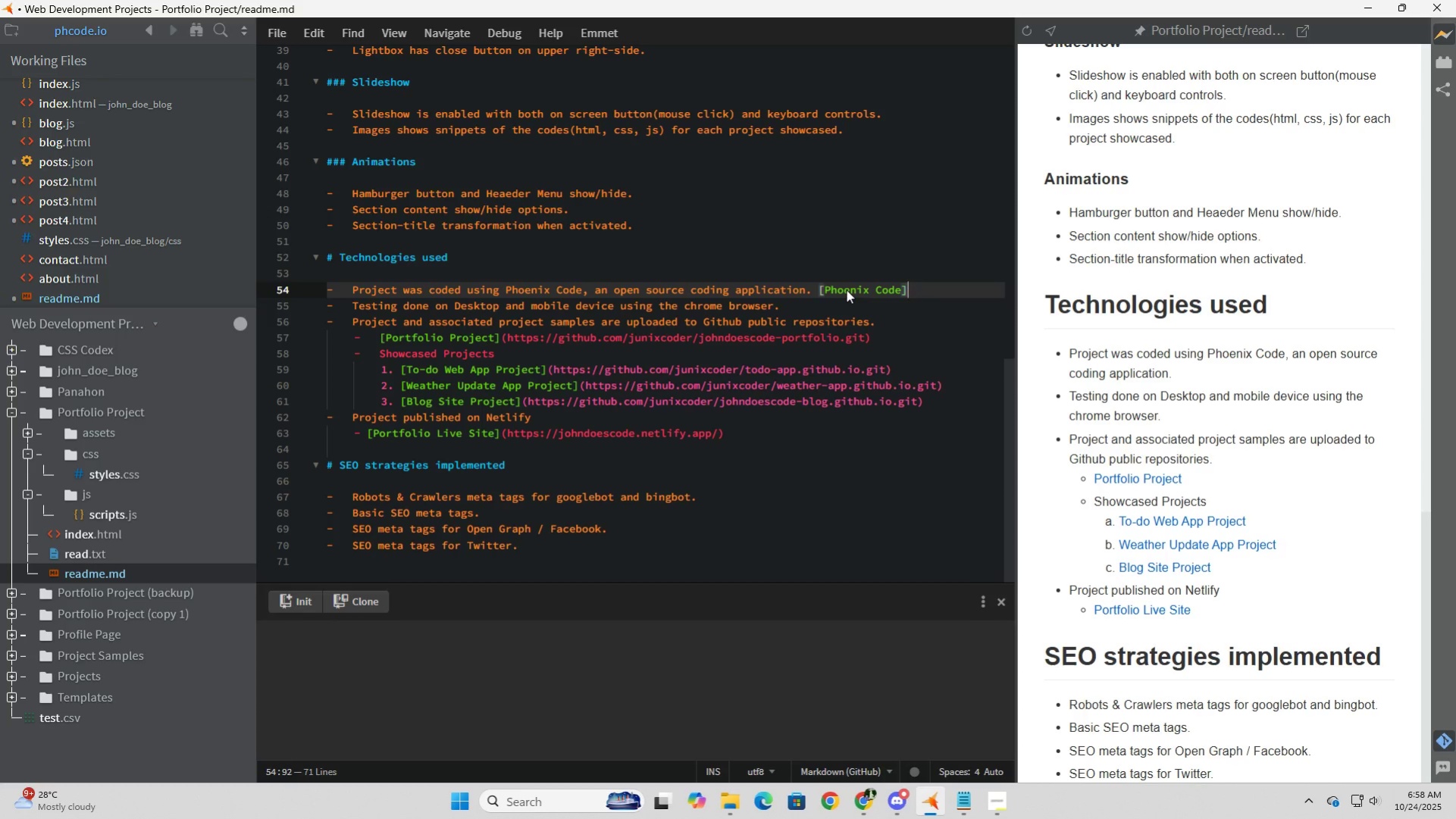 
key(Backspace)
 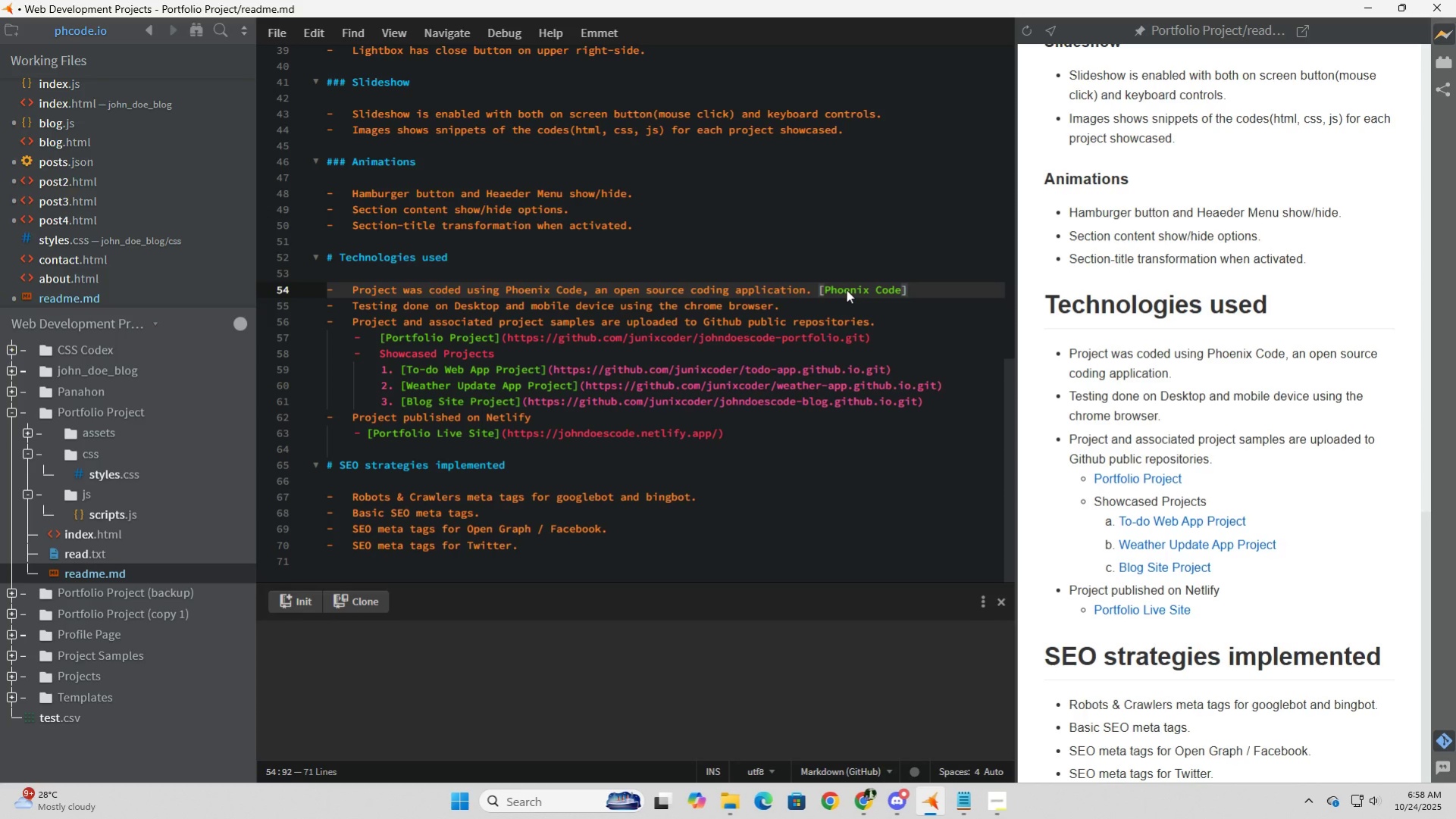 
key(Shift+9)
 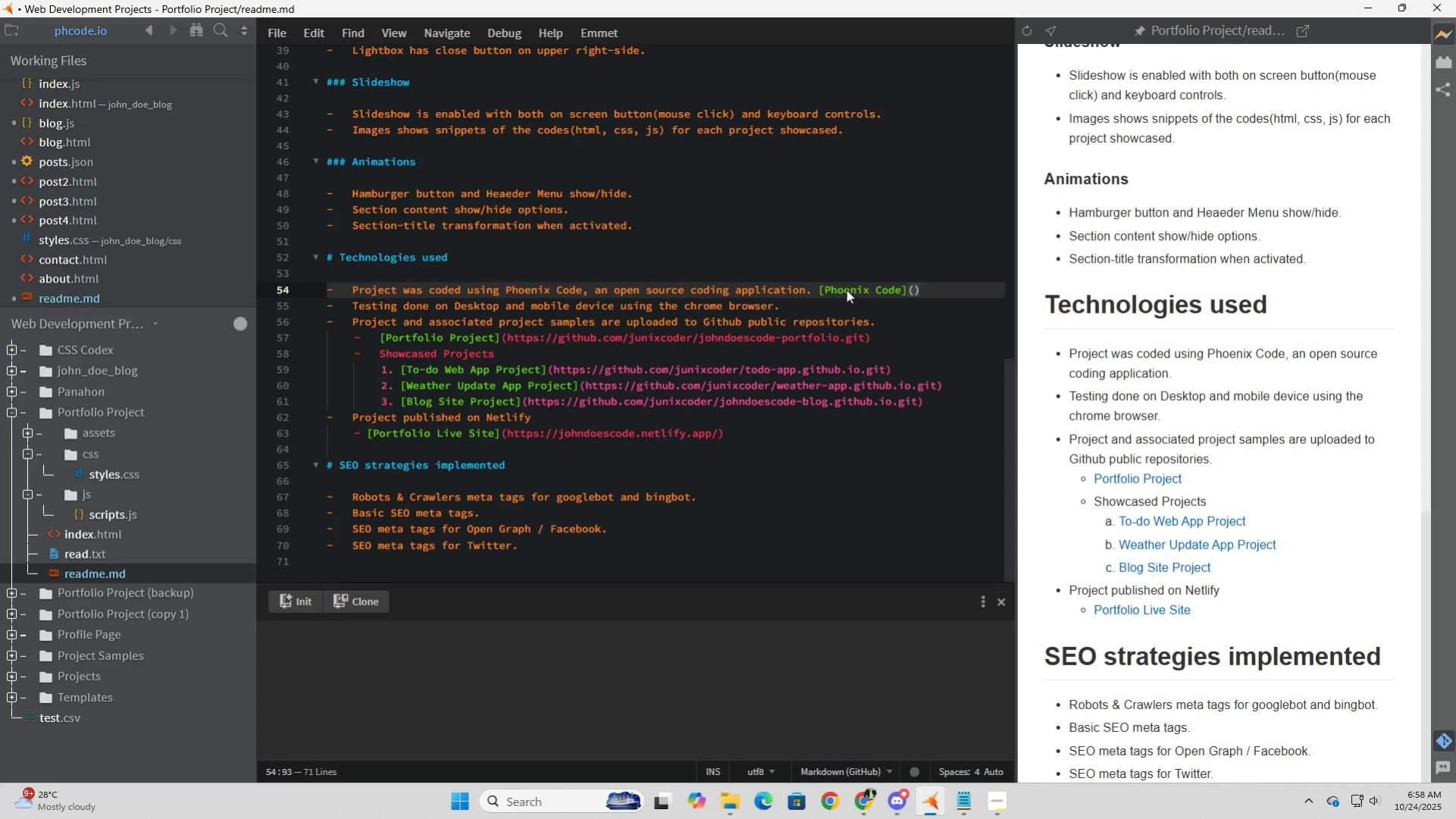 
key(Control+V)
 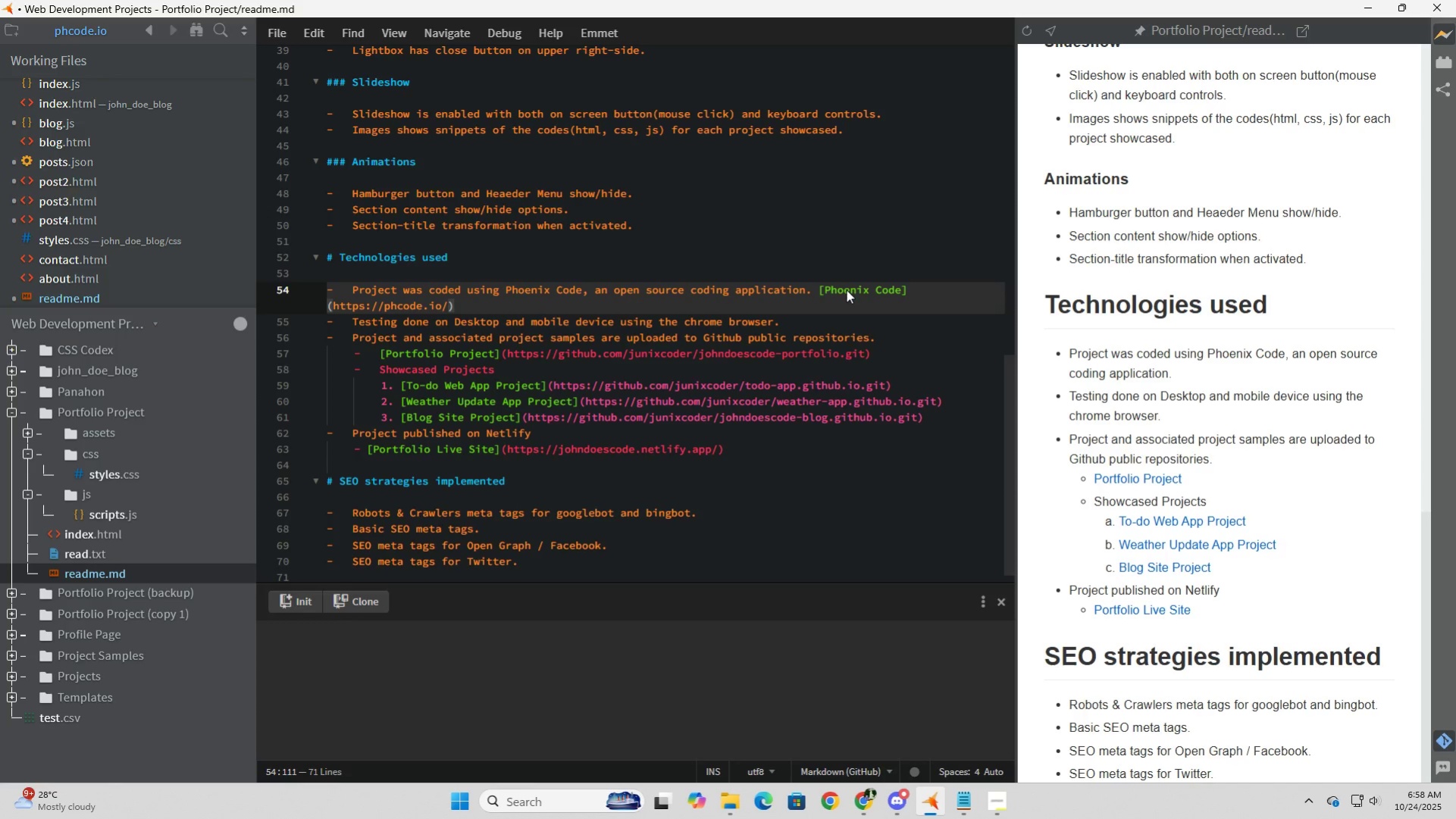 
key(ArrowRight)
 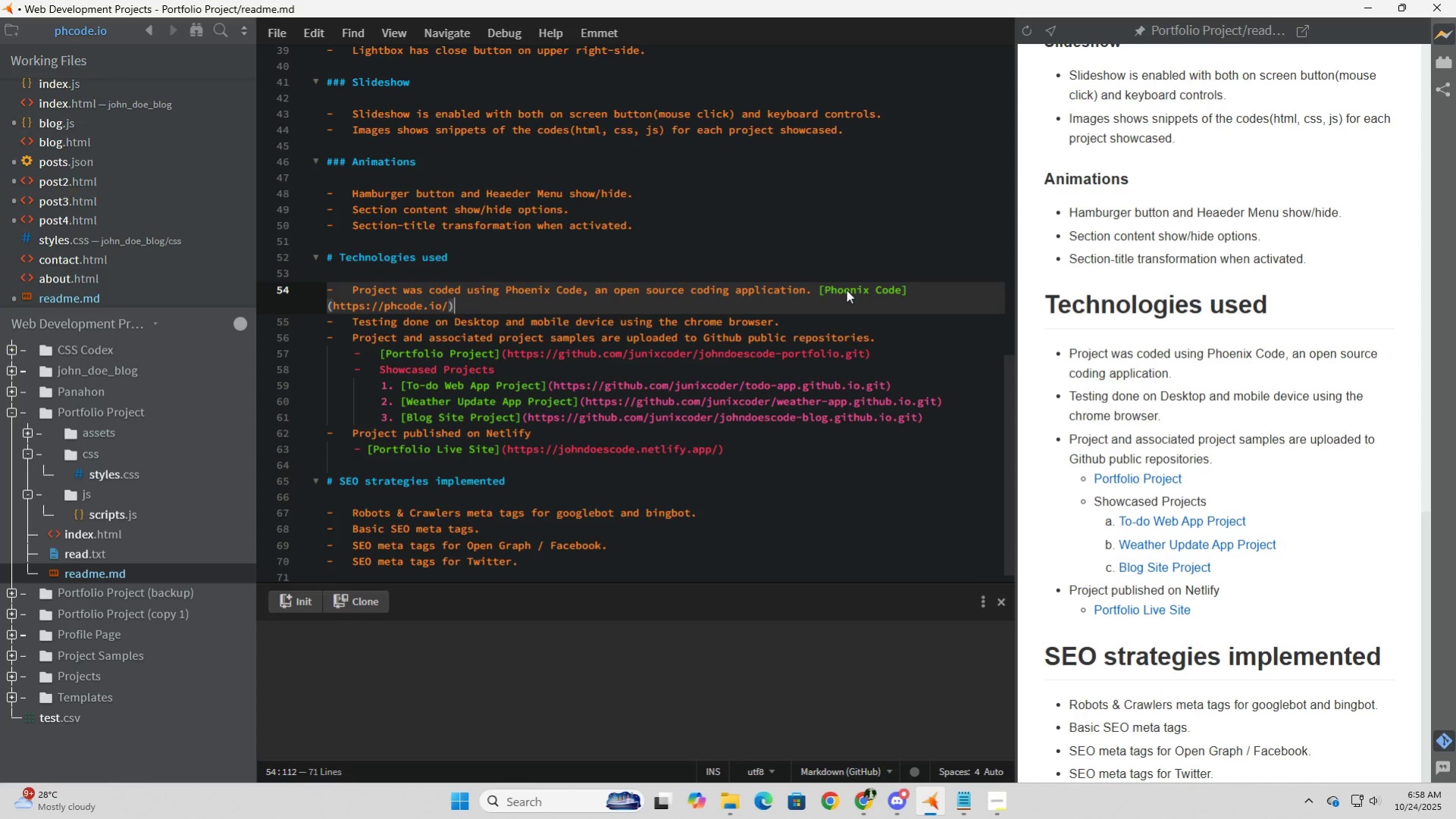 
hold_key(key=ArrowLeft, duration=0.97)
 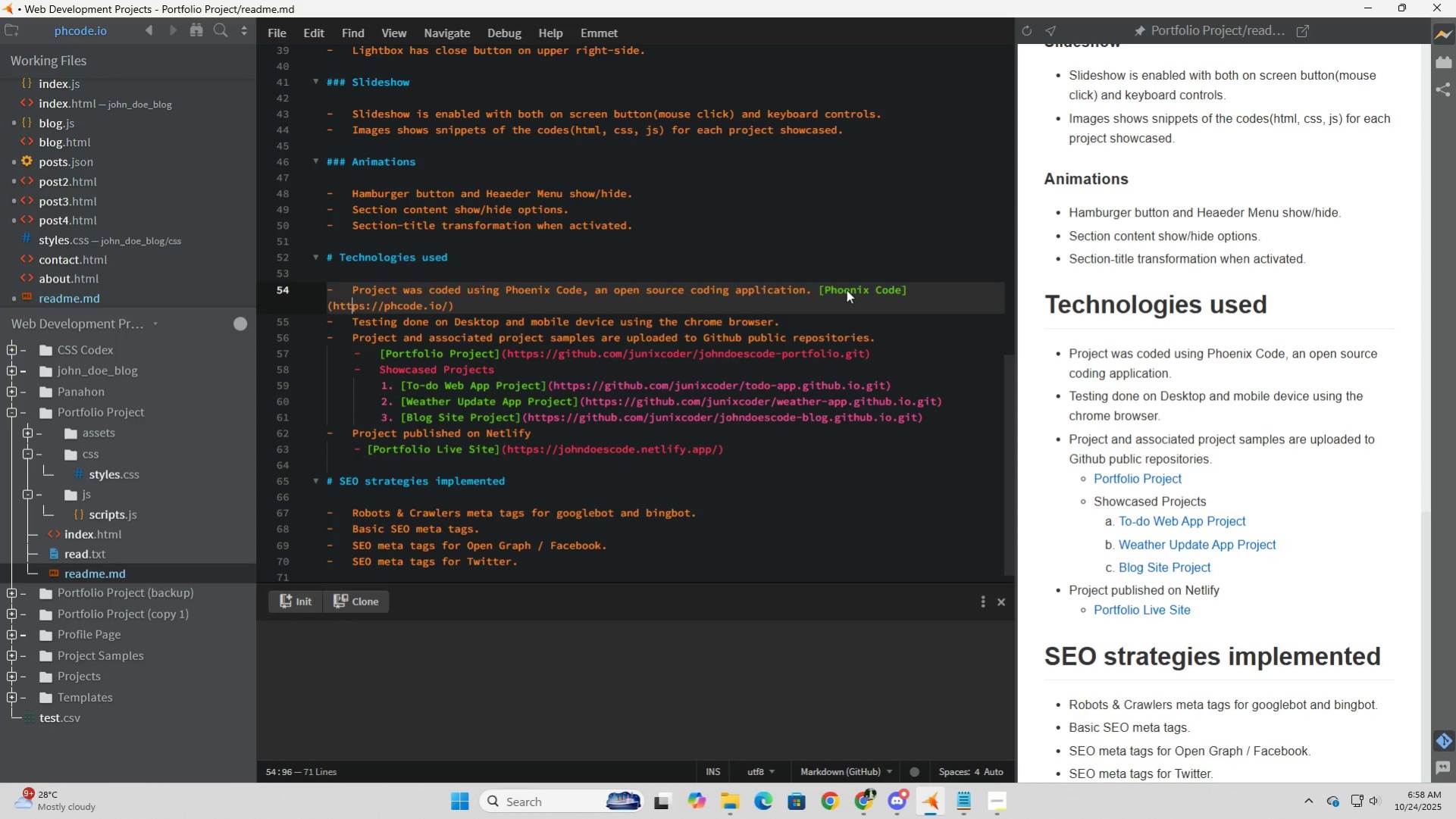 
key(ArrowLeft)
 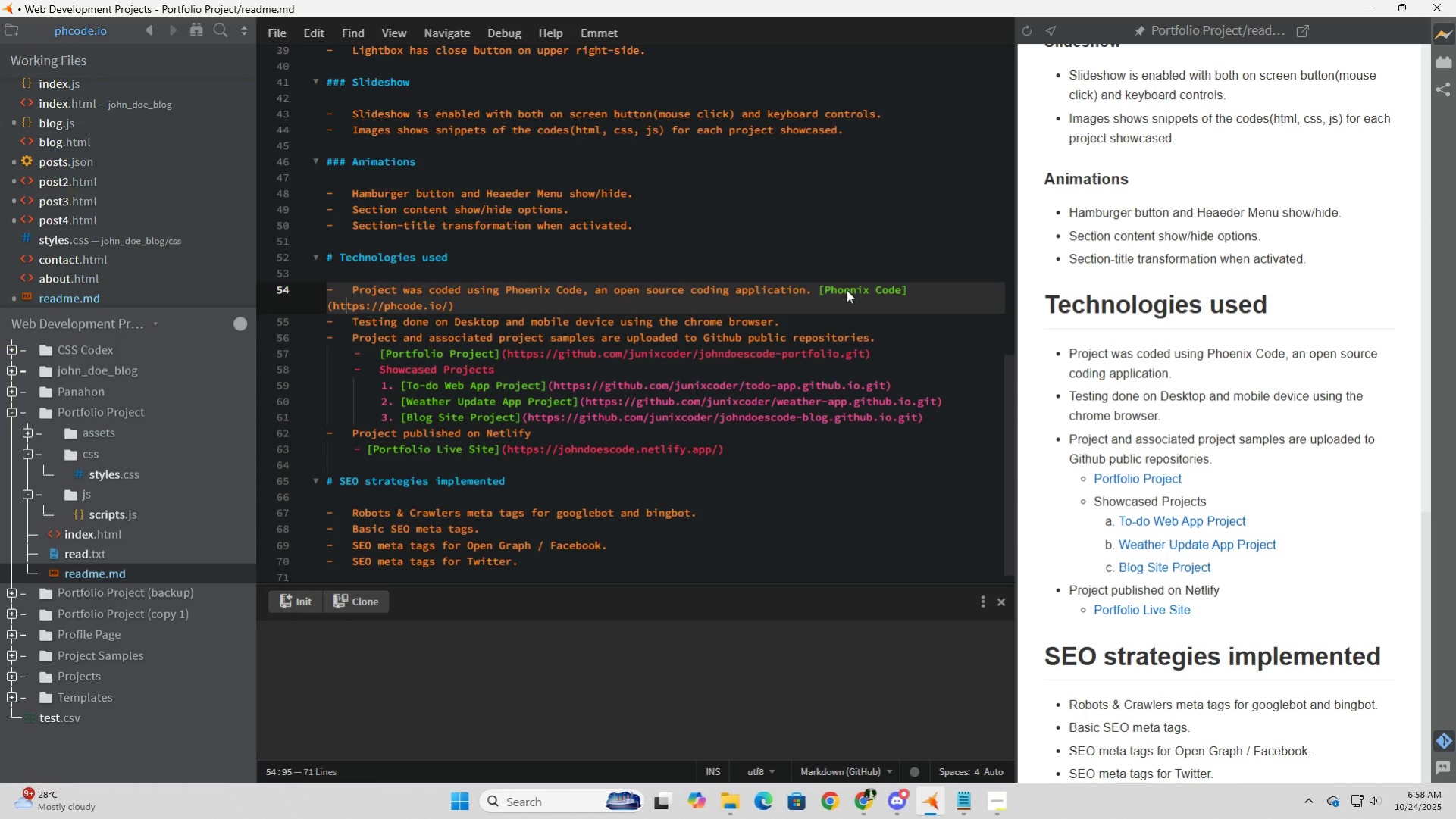 
key(ArrowLeft)
 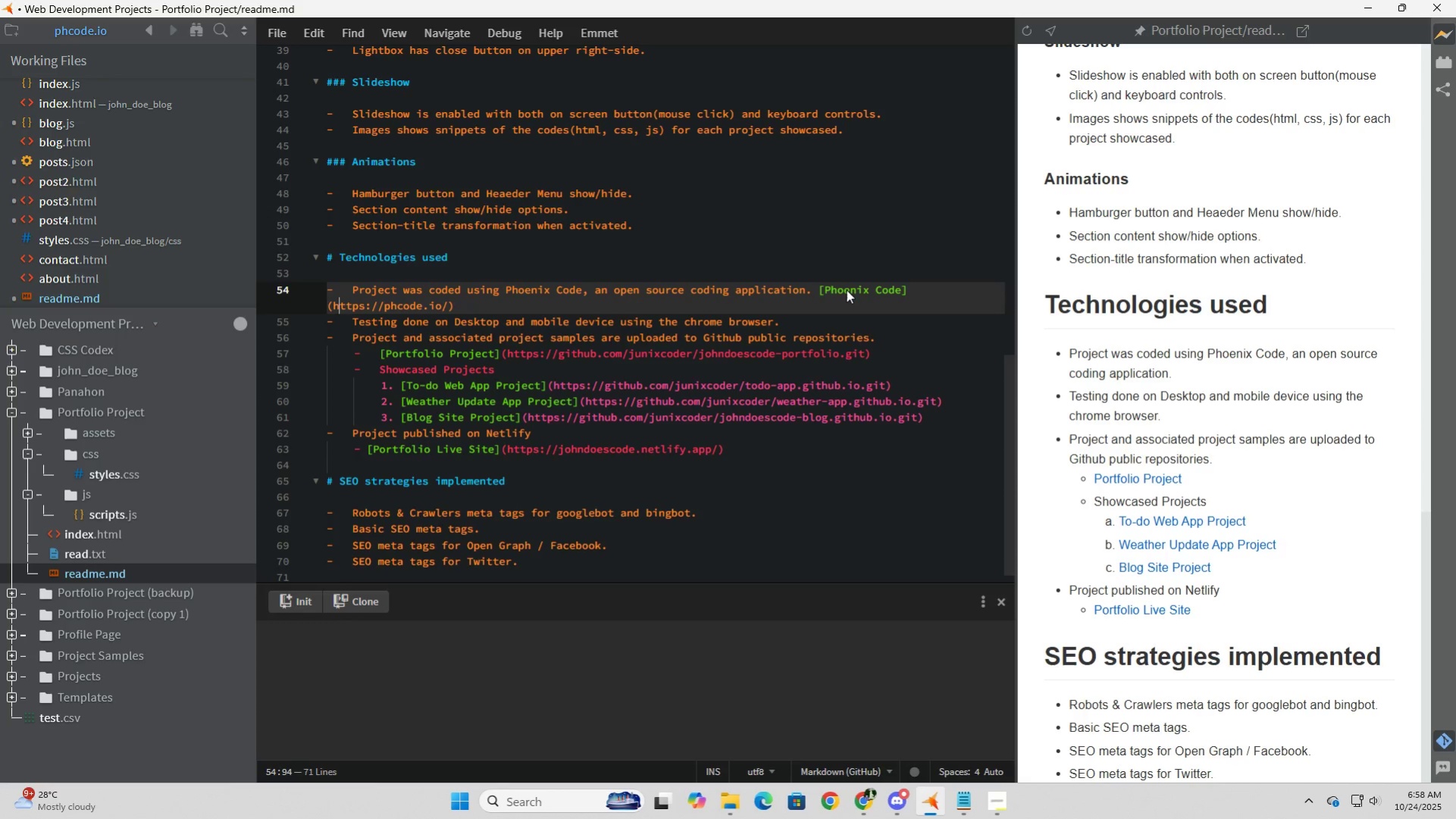 
key(ArrowLeft)
 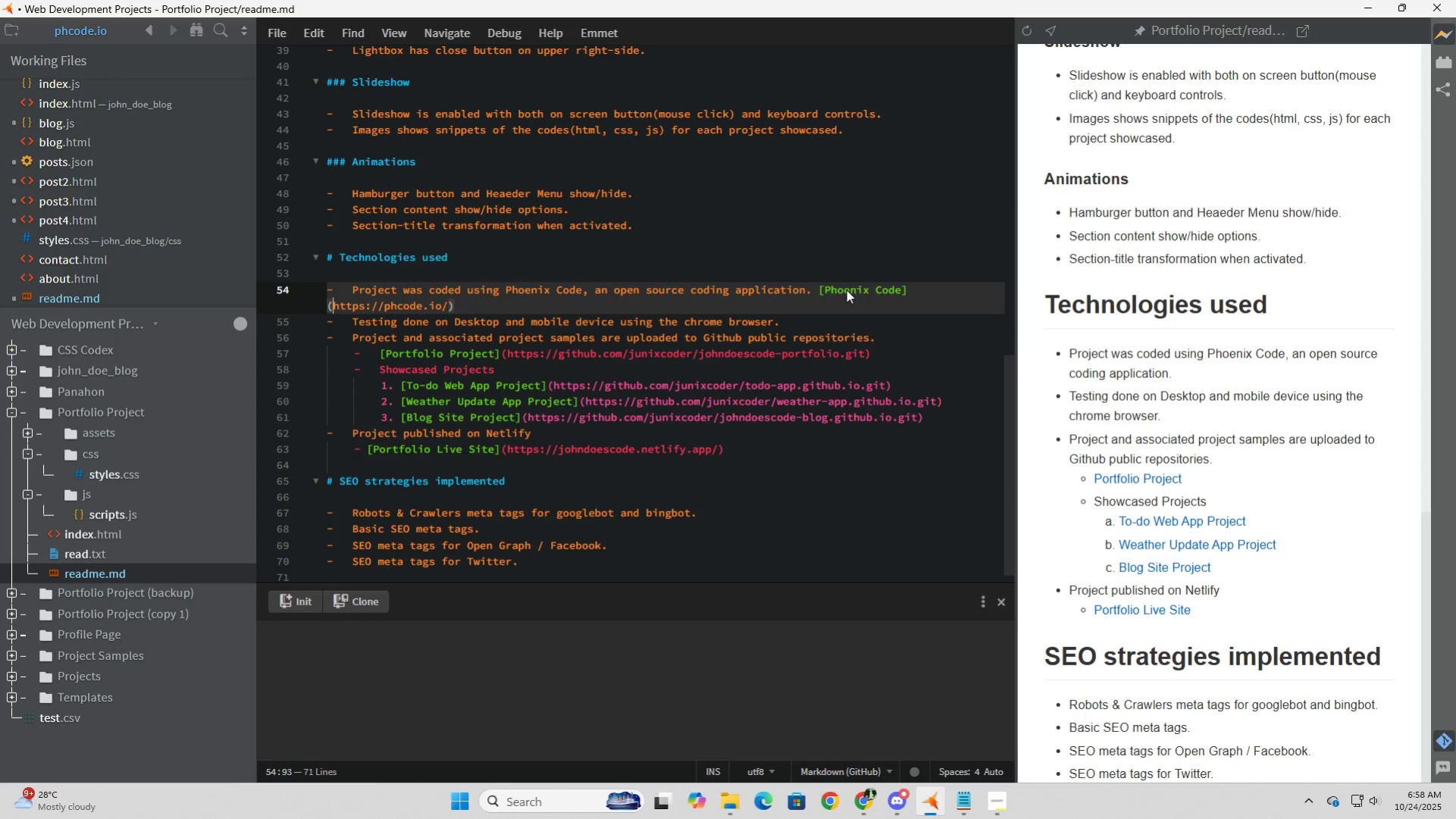 
key(ArrowLeft)
 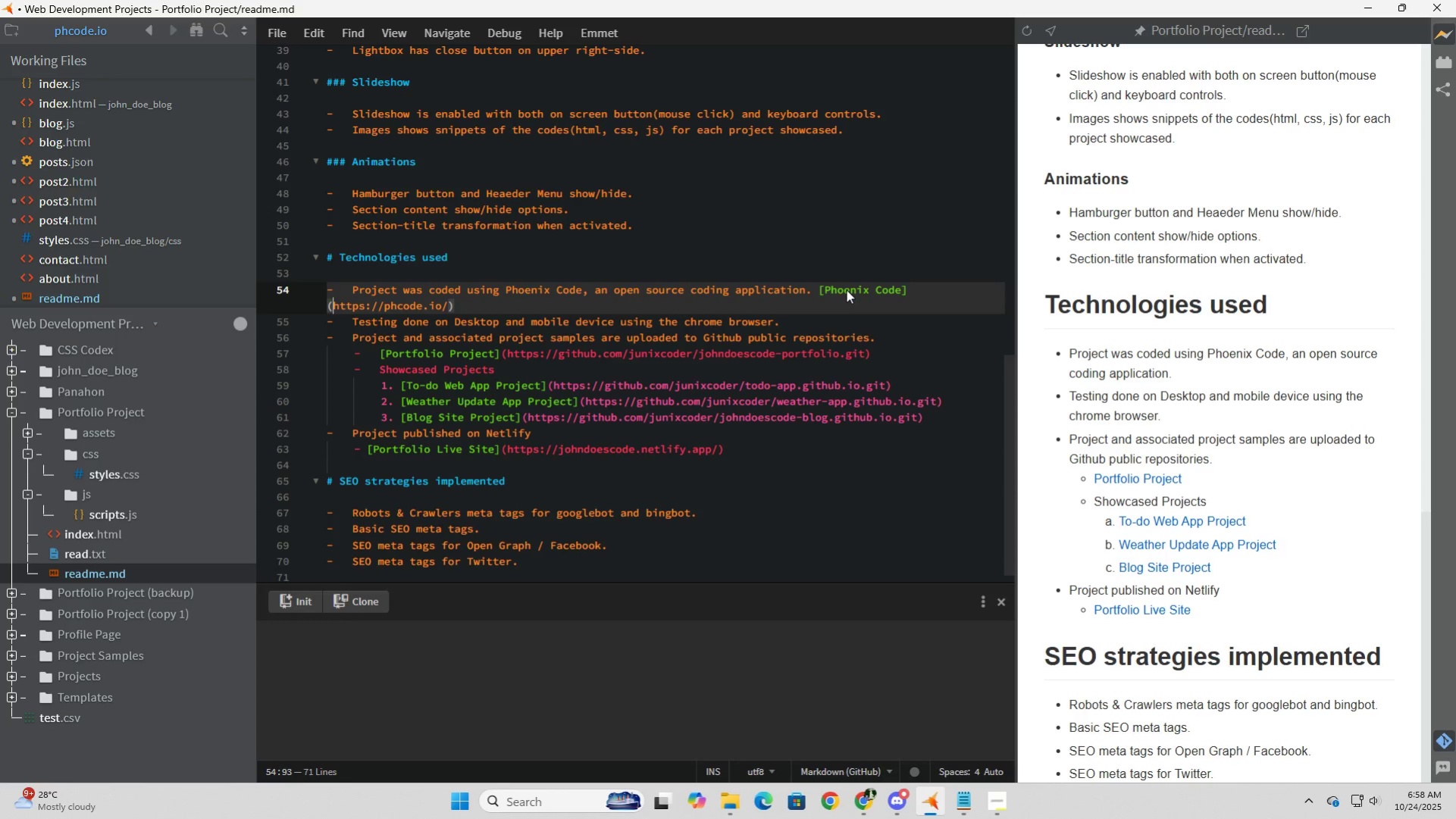 
key(ArrowLeft)
 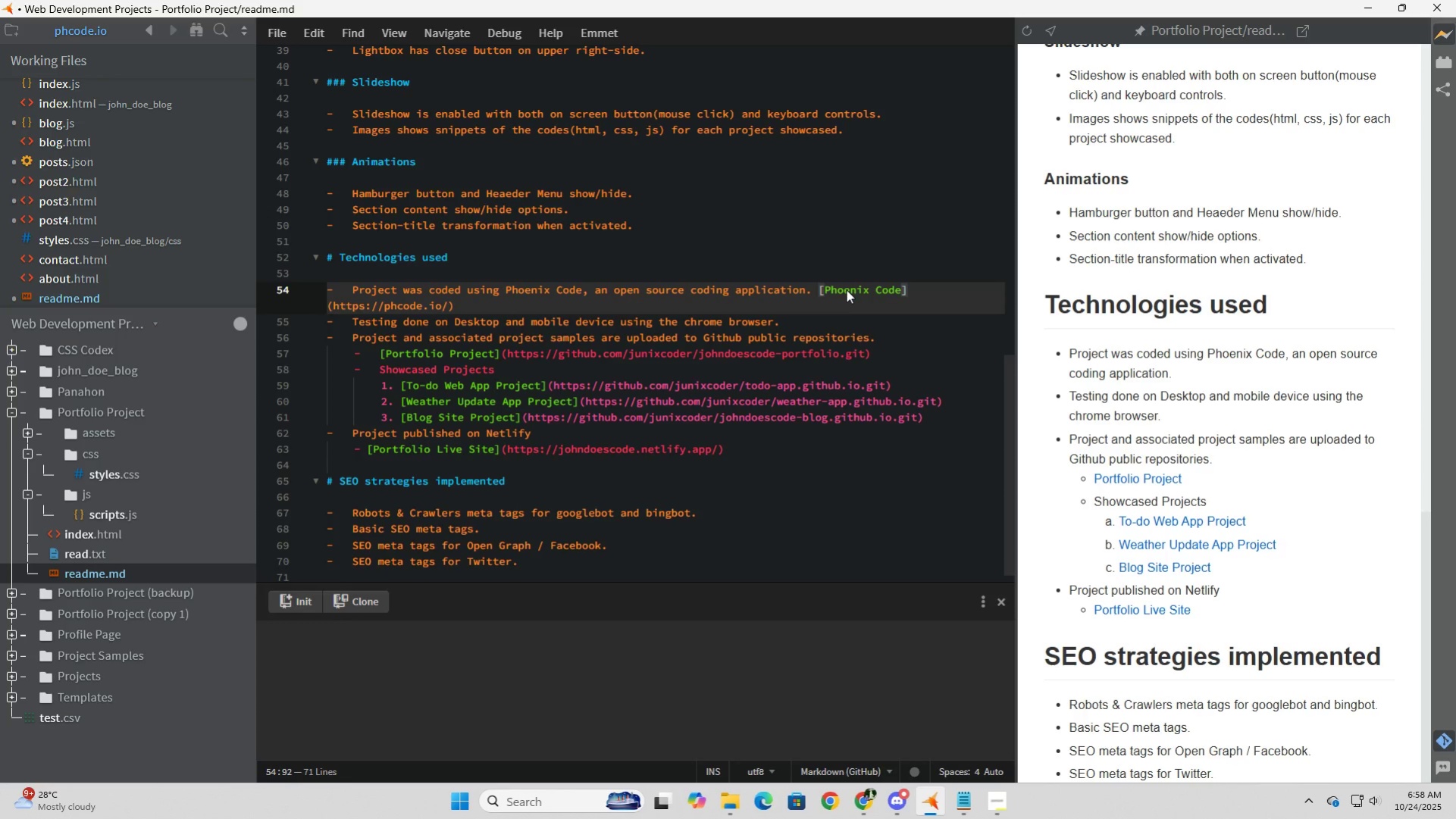 
key(Backspace)
 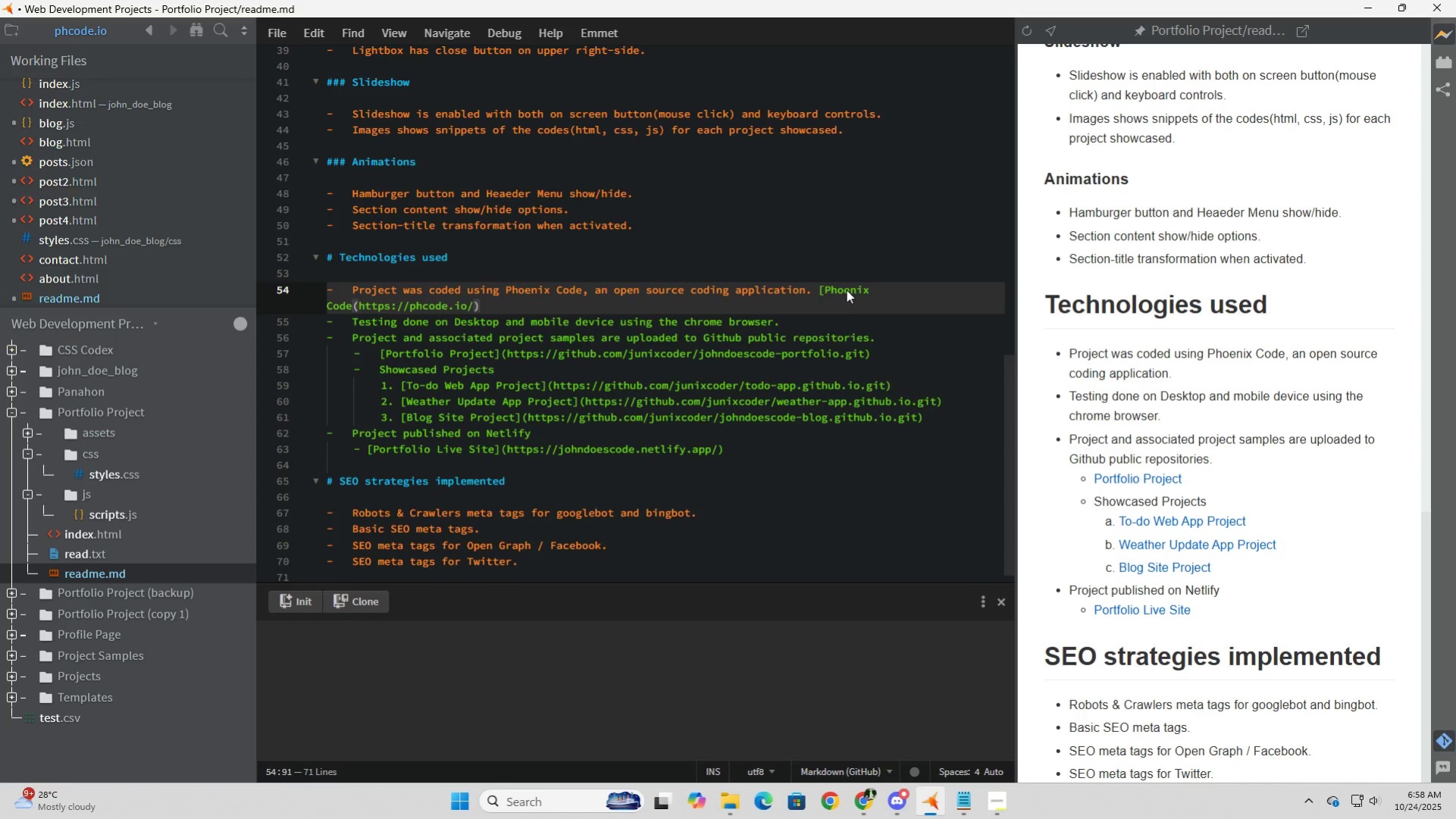 
key(BracketRight)
 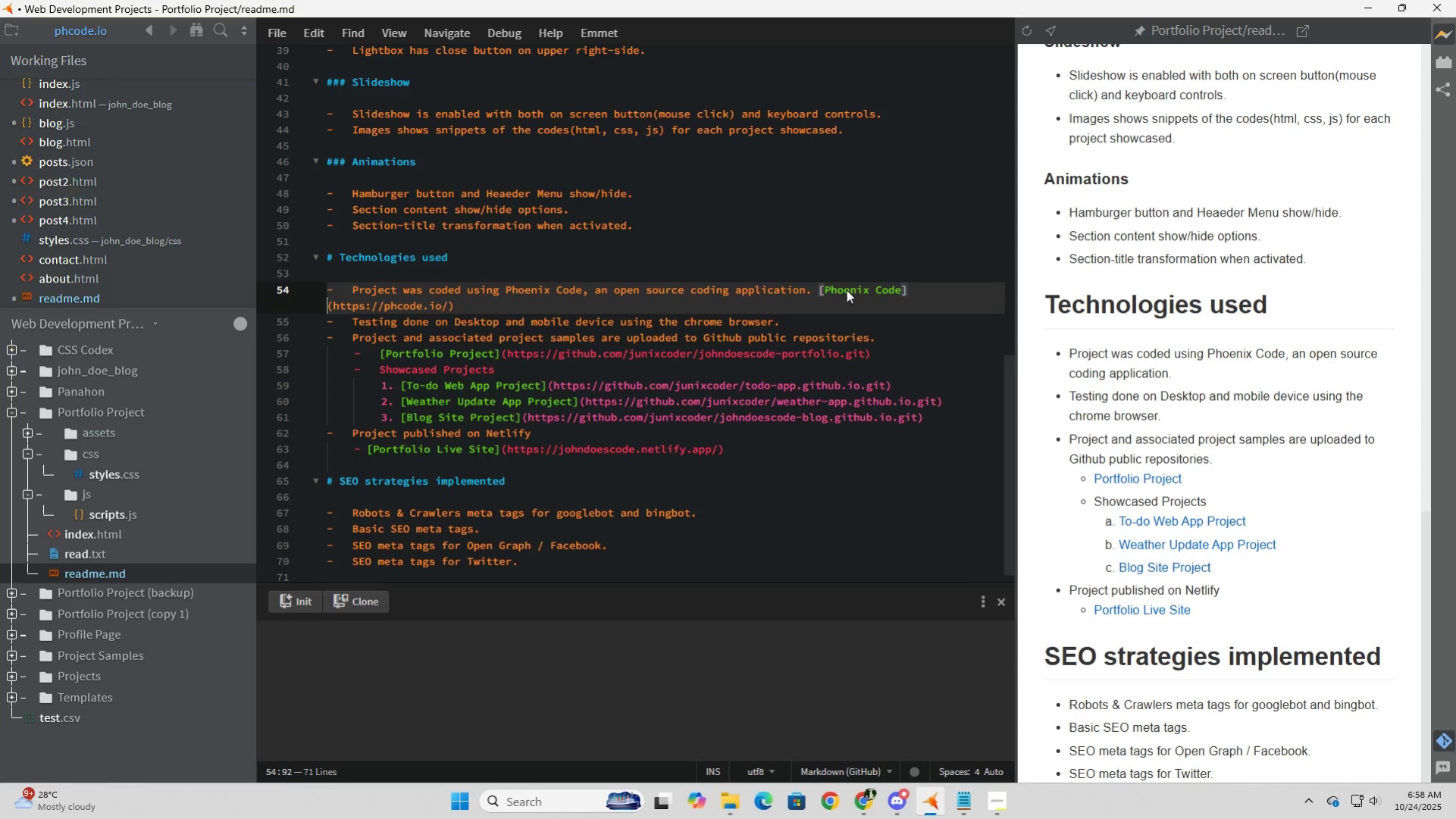 
key(ArrowDown)
 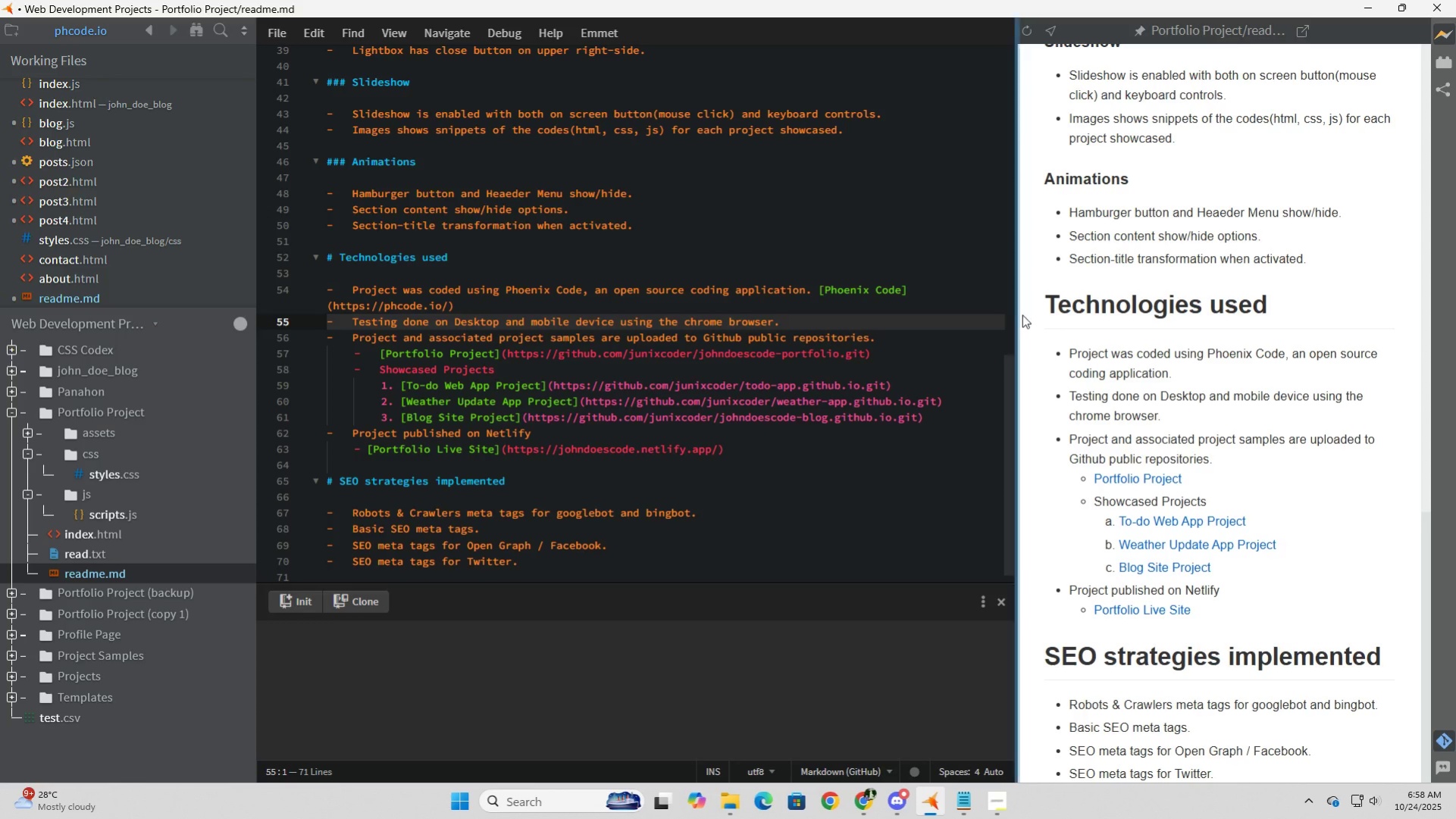 
left_click_drag(start_coordinate=[1016, 314], to_coordinate=[1131, 314])
 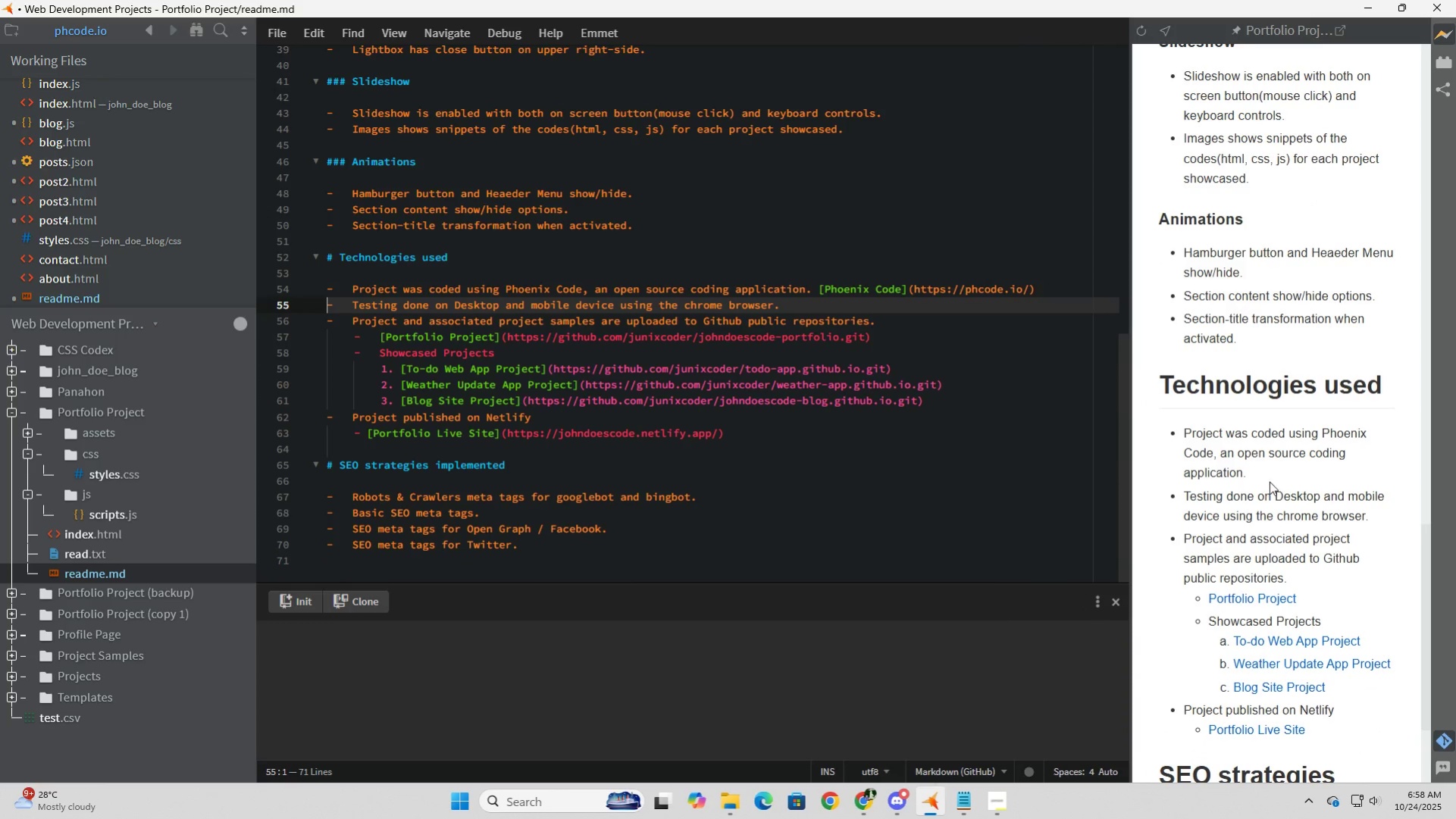 
wait(9.27)
 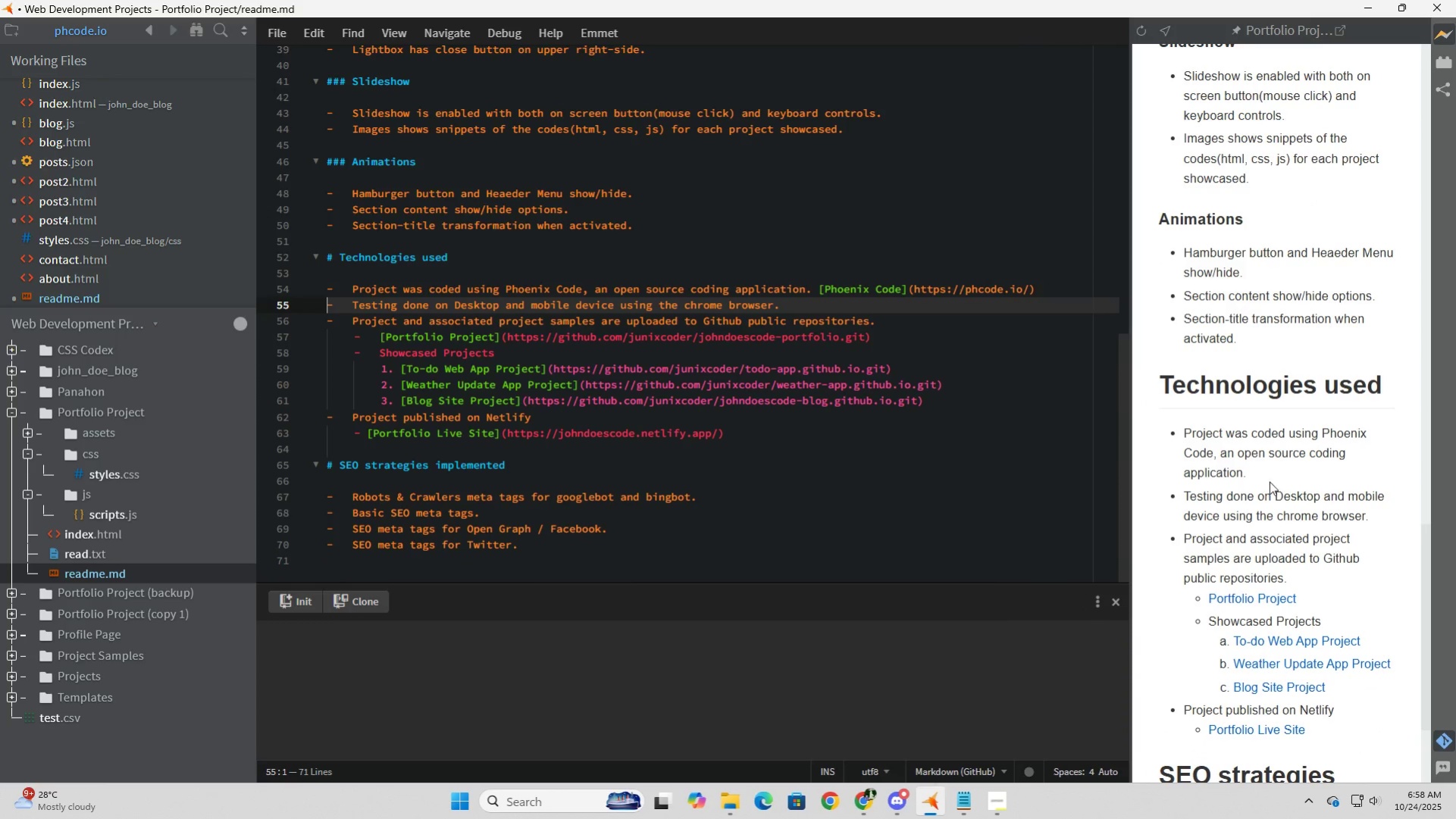 
left_click([906, 292])
 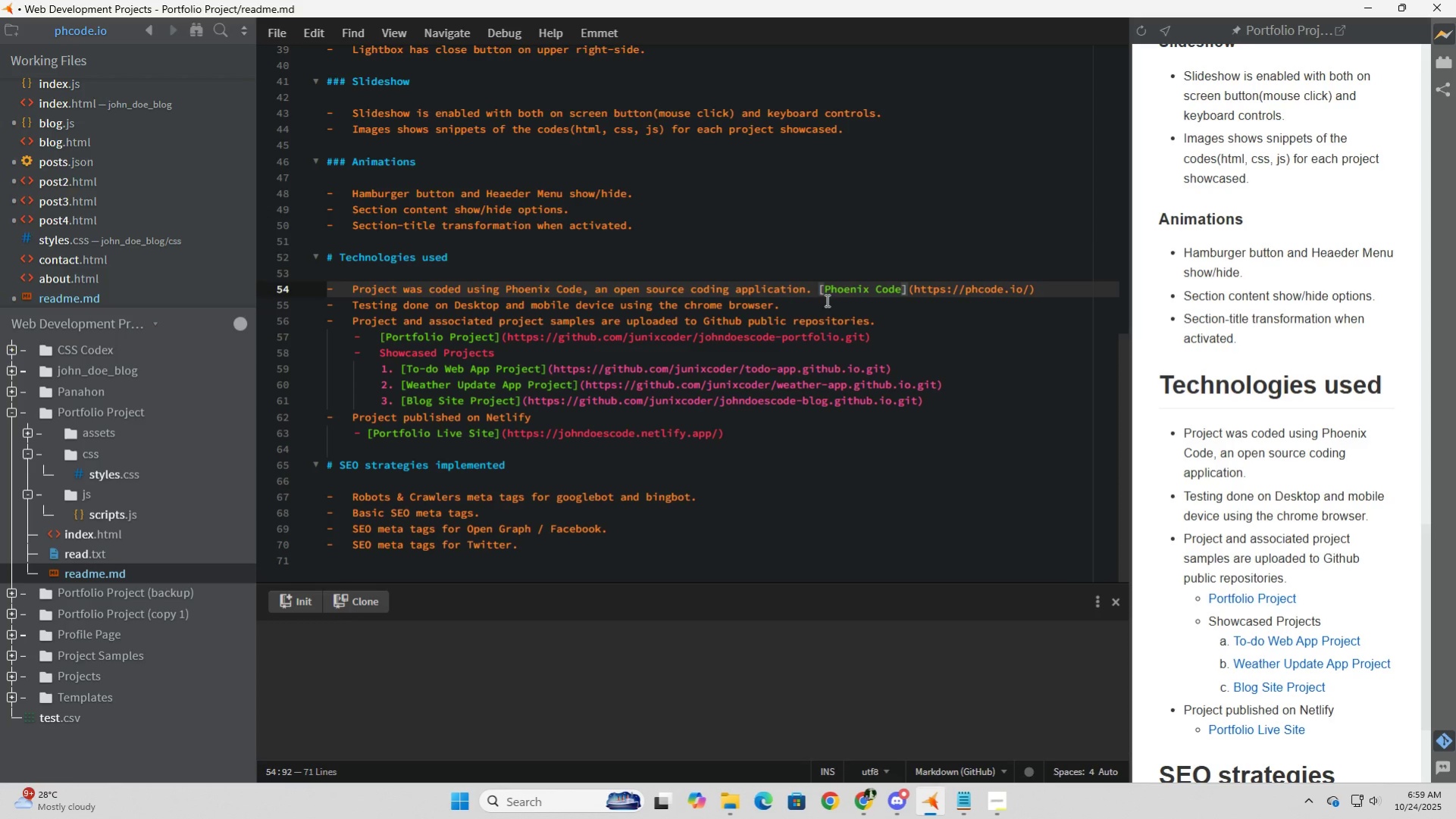 
left_click([819, 289])
 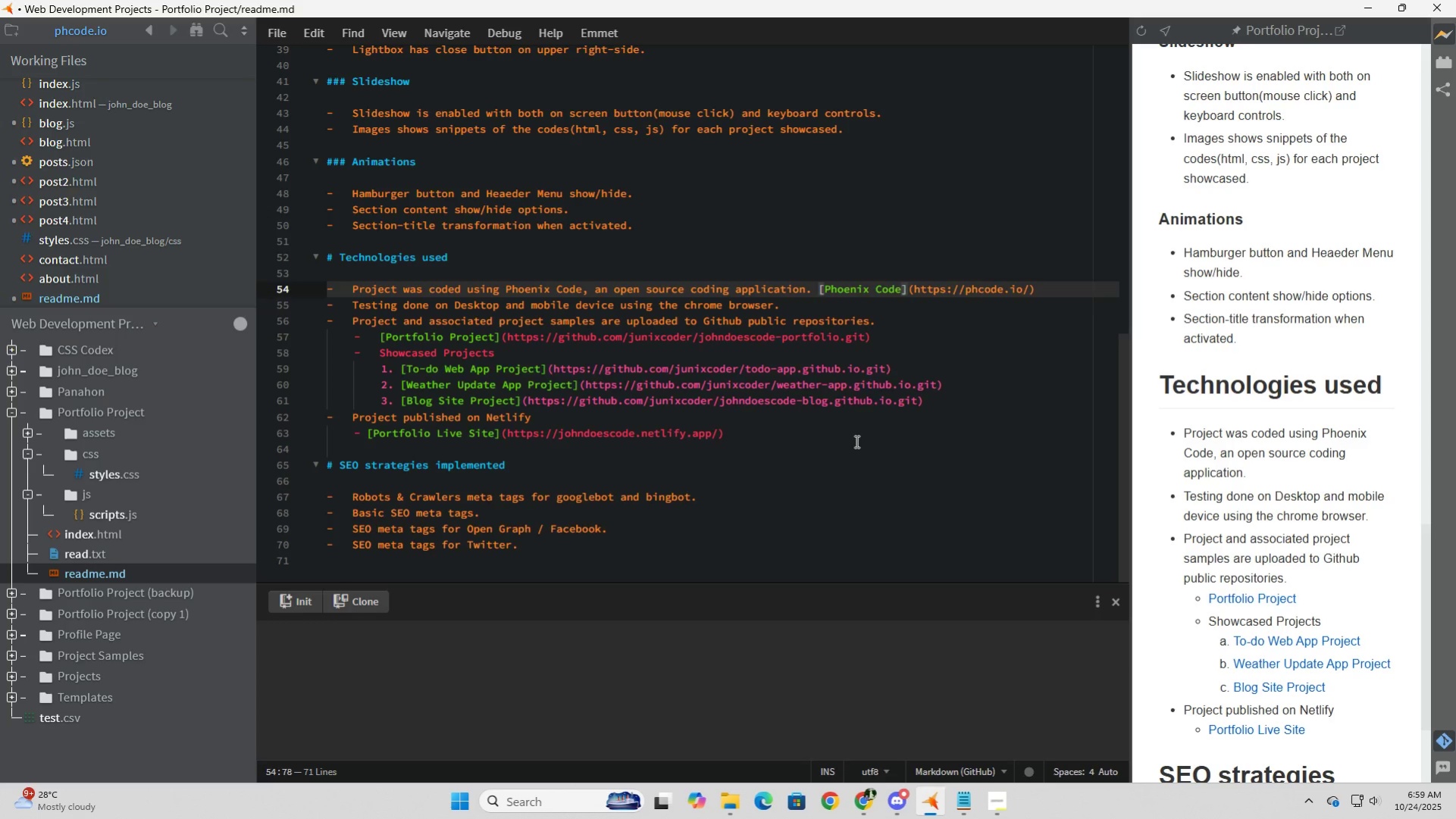 
key(Enter)
 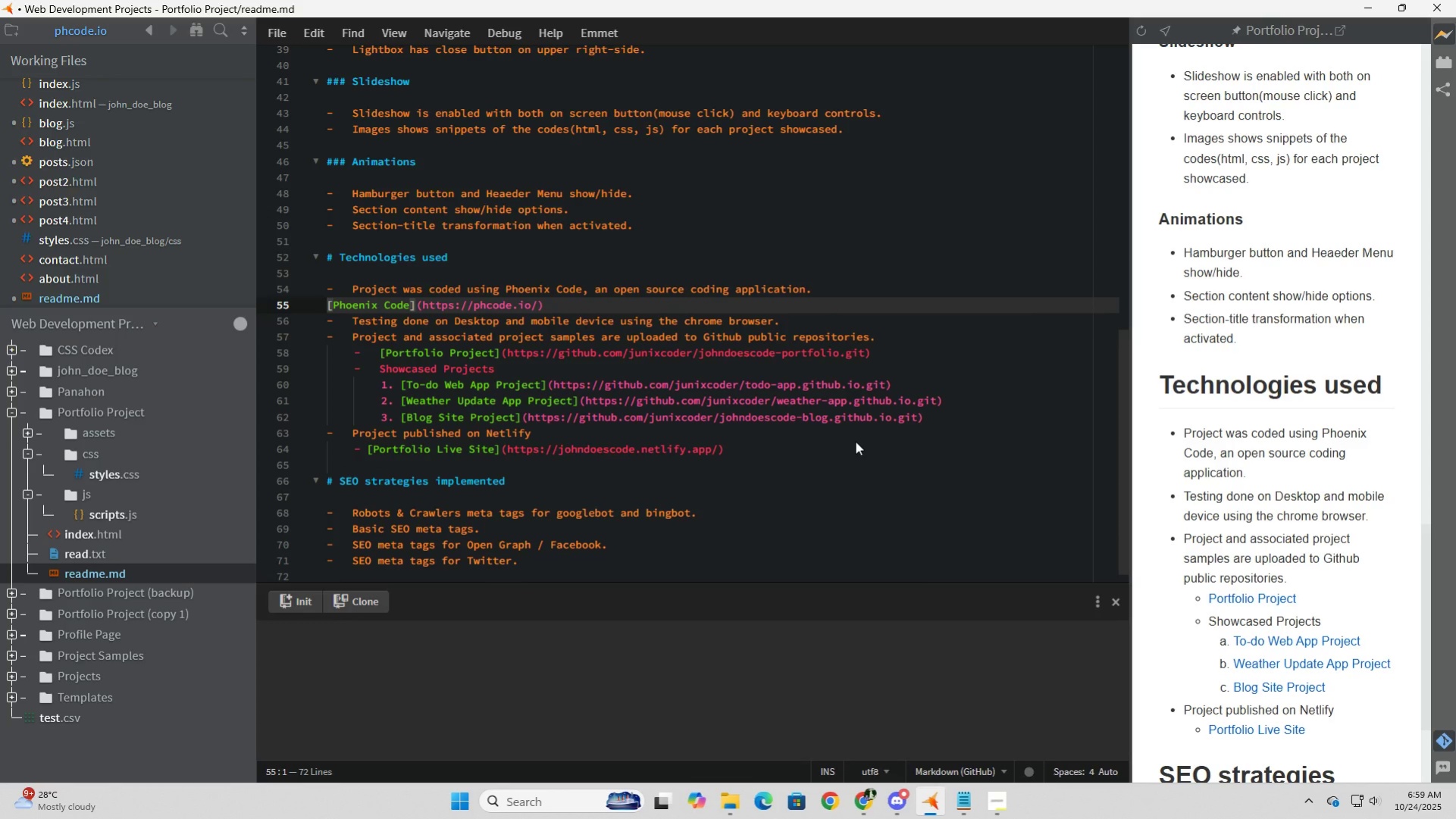 
key(Tab)
 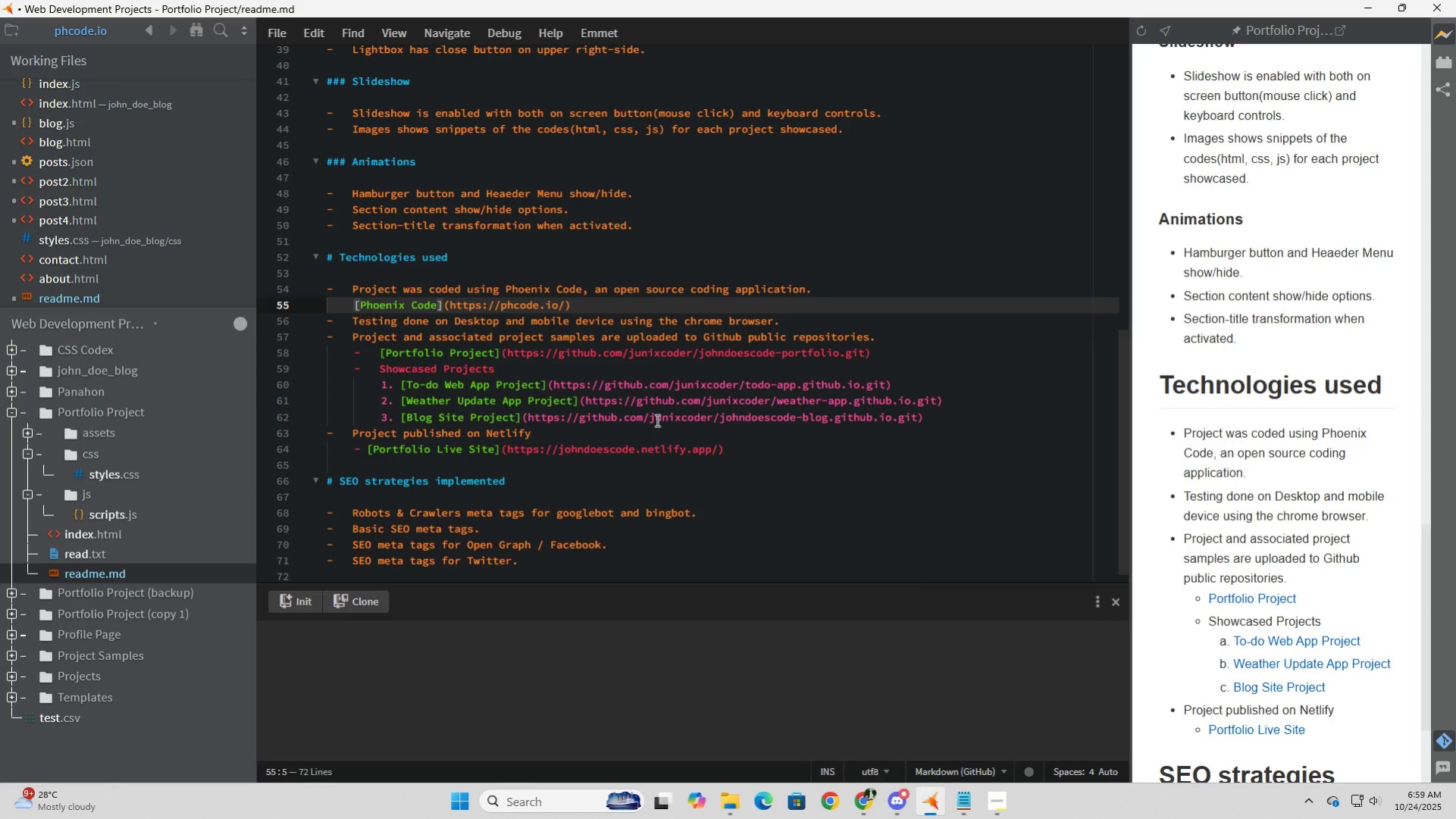 
key(NumpadSubtract)
 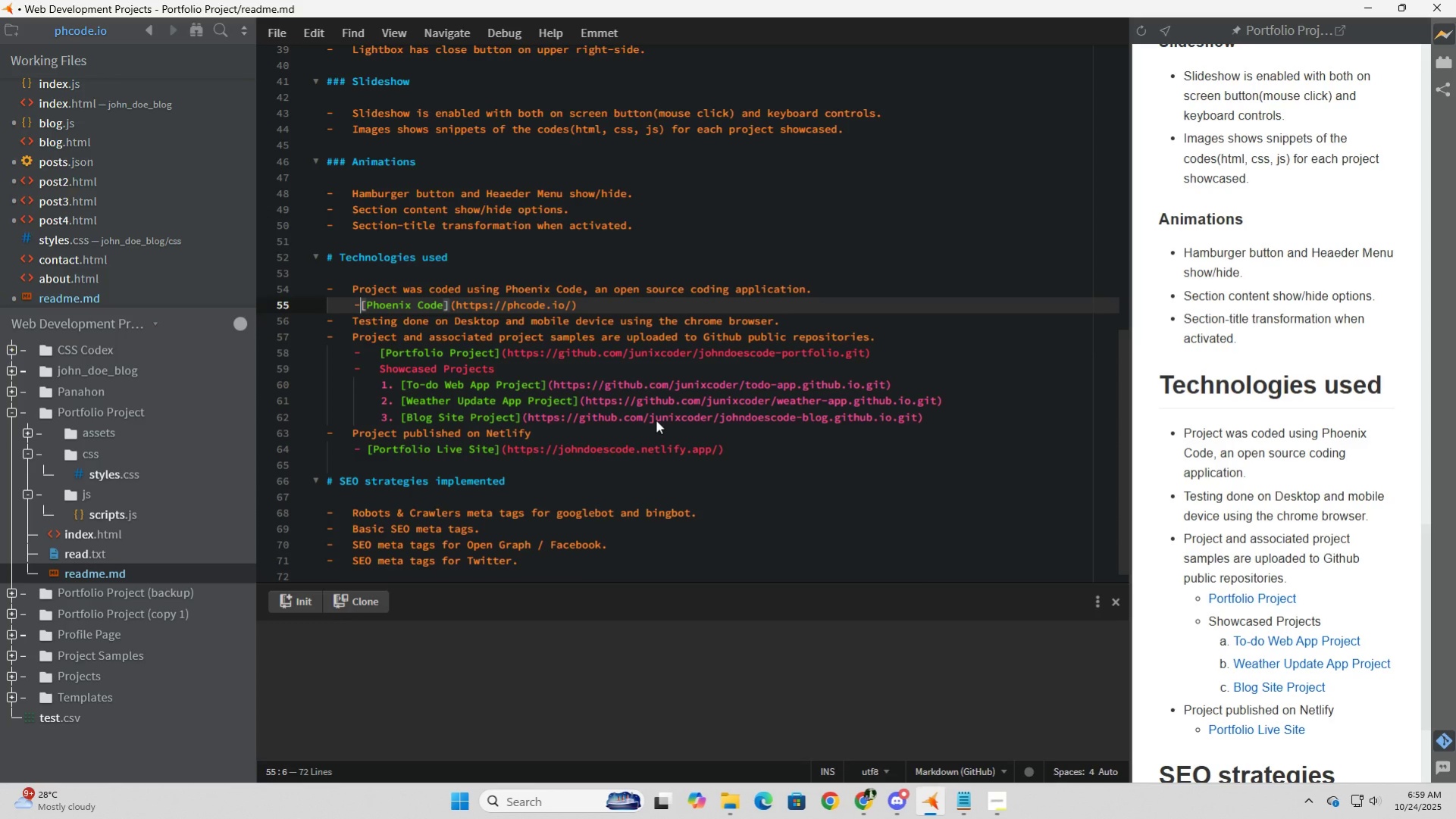 
key(Space)
 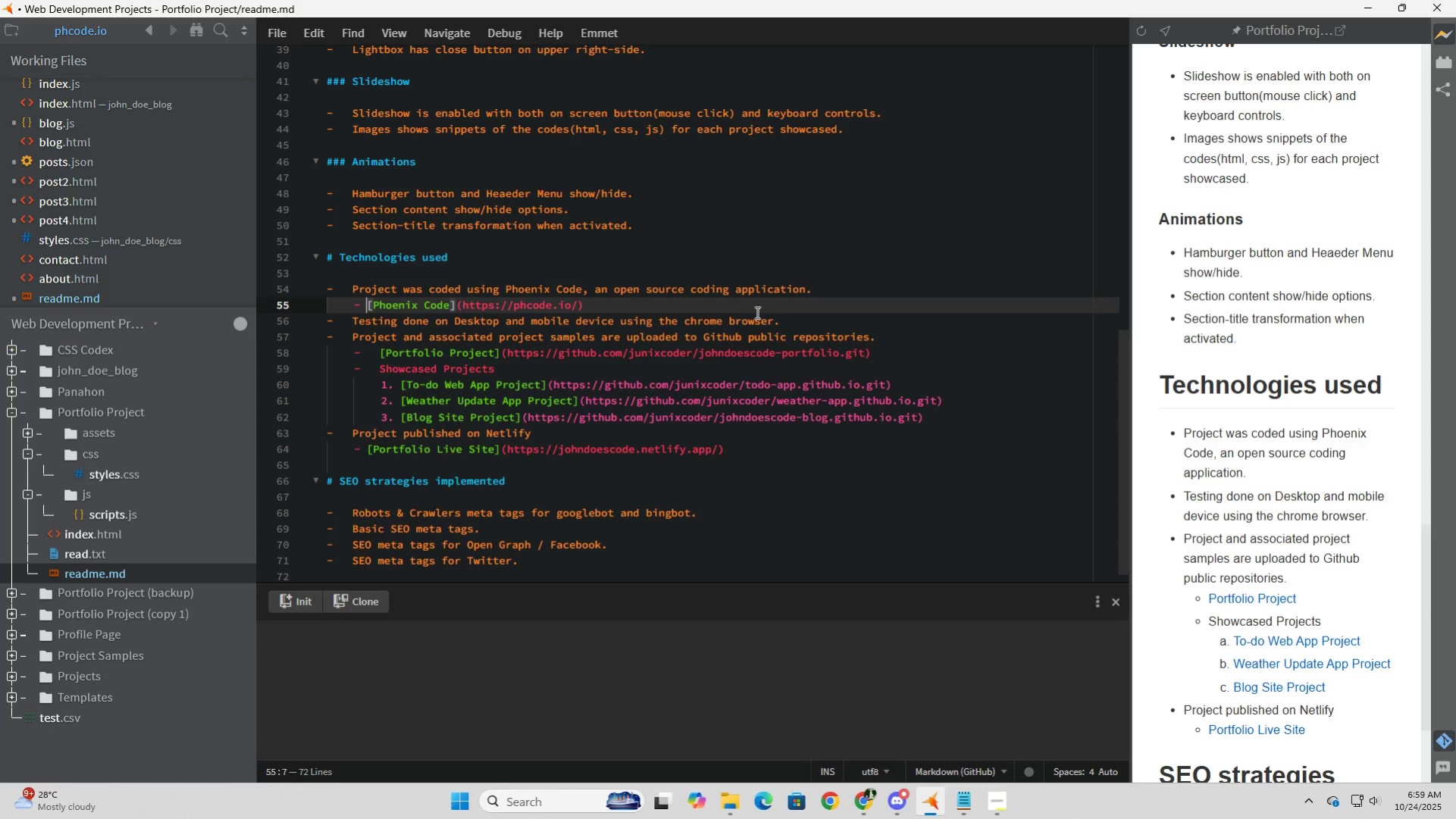 
left_click([756, 311])
 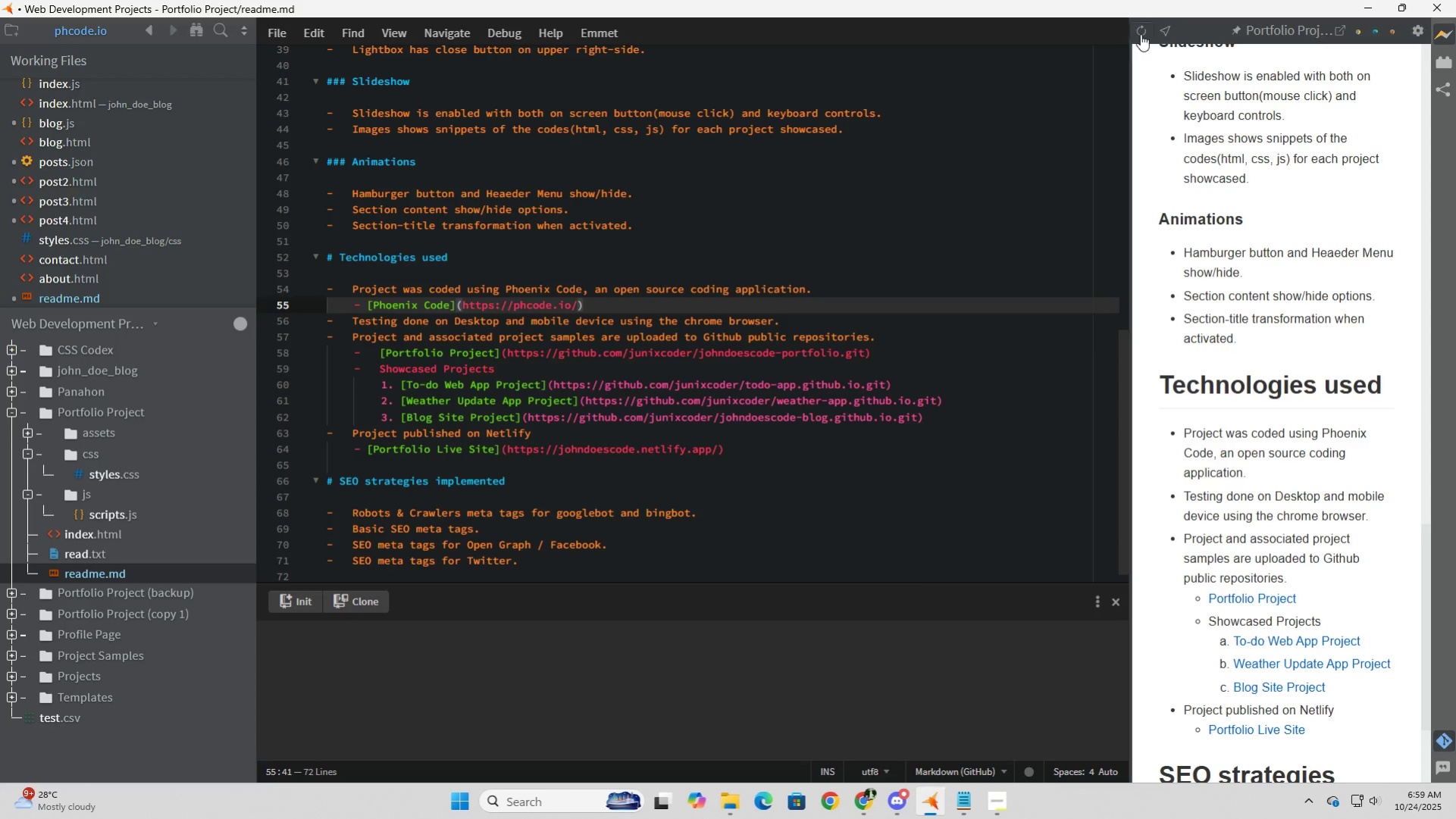 
left_click([1144, 34])
 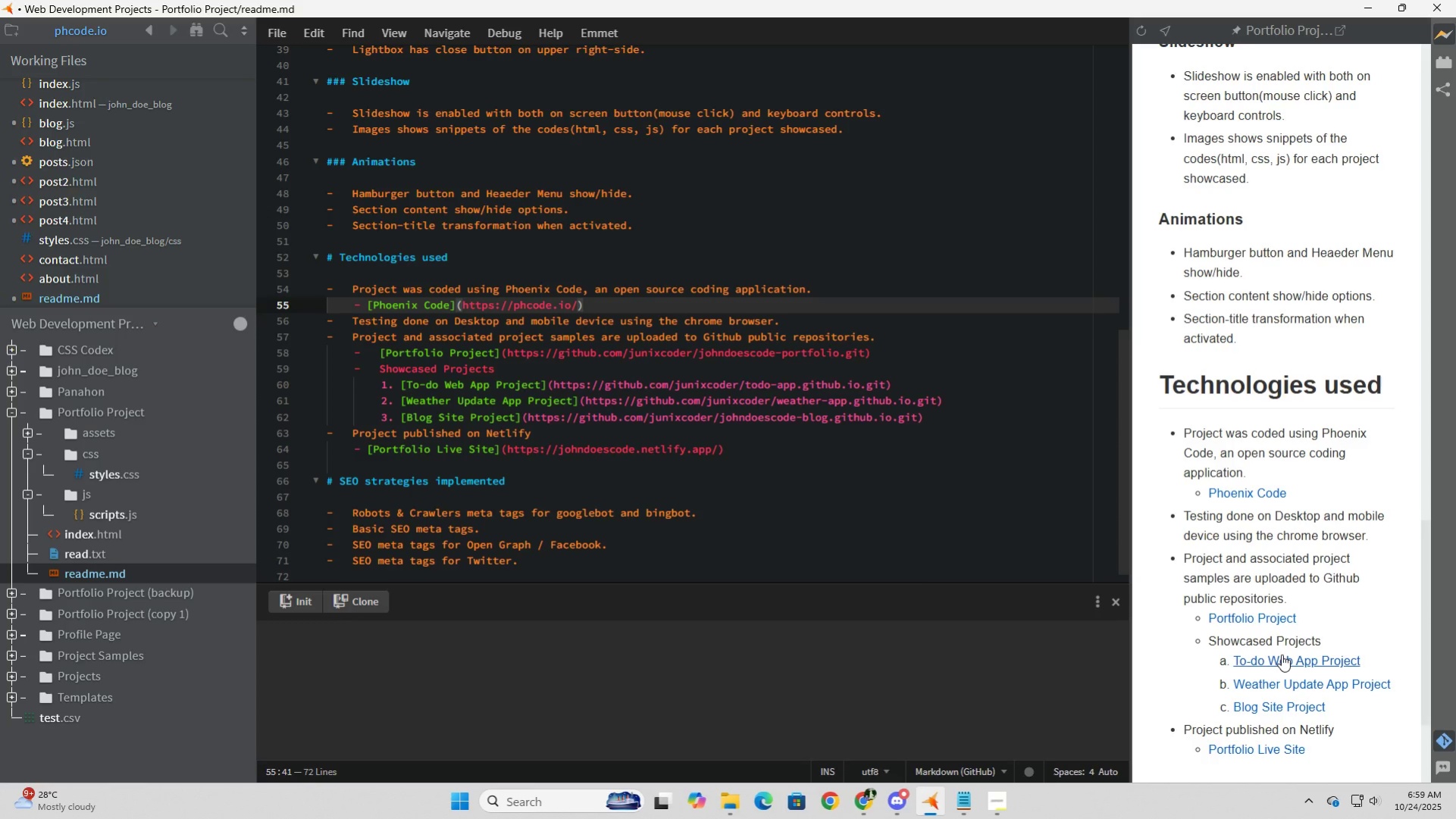 
scroll: coordinate [1280, 654], scroll_direction: down, amount: 2.0
 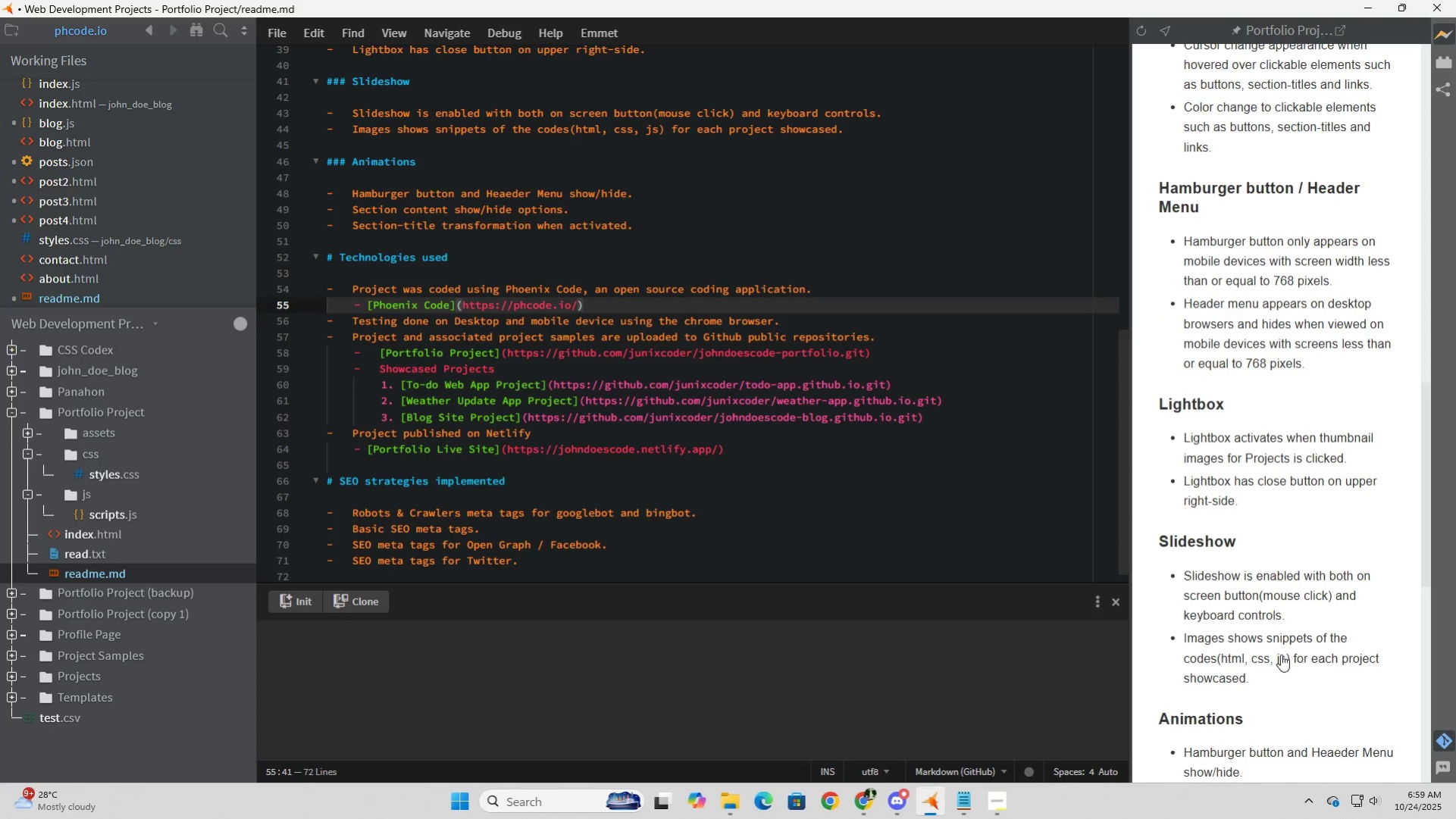 
scroll: coordinate [1280, 653], scroll_direction: up, amount: 16.0
 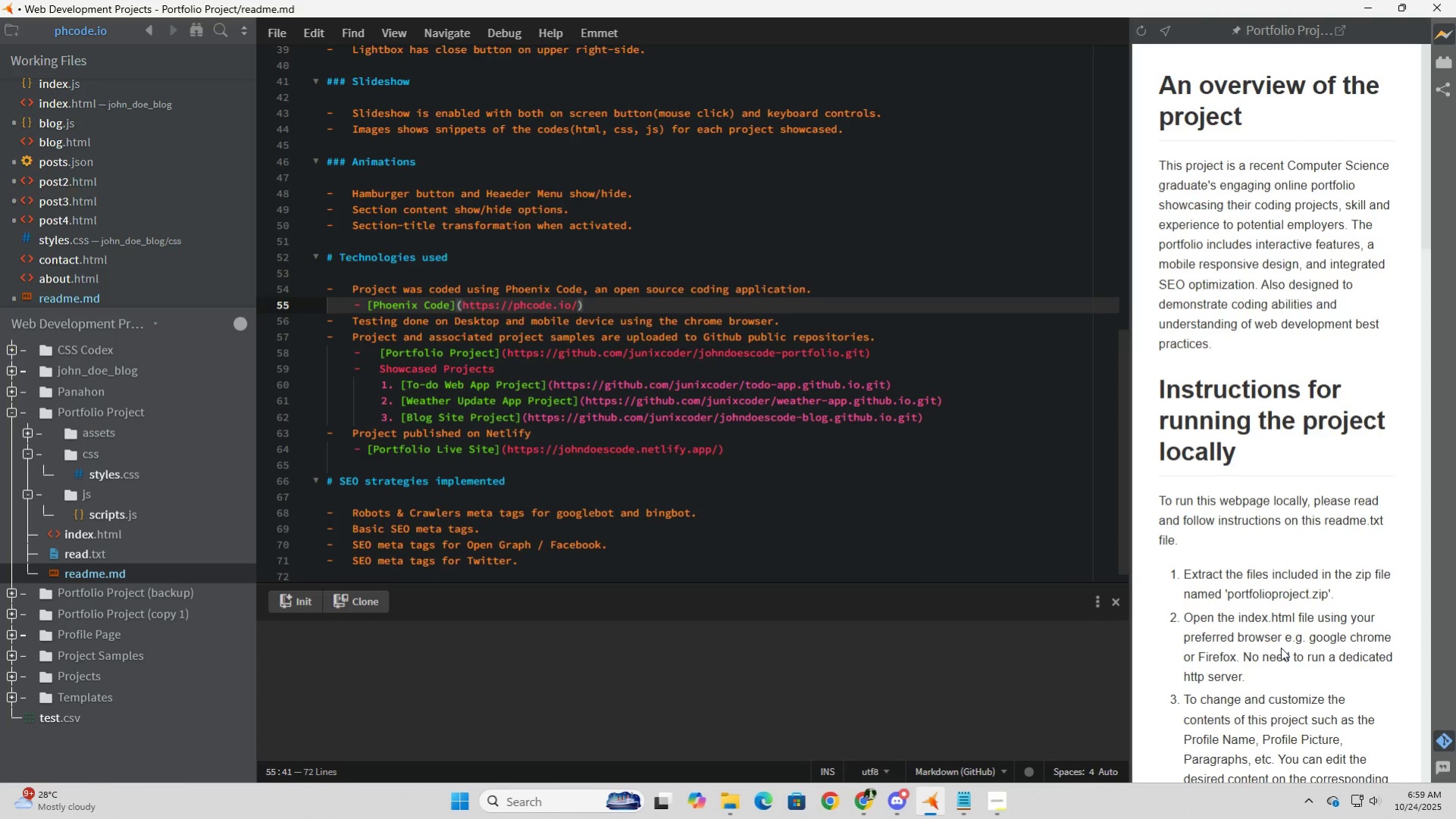 
scroll: coordinate [1281, 635], scroll_direction: down, amount: 33.0
 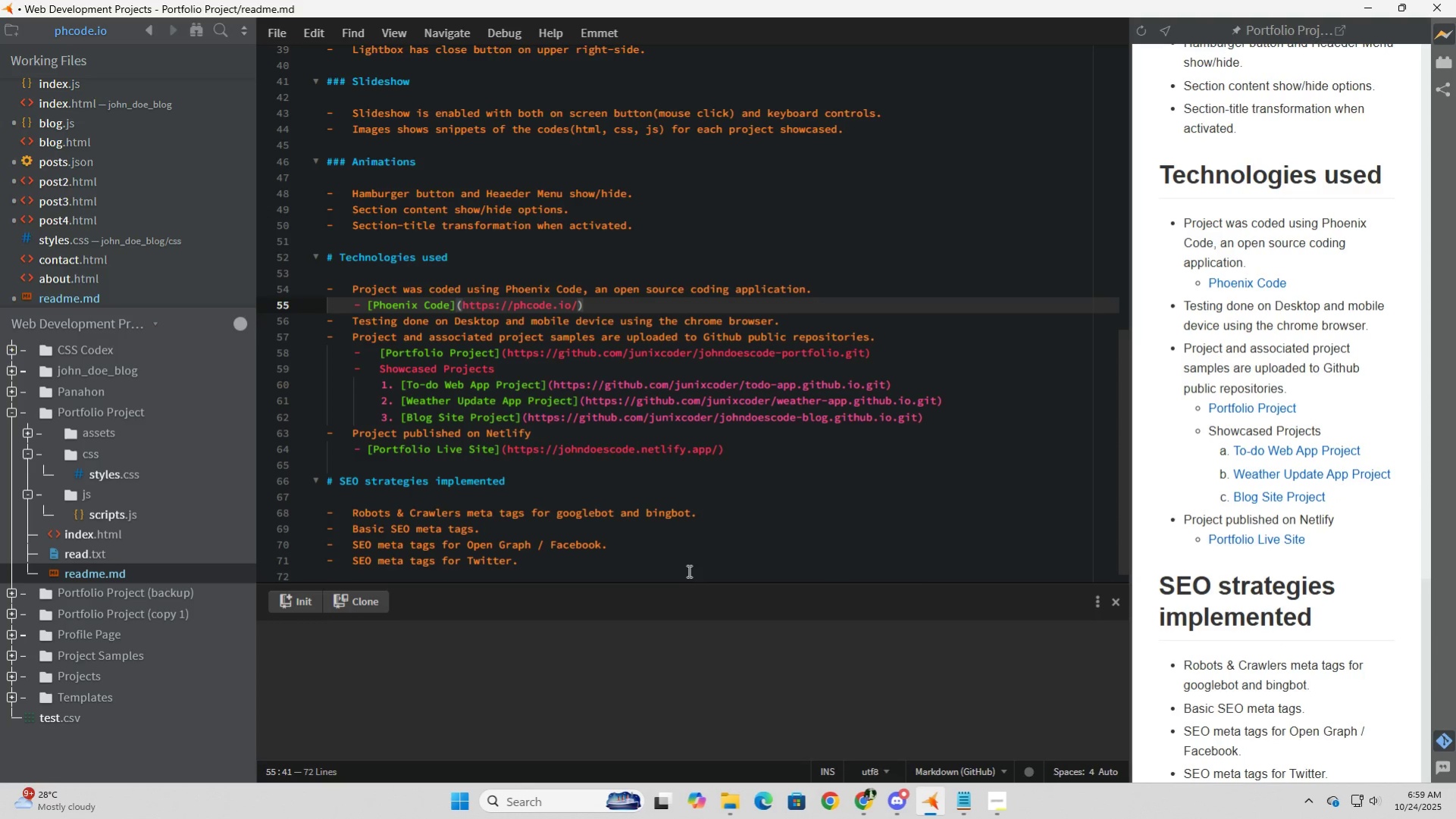 
left_click([685, 566])
 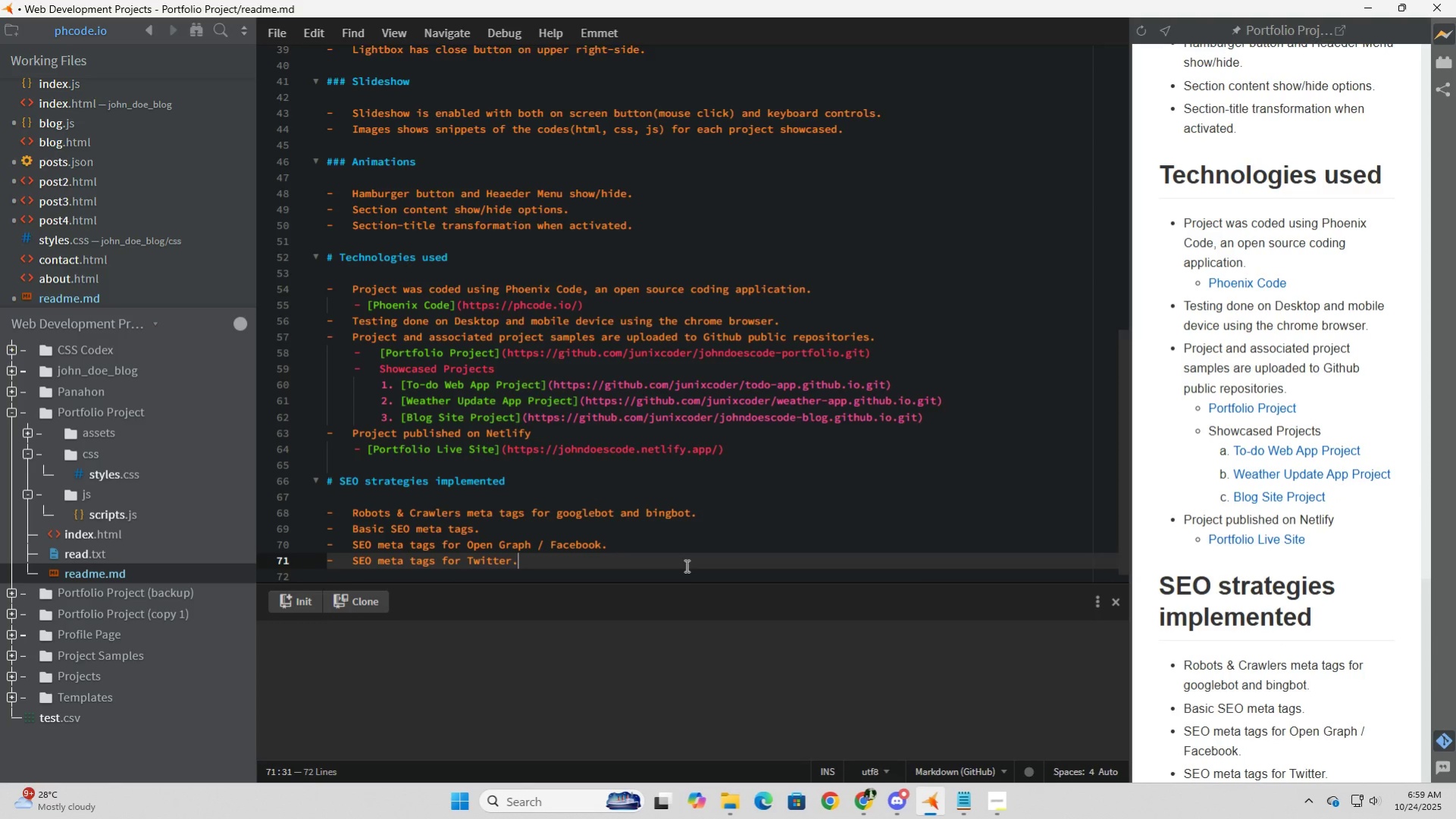 
scroll: coordinate [685, 565], scroll_direction: down, amount: 3.0
 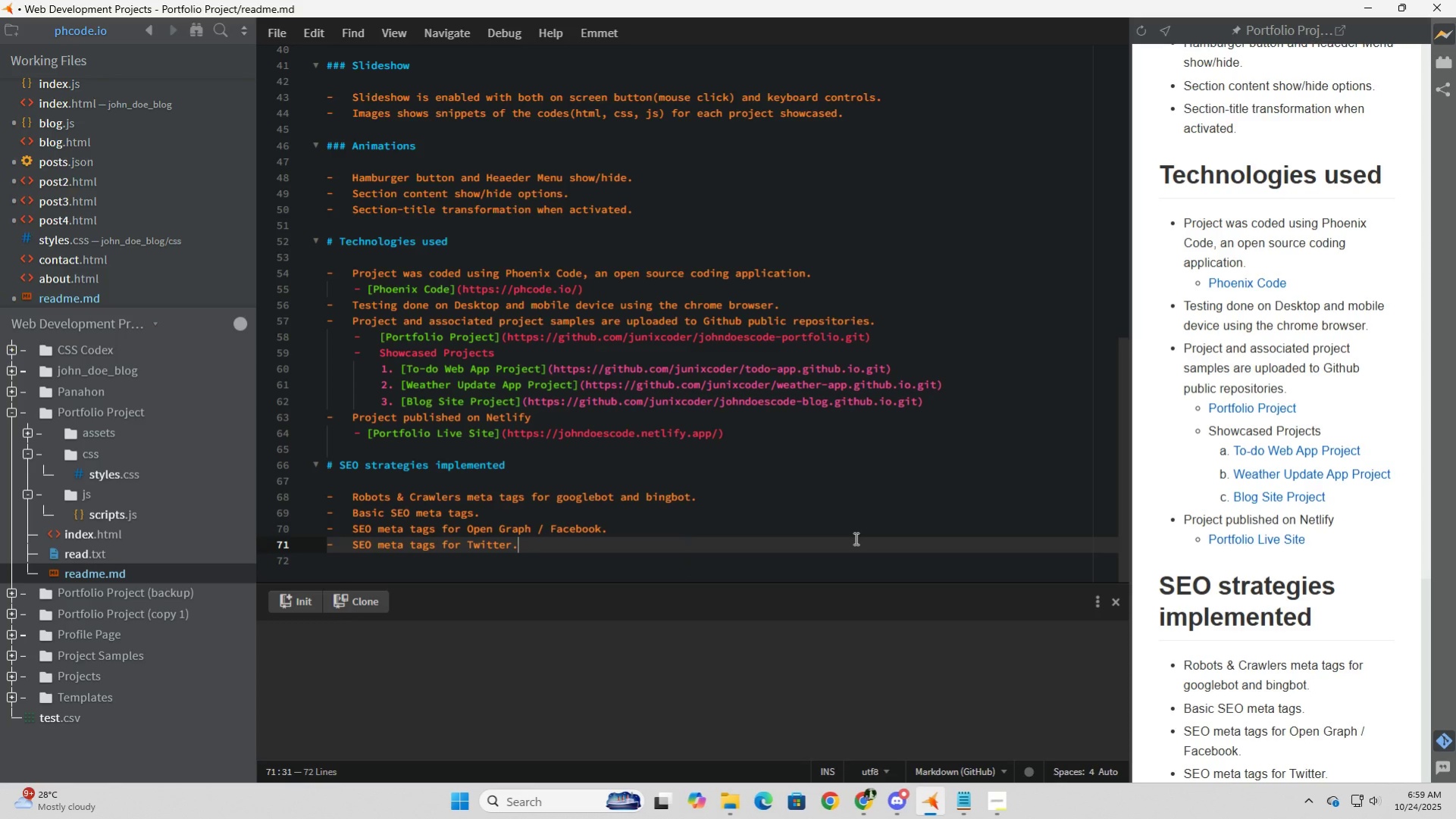 
wait(11.66)
 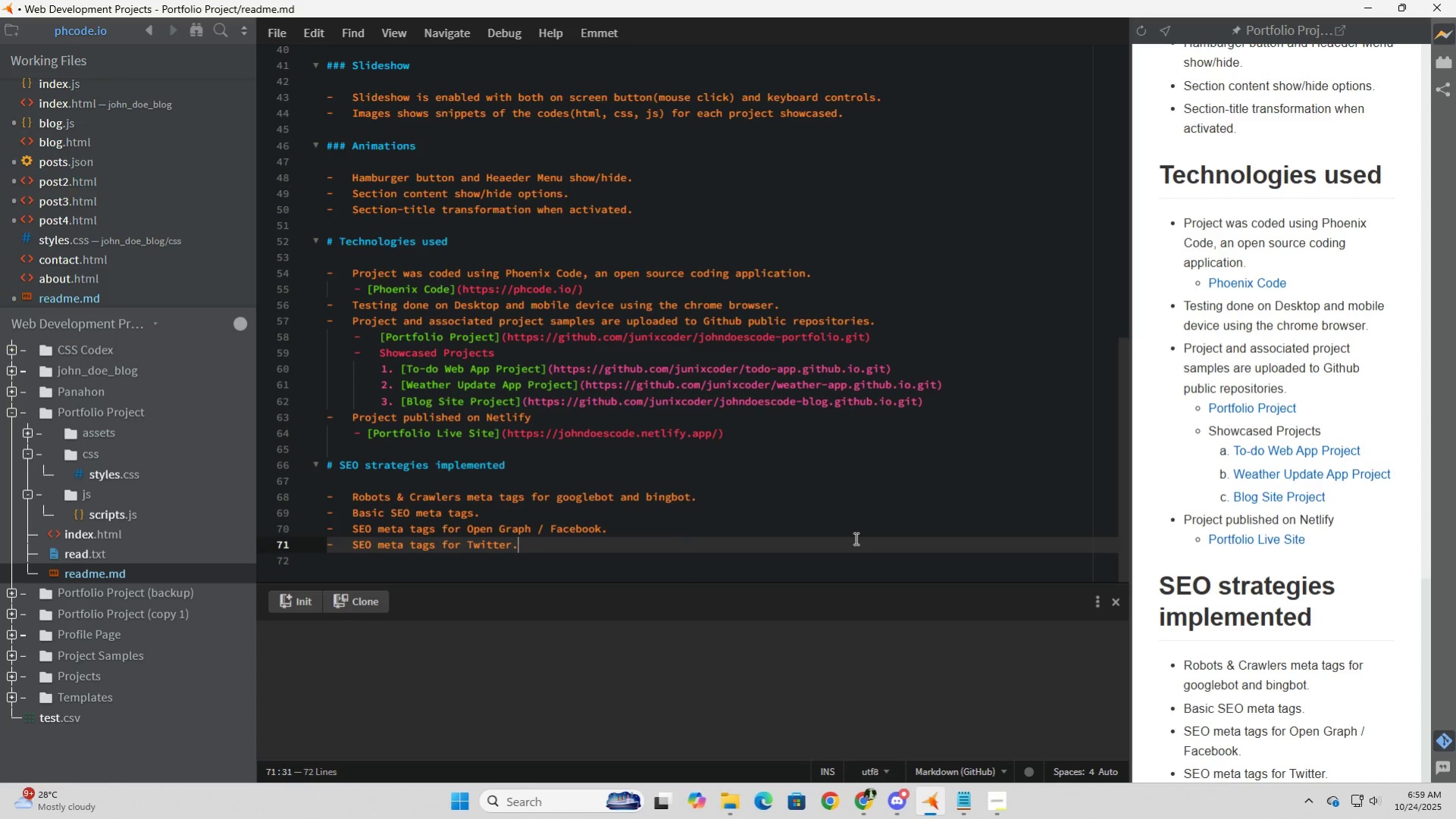 
key(Enter)
 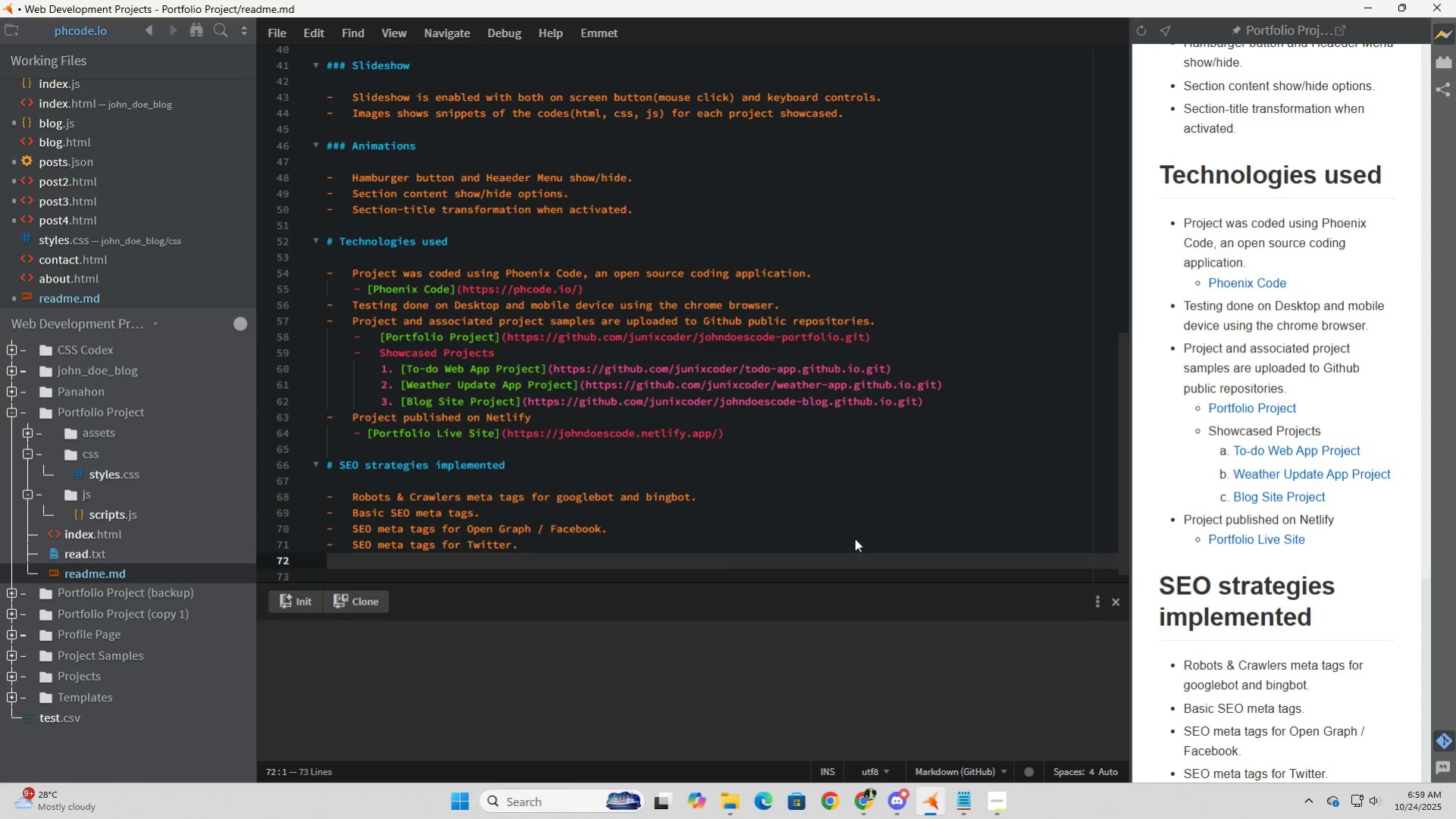 
type(- C)
key(Backspace)
key(Tab)
type(Create)
key(Backspace)
key(Backspace)
key(Backspace)
key(Backspace)
key(Backspace)
key(Backspace)
 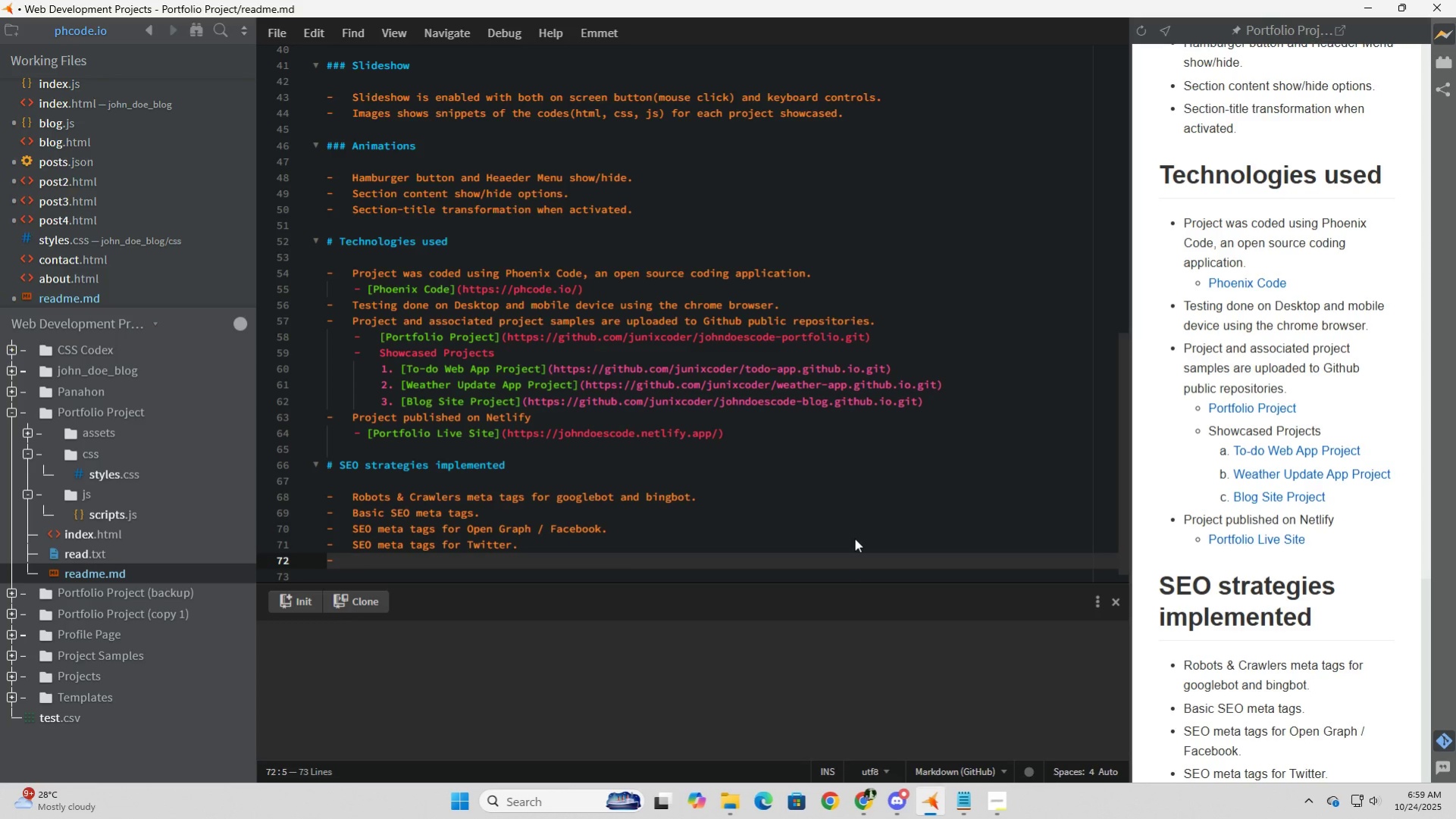 
 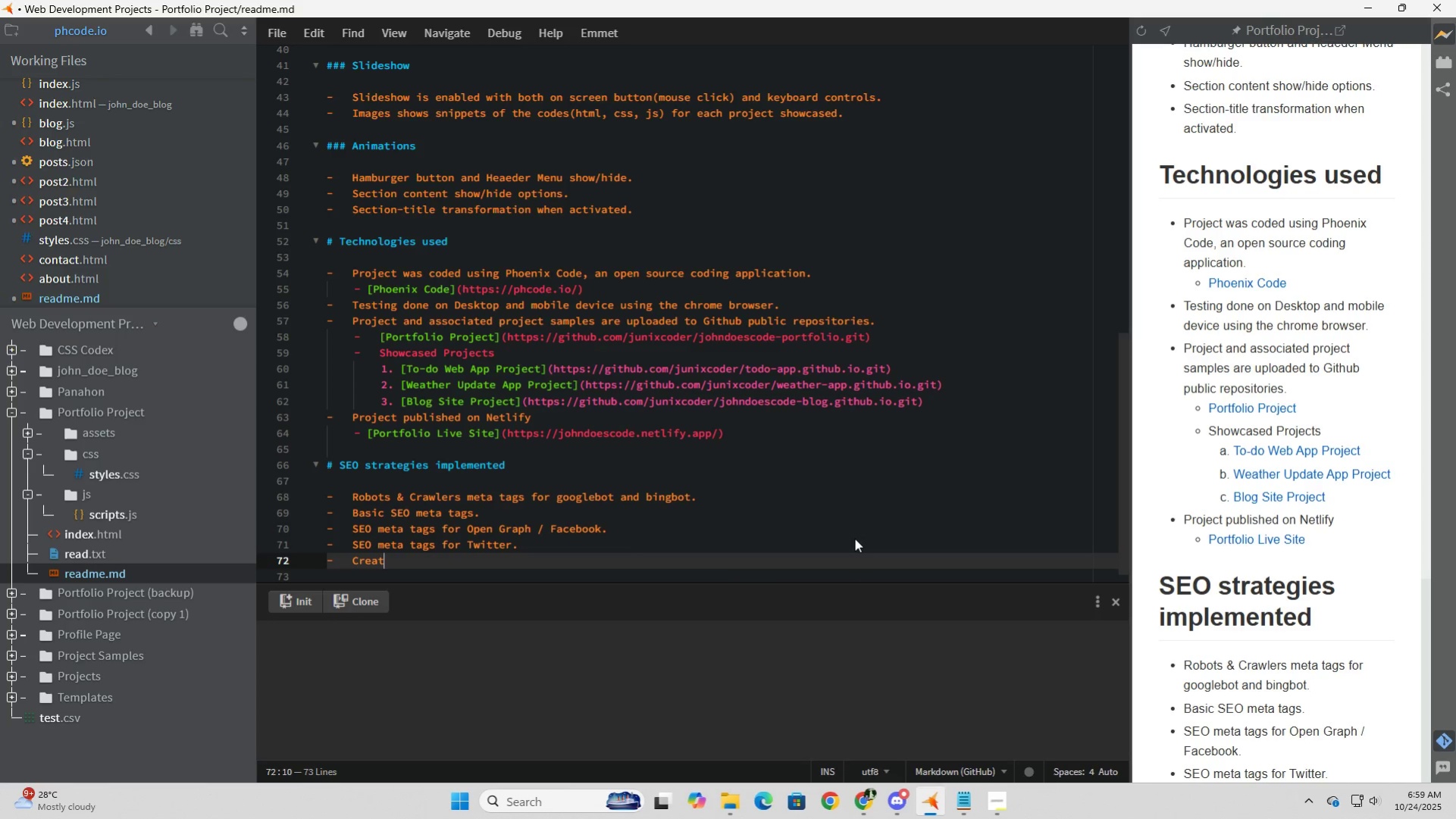 
hold_key(key=ShiftLeft, duration=1.52)
 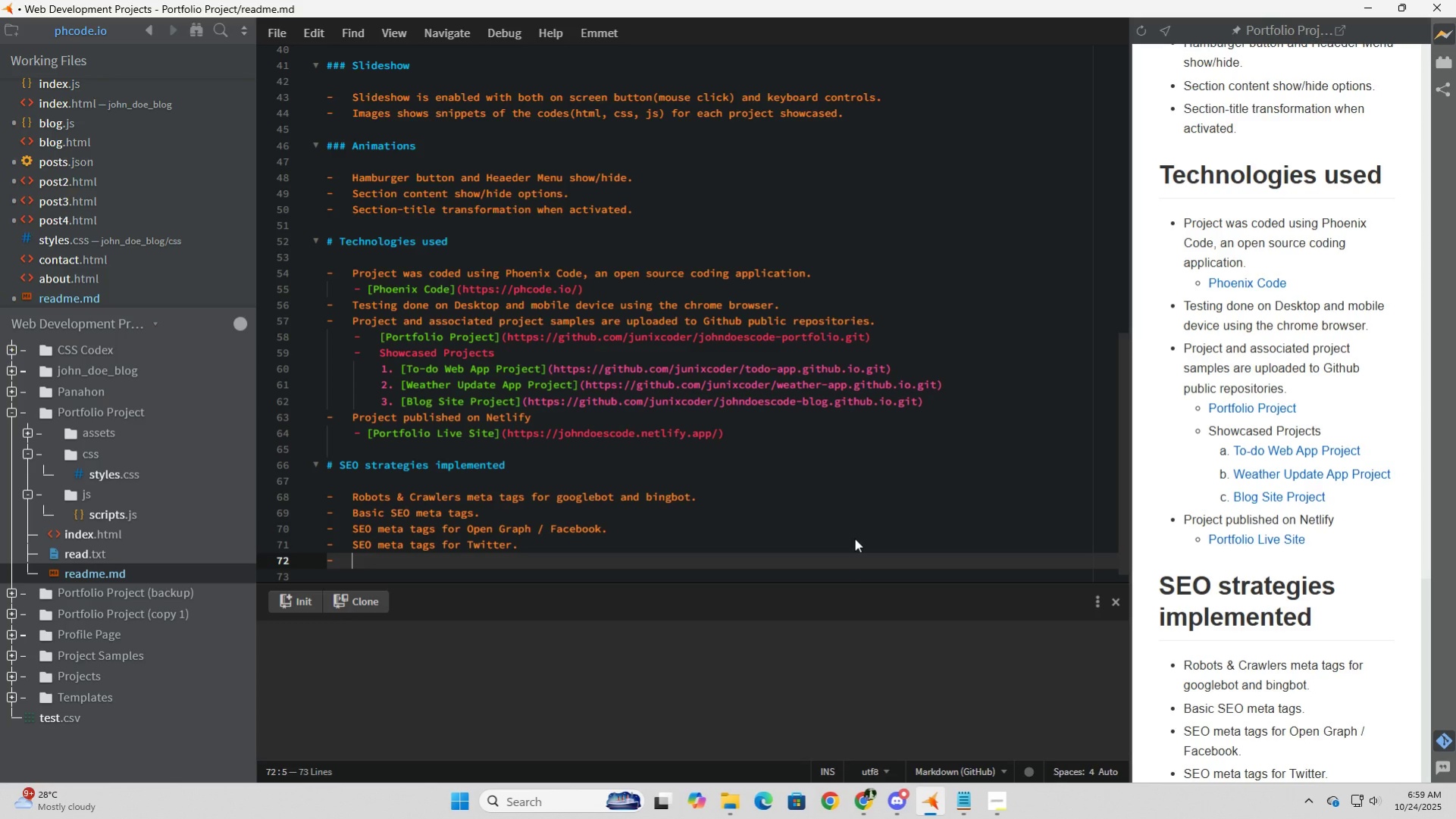 
hold_key(key=ShiftLeft, duration=1.53)
 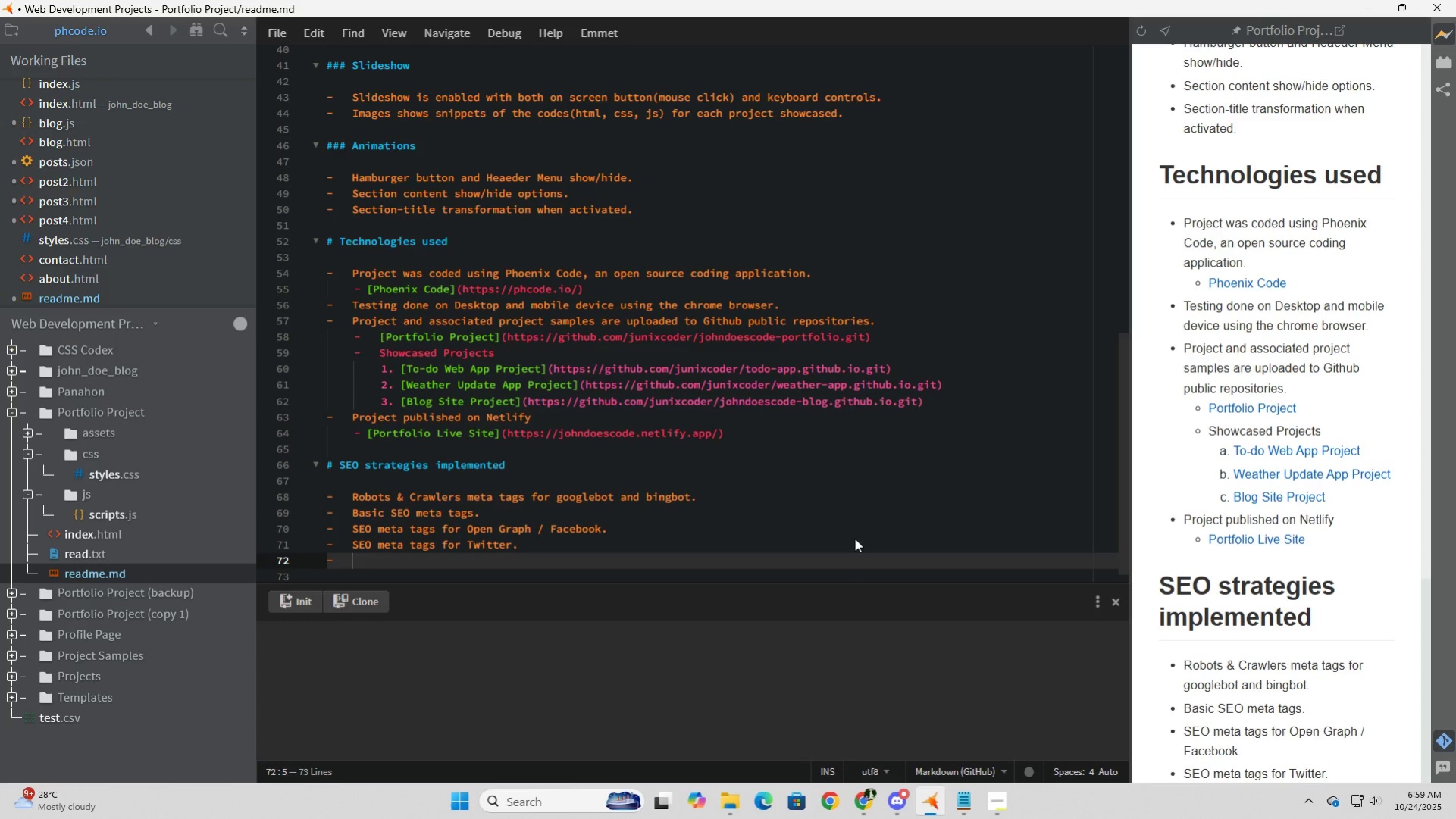 
hold_key(key=ShiftLeft, duration=1.51)
 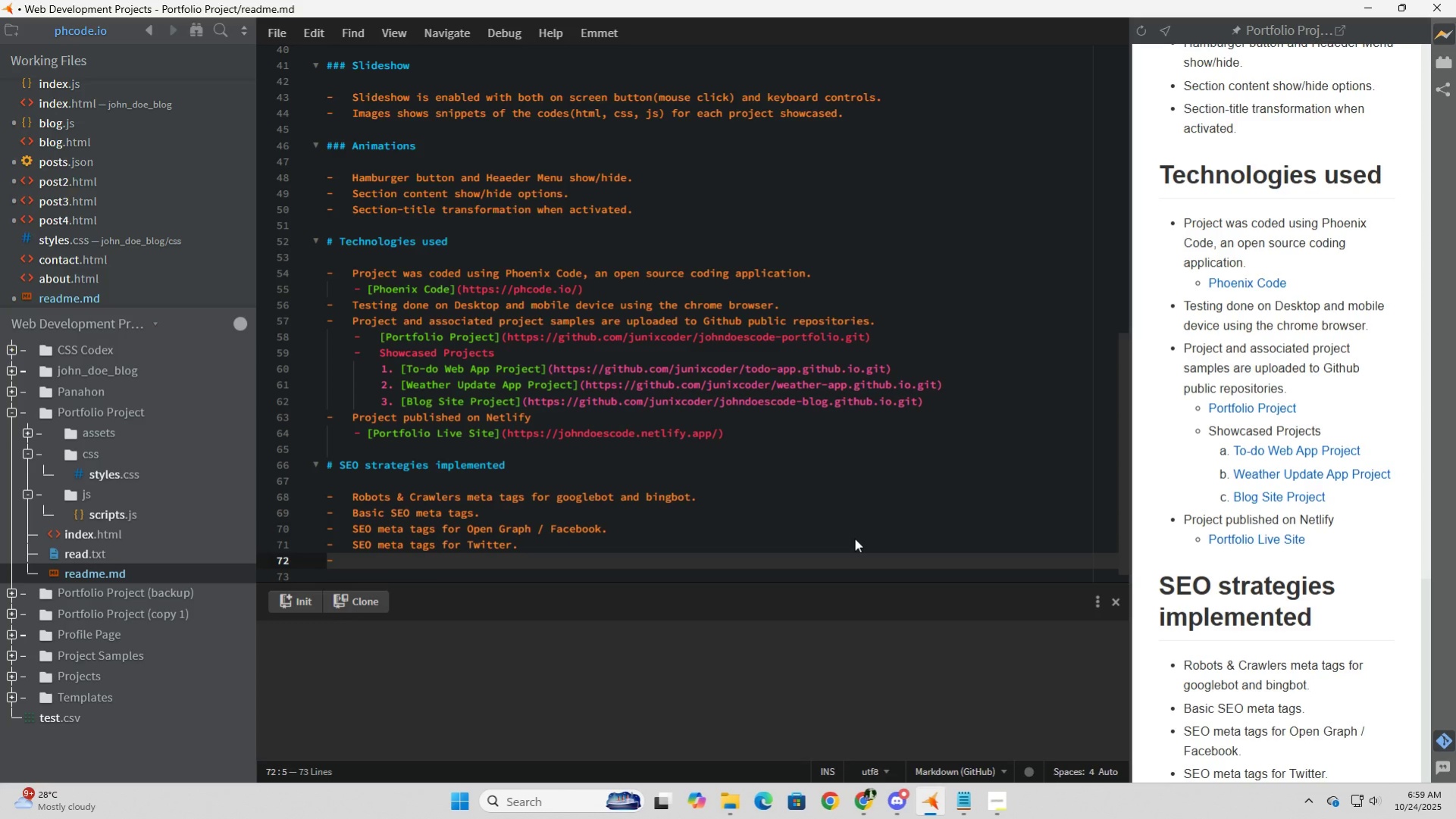 
key(Shift+R)
 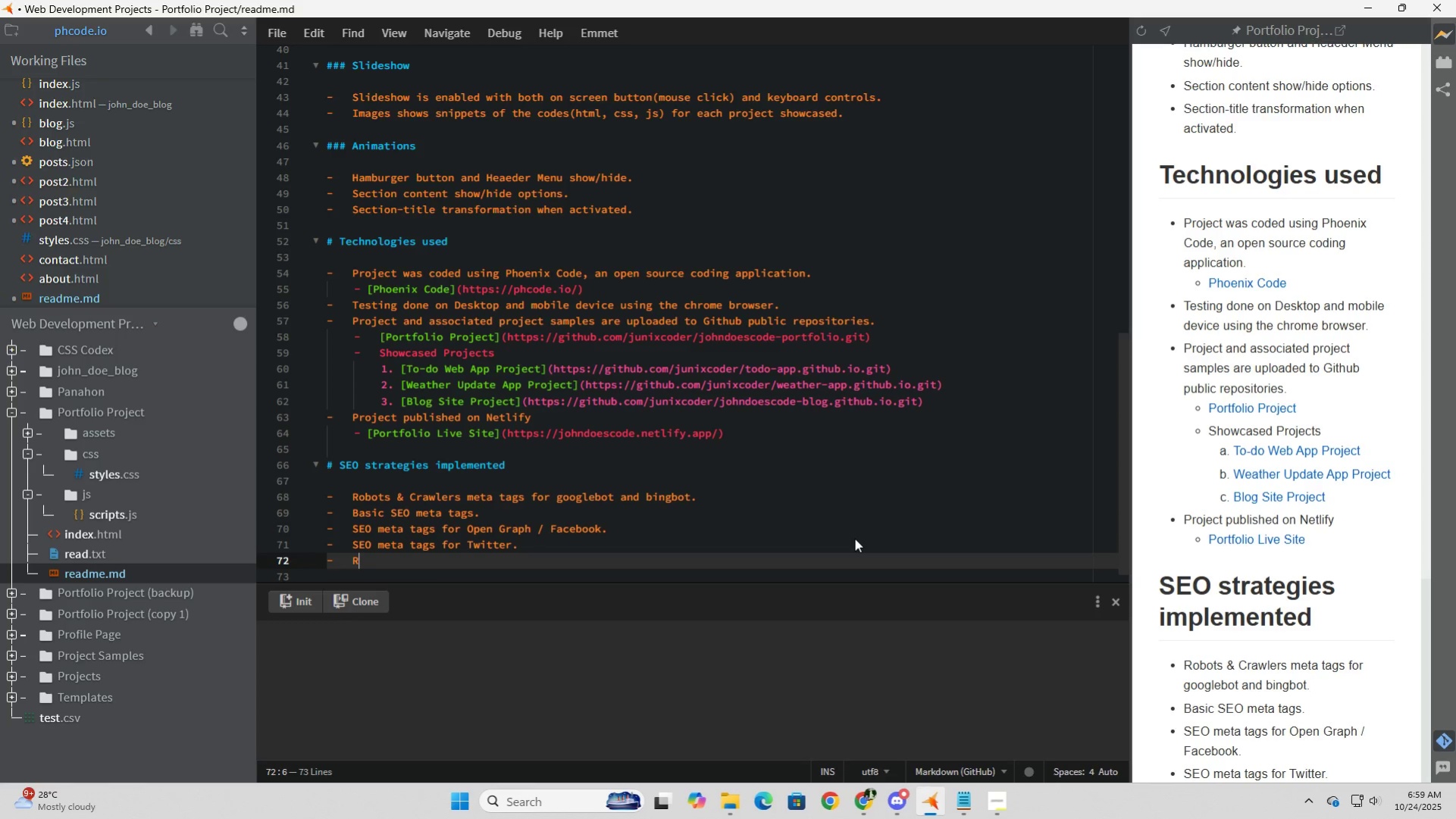 
key(Backspace)
 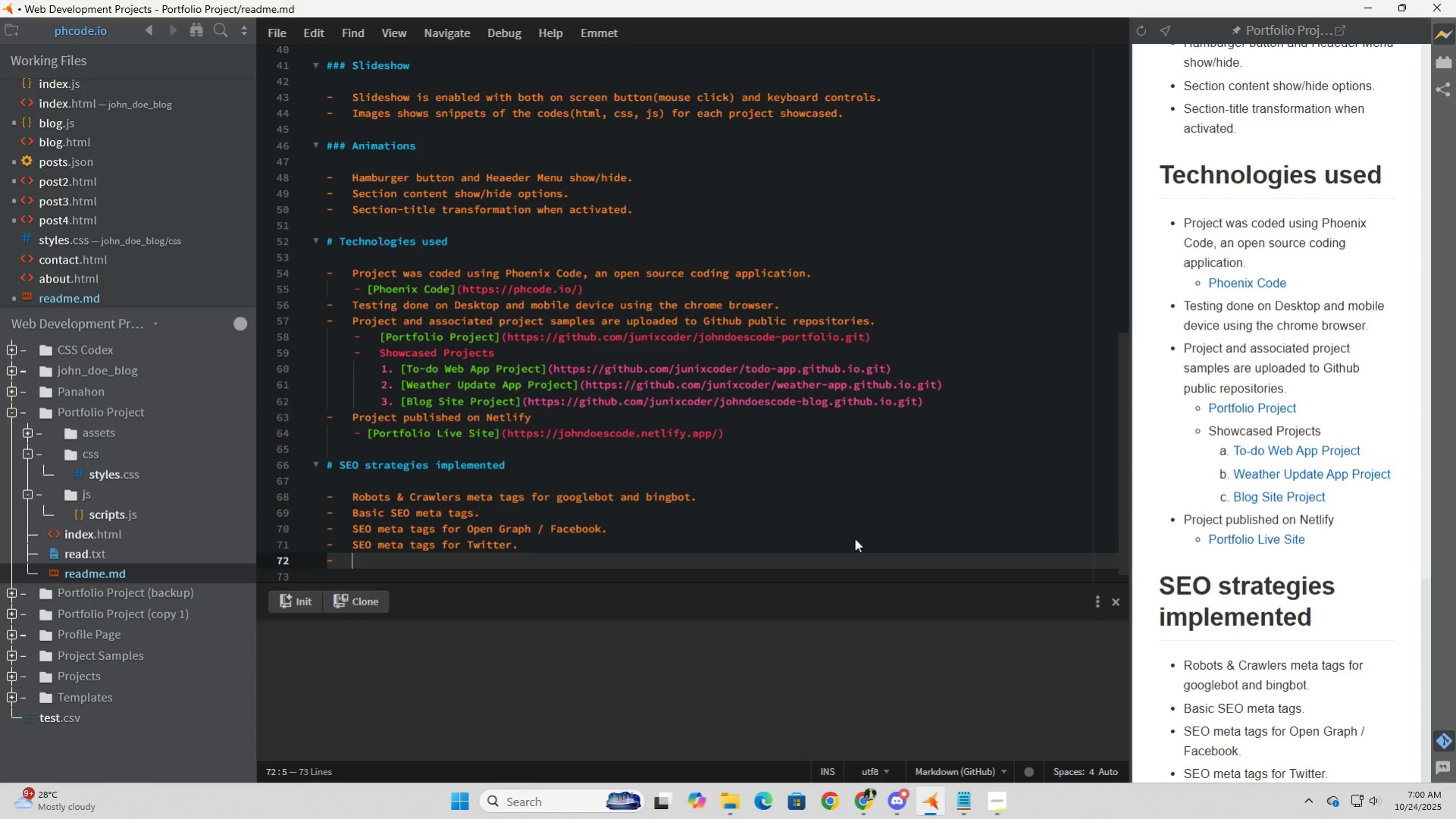 
hold_key(key=ShiftLeft, duration=1.53)
 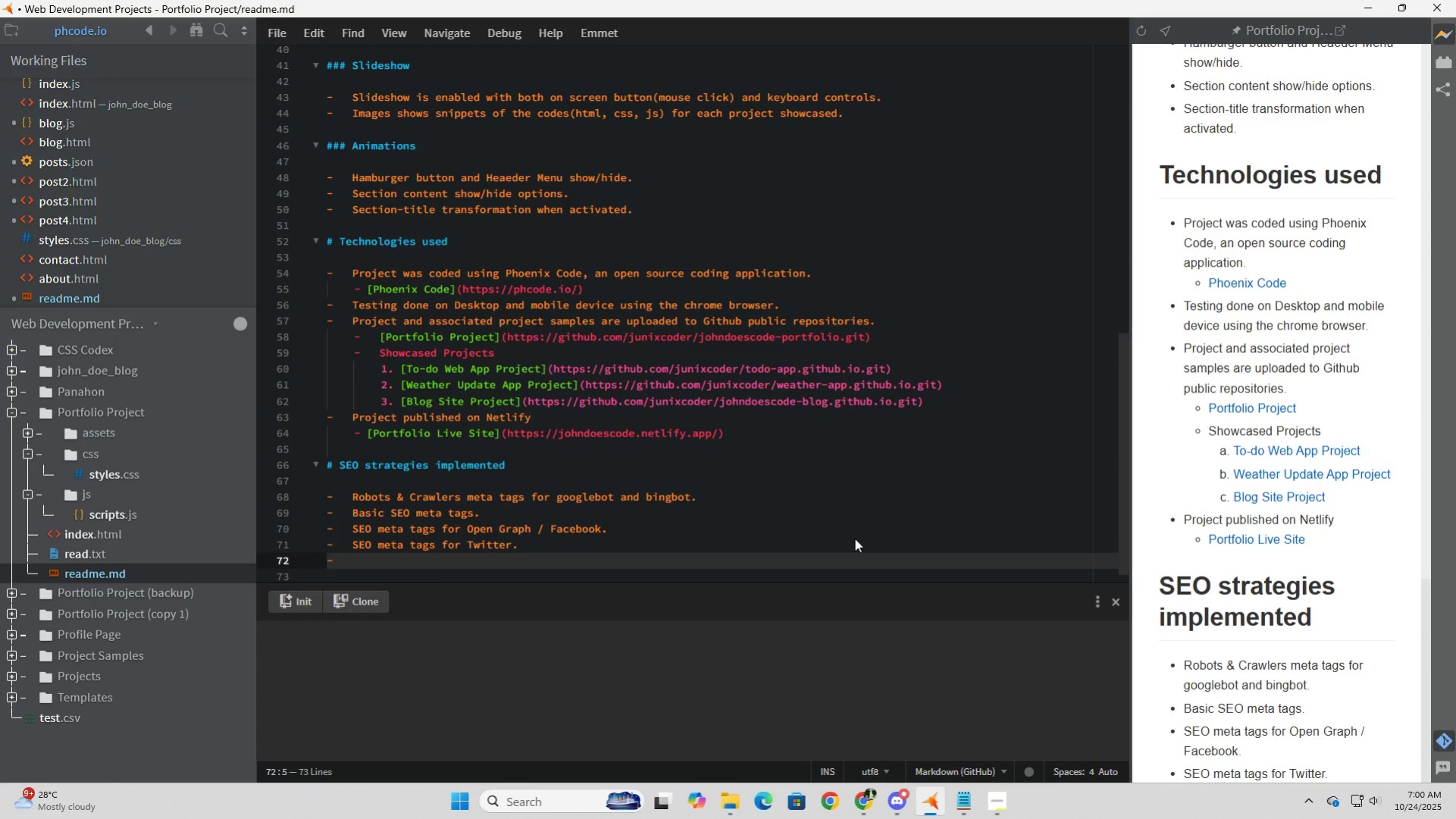 
hold_key(key=ShiftLeft, duration=1.53)
 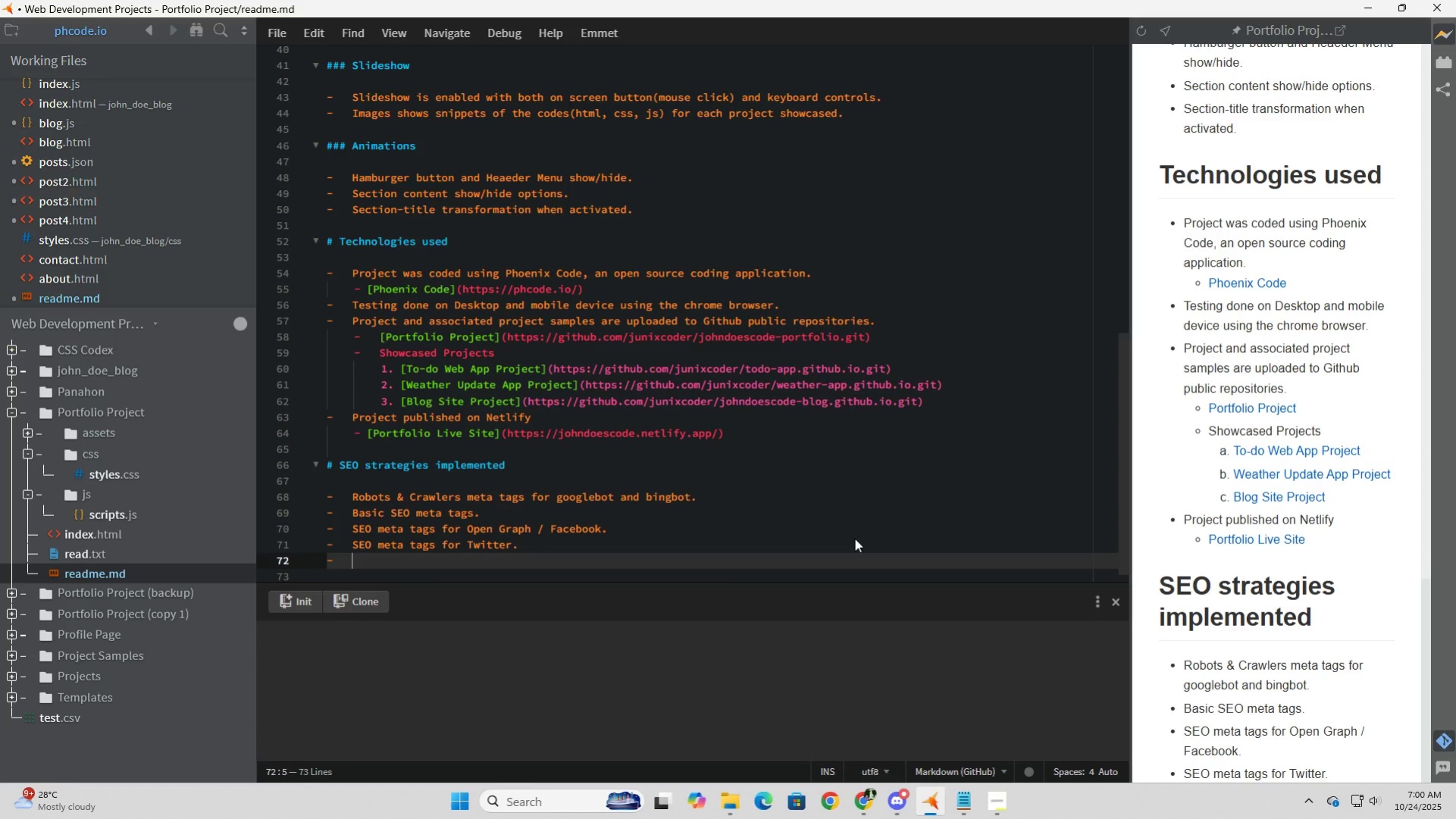 
type(Roib)
key(Backspace)
key(Backspace)
key(Backspace)
key(Backspace)
 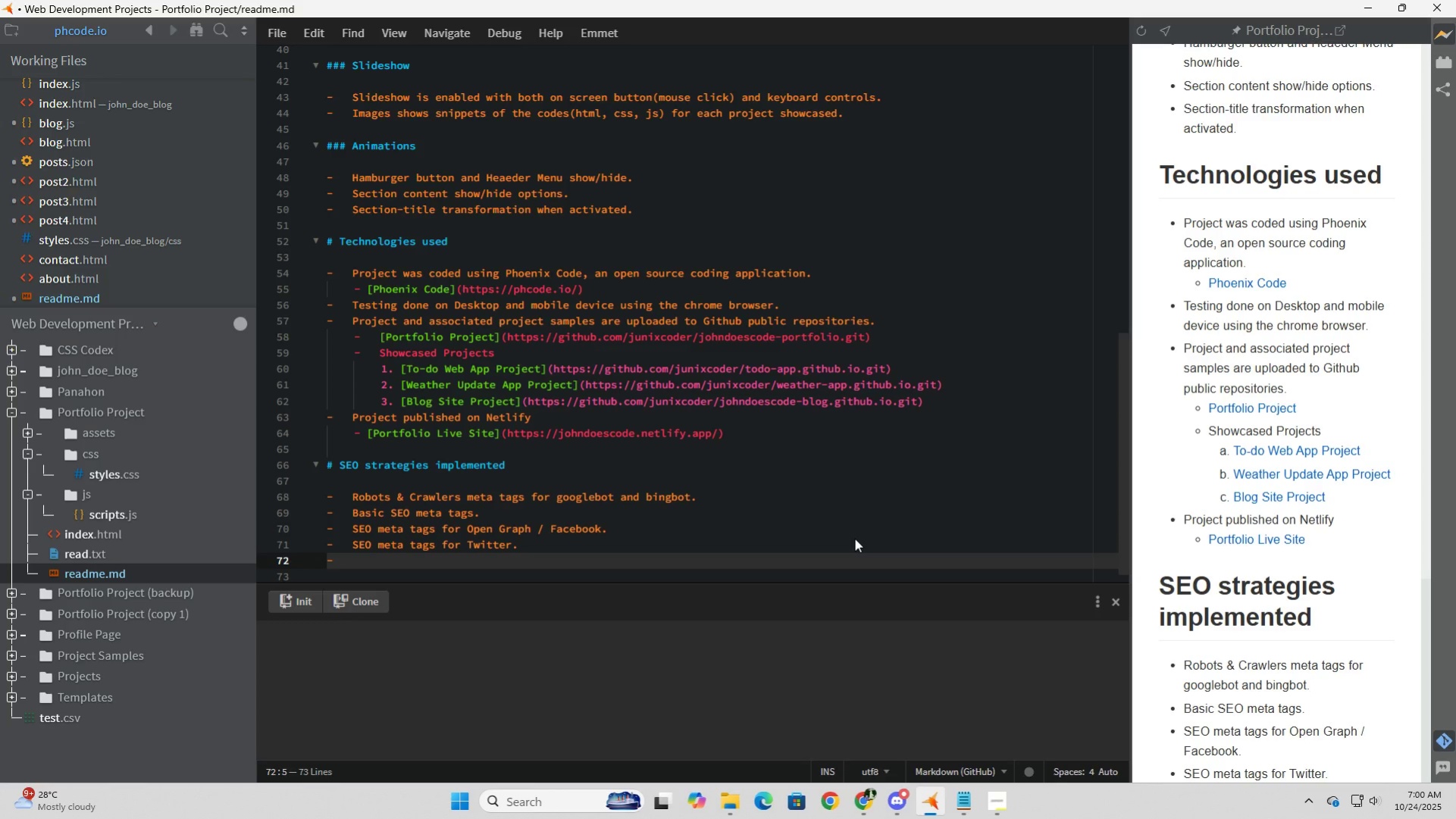 
wait(9.89)
 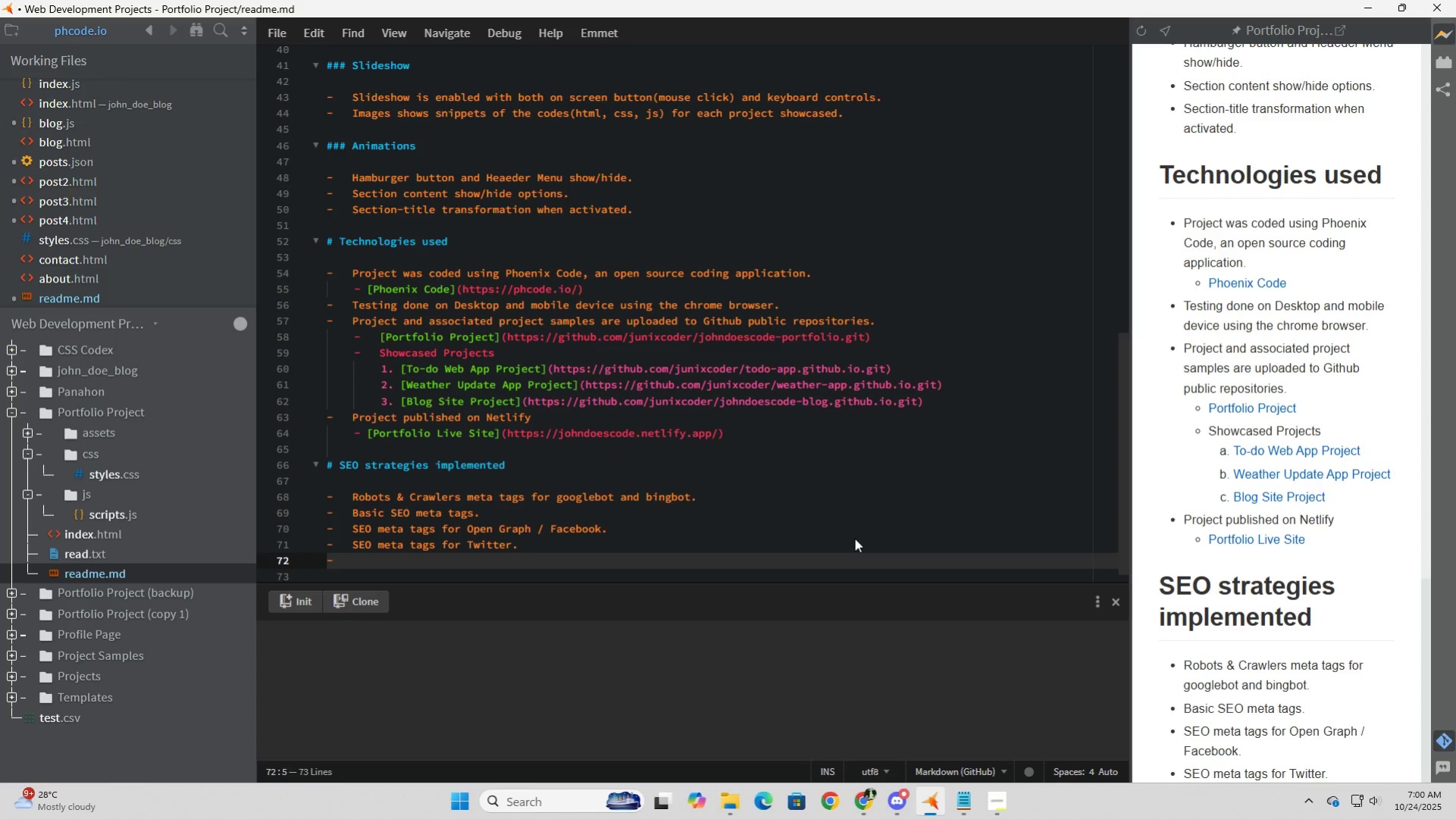 
key(Backspace)
 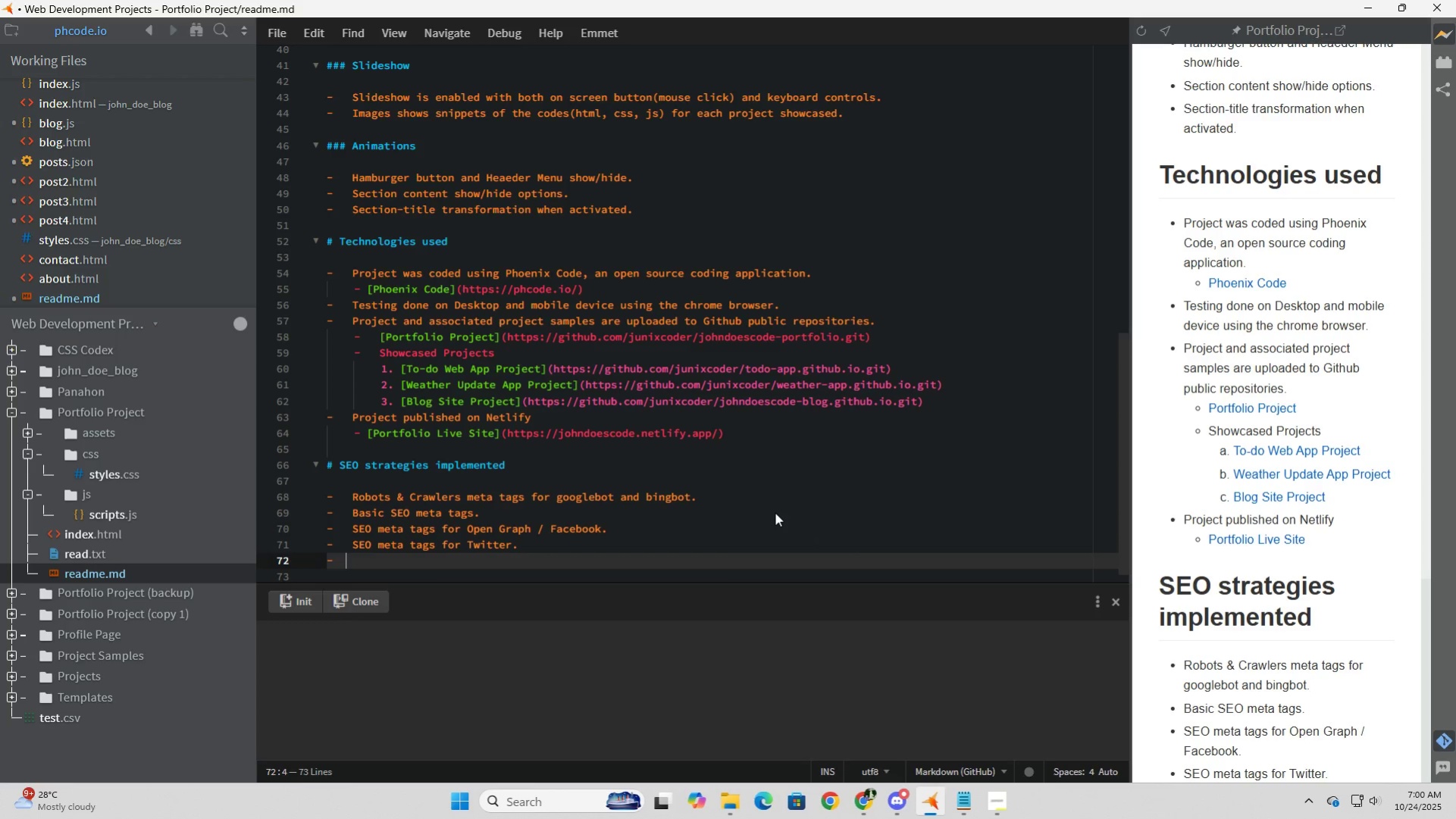 
key(Backspace)
 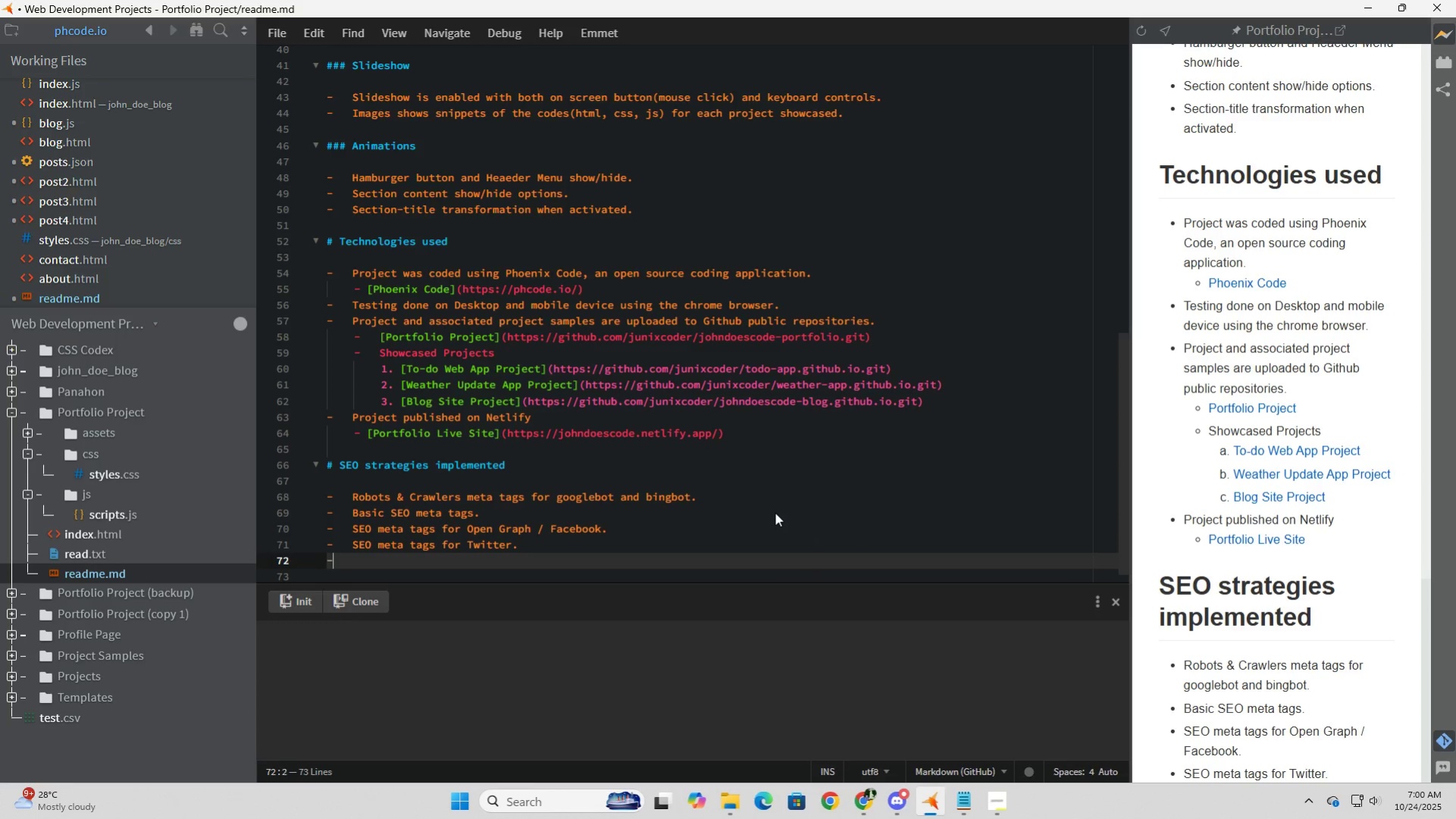 
key(Backspace)
 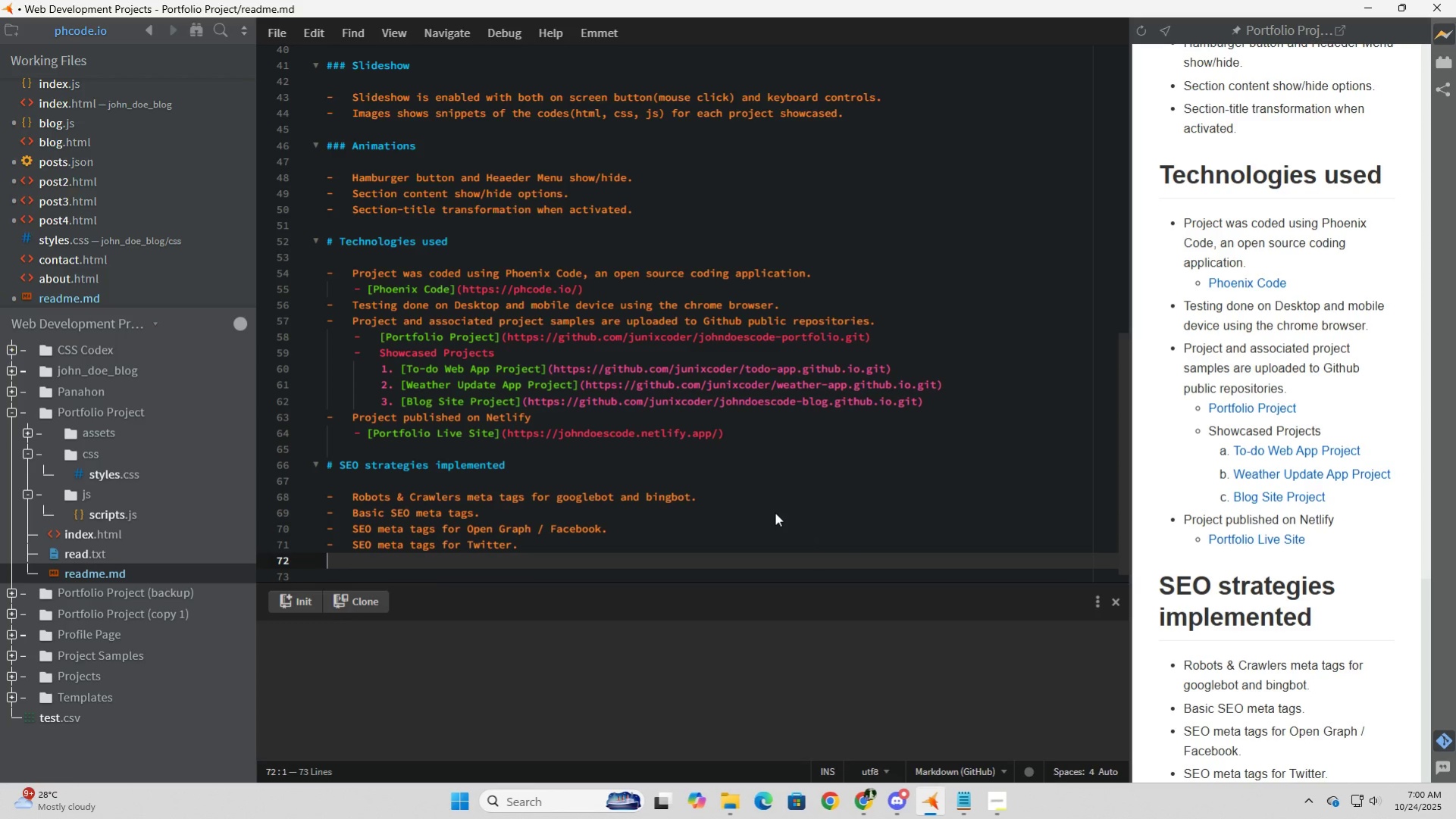 
key(Backspace)
 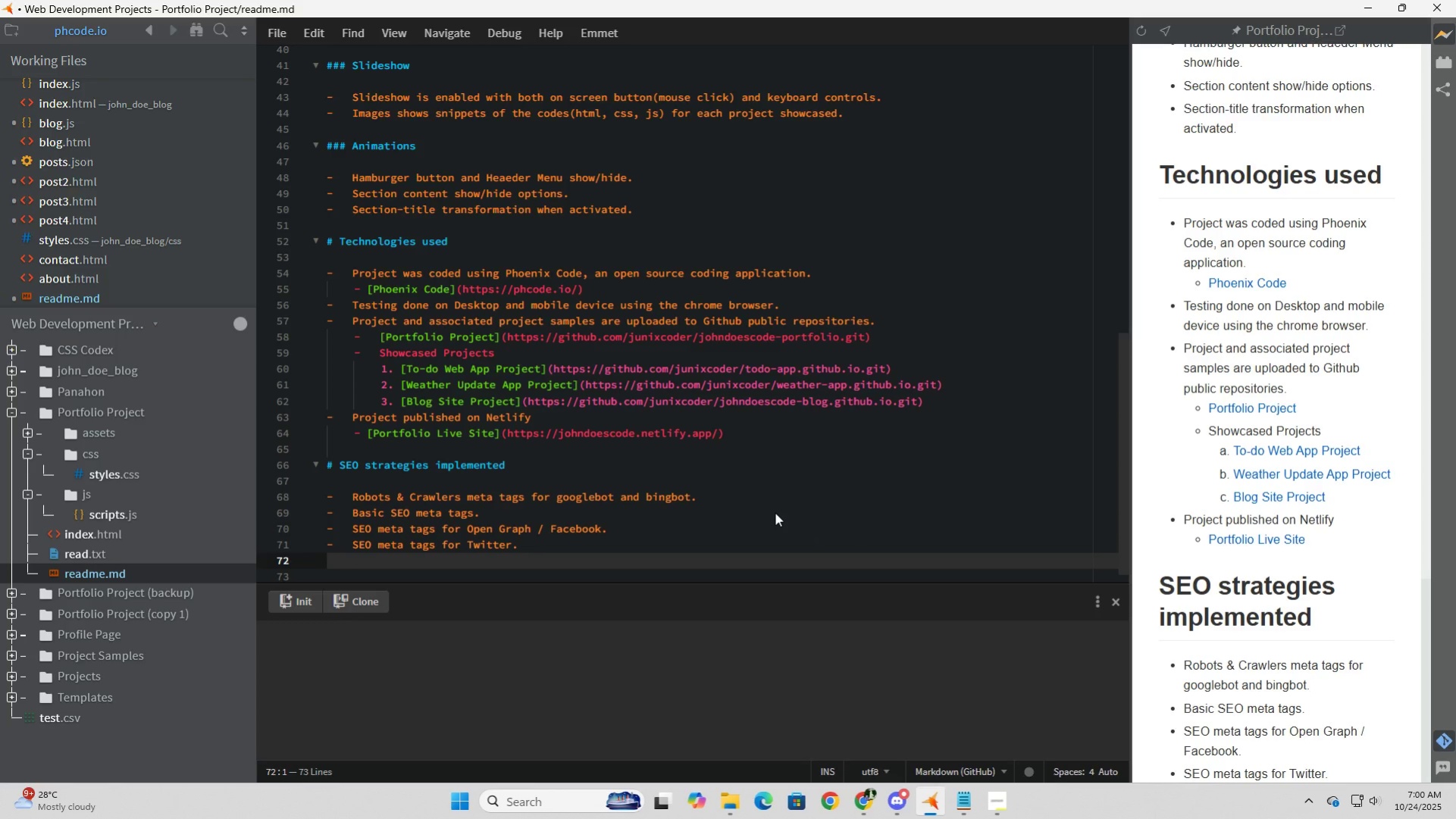 
key(Backspace)
 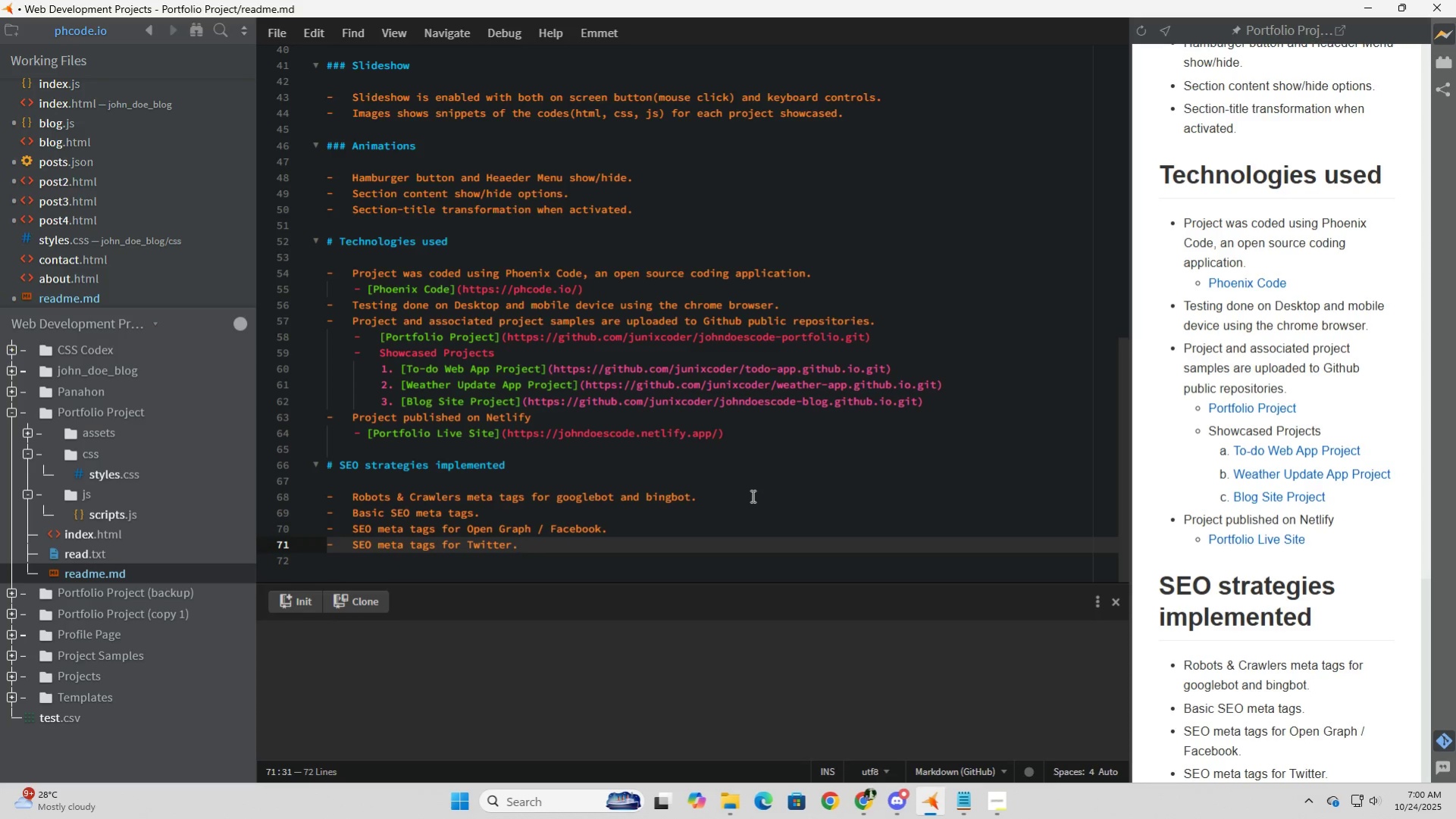 
left_click([751, 495])
 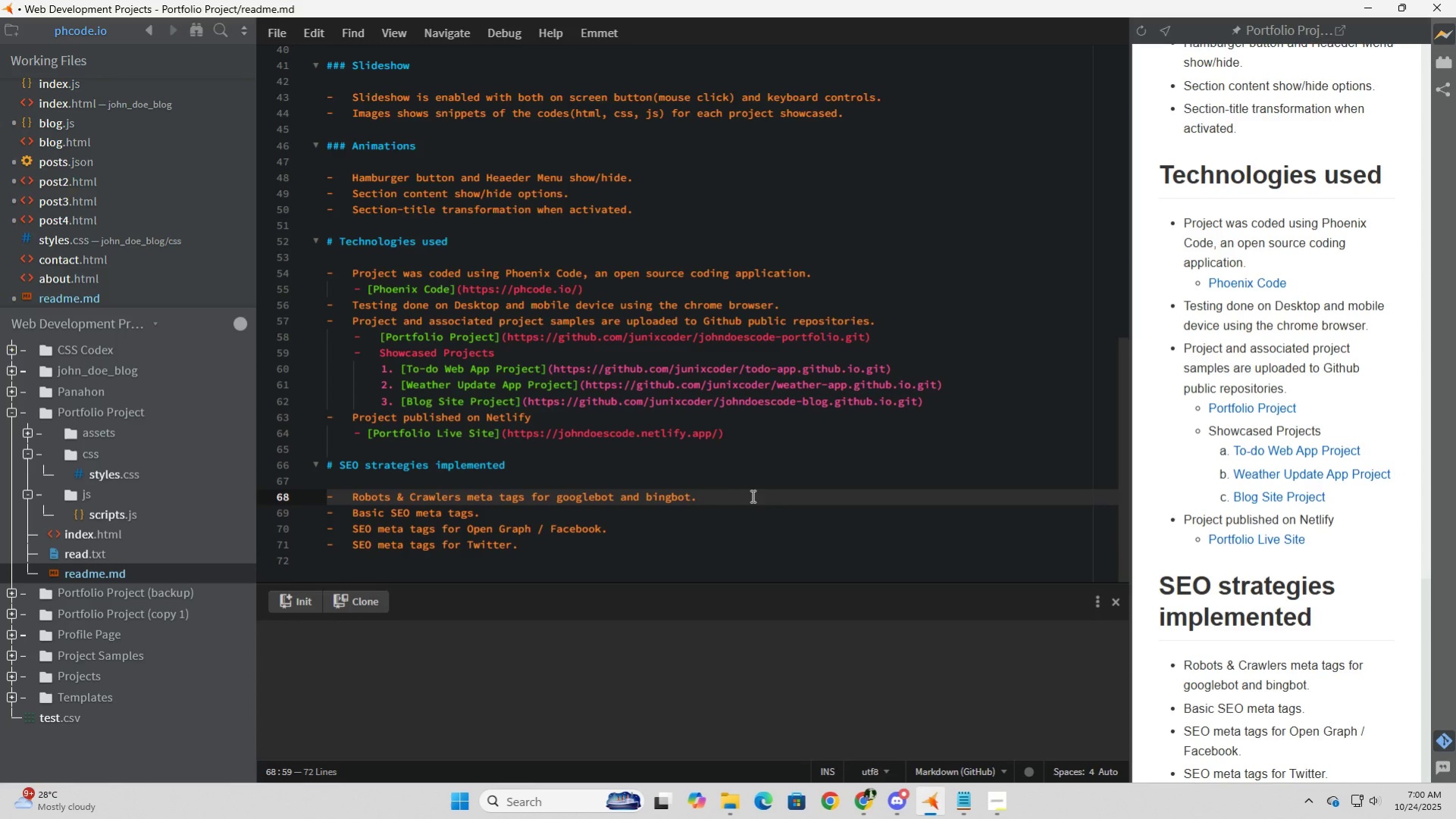 
wait(5.11)
 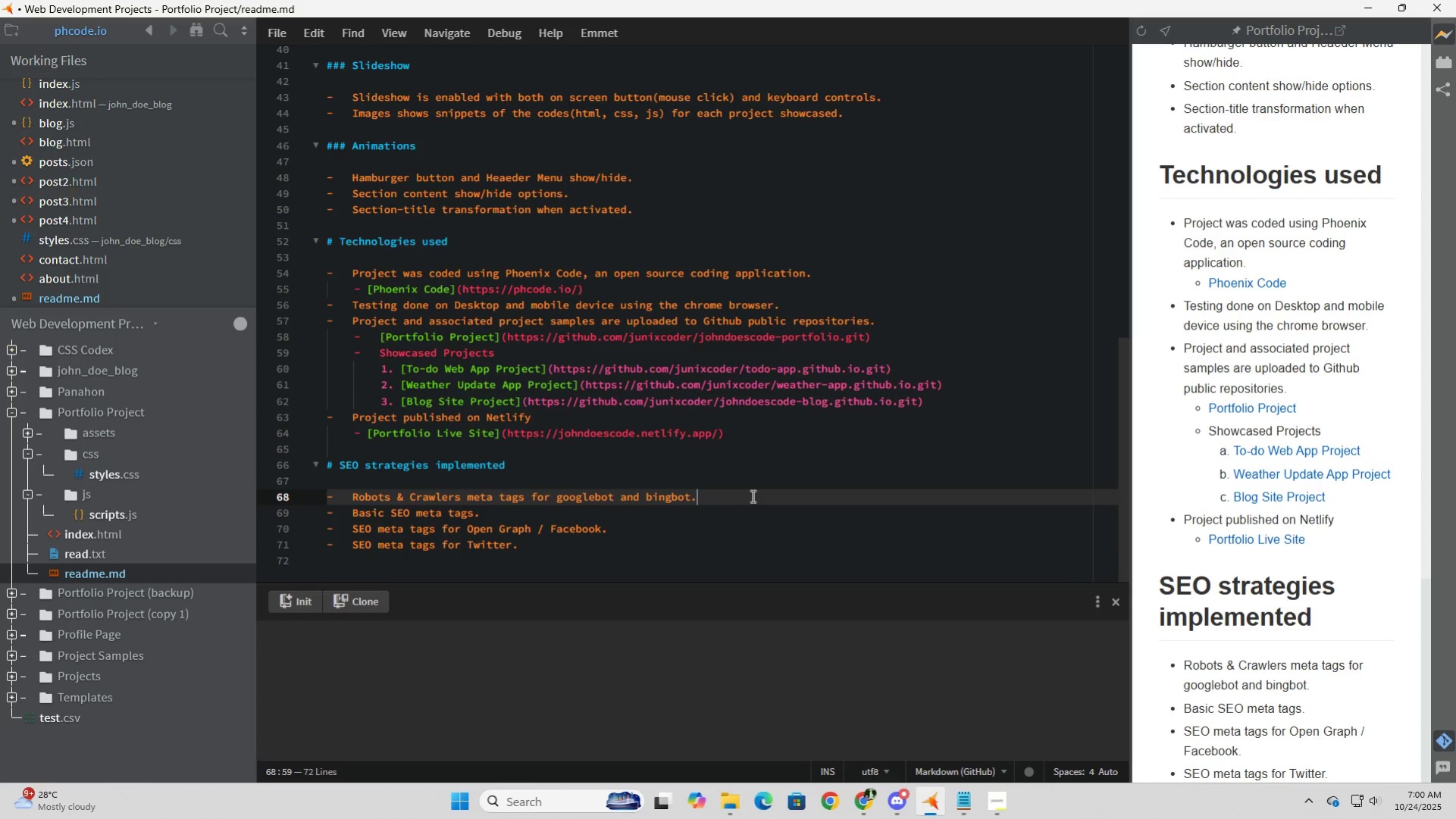 
left_click([562, 552])
 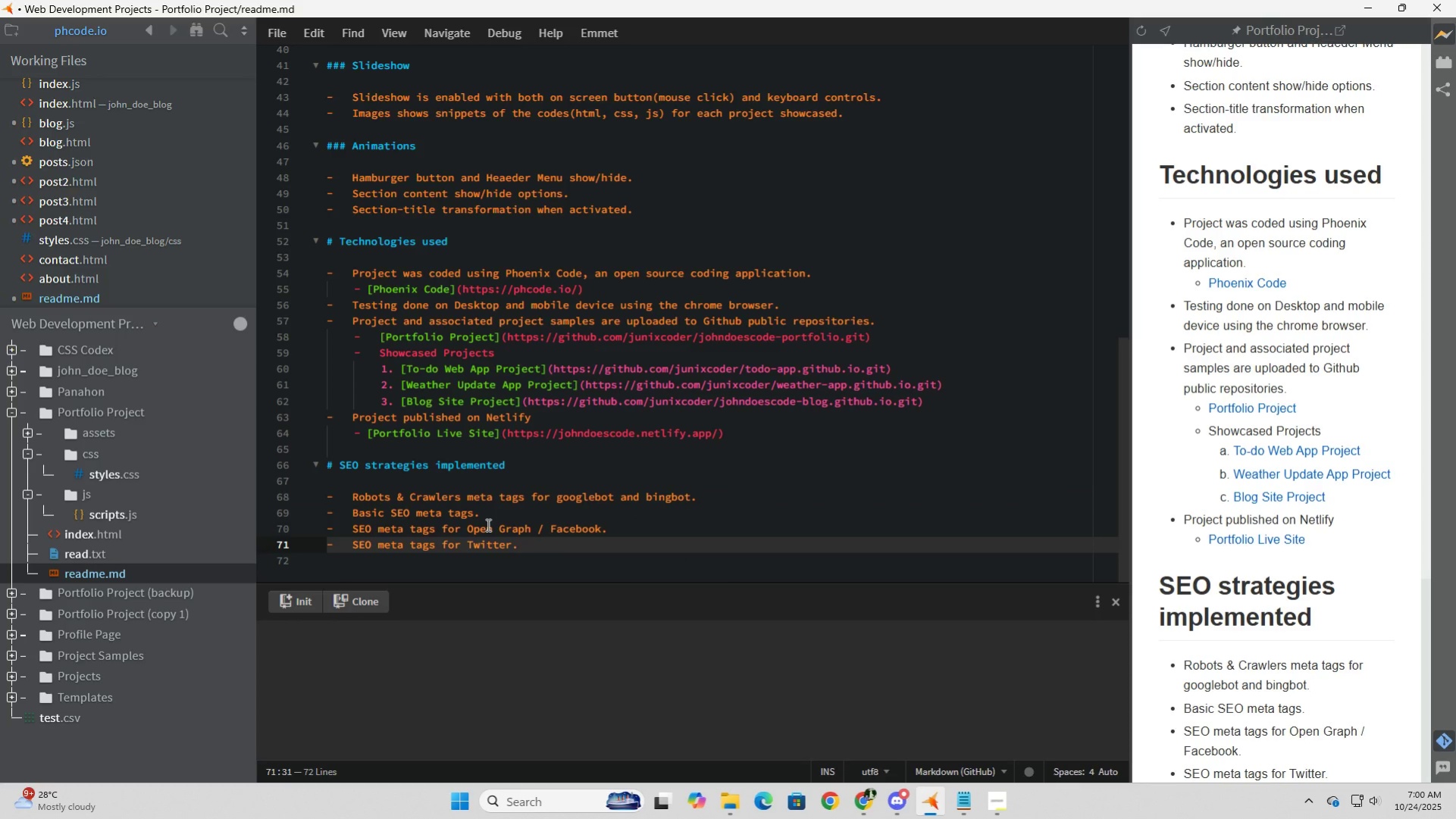 
wait(5.39)
 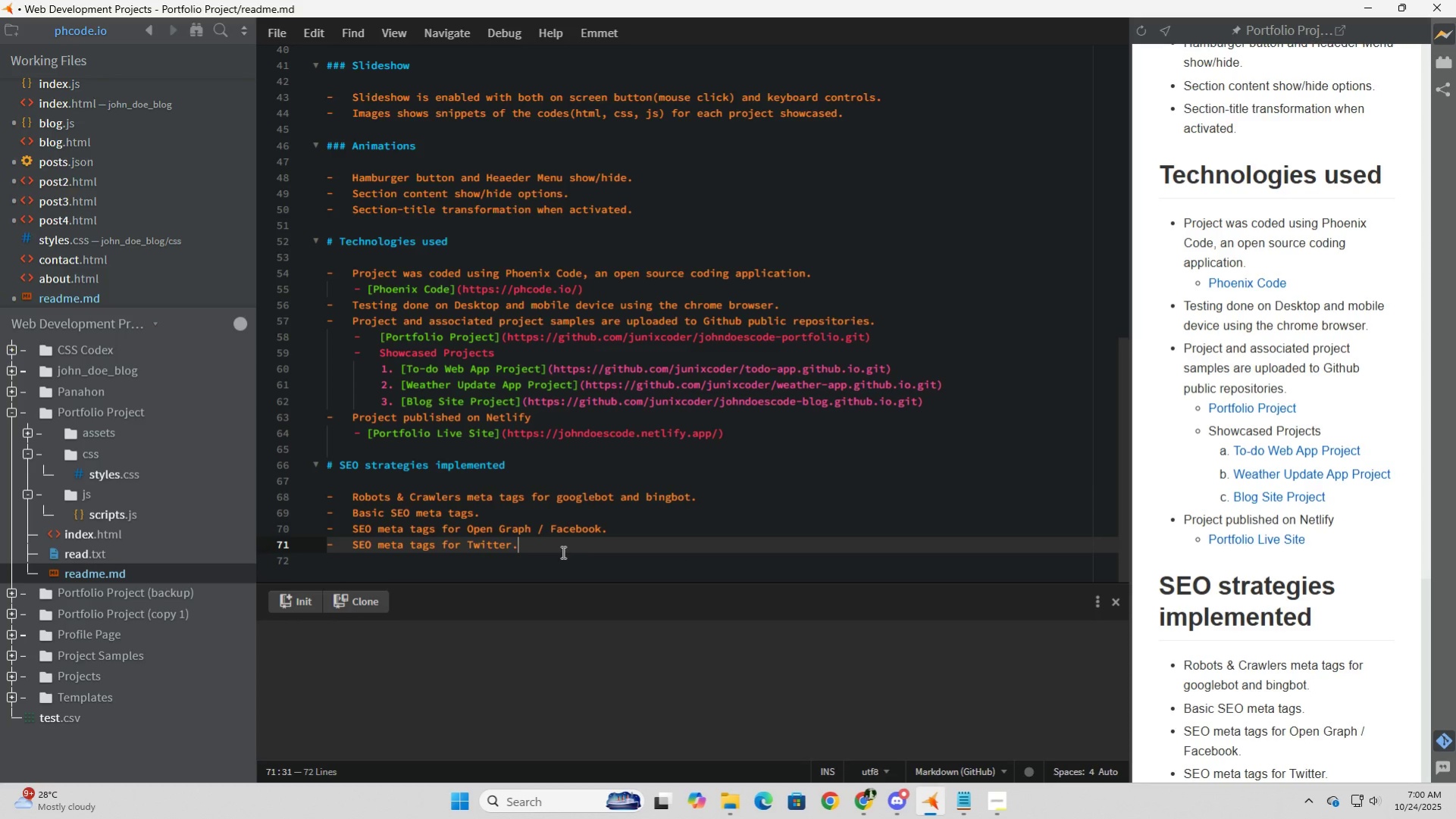 
scroll: coordinate [1204, 527], scroll_direction: down, amount: 8.0
 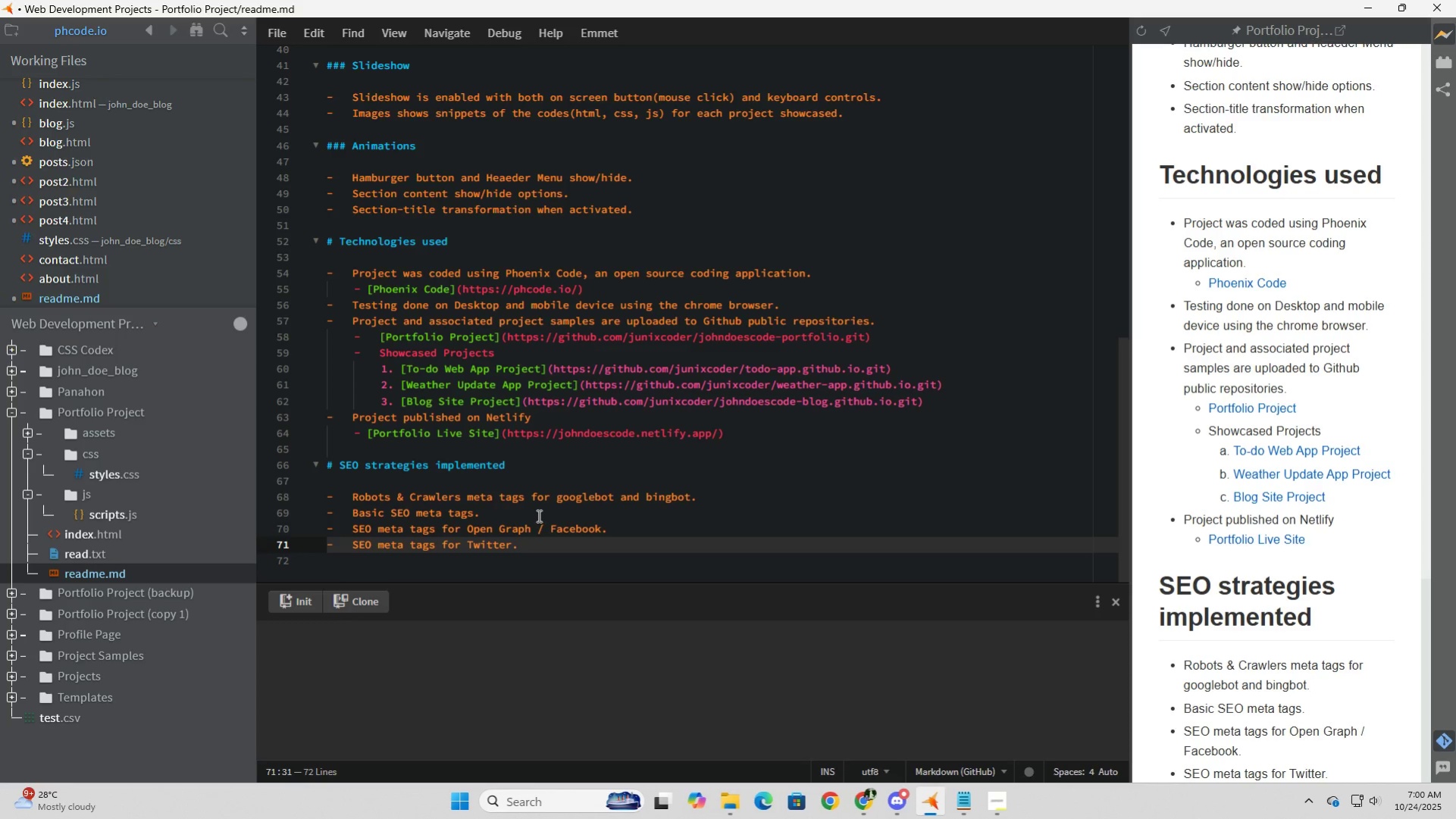 
left_click_drag(start_coordinate=[537, 515], to_coordinate=[285, 519])
 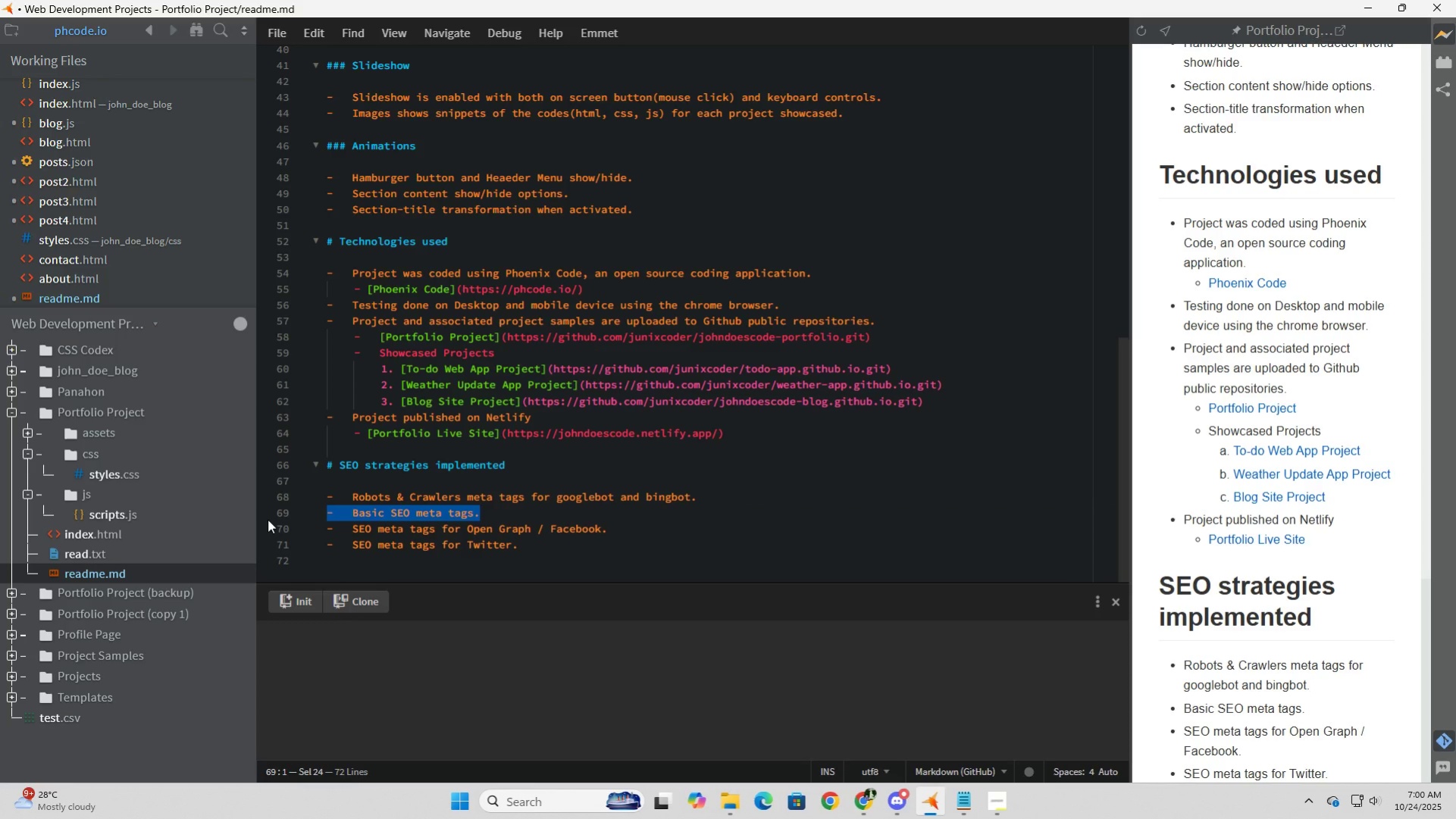 
left_click_drag(start_coordinate=[275, 519], to_coordinate=[268, 519])
 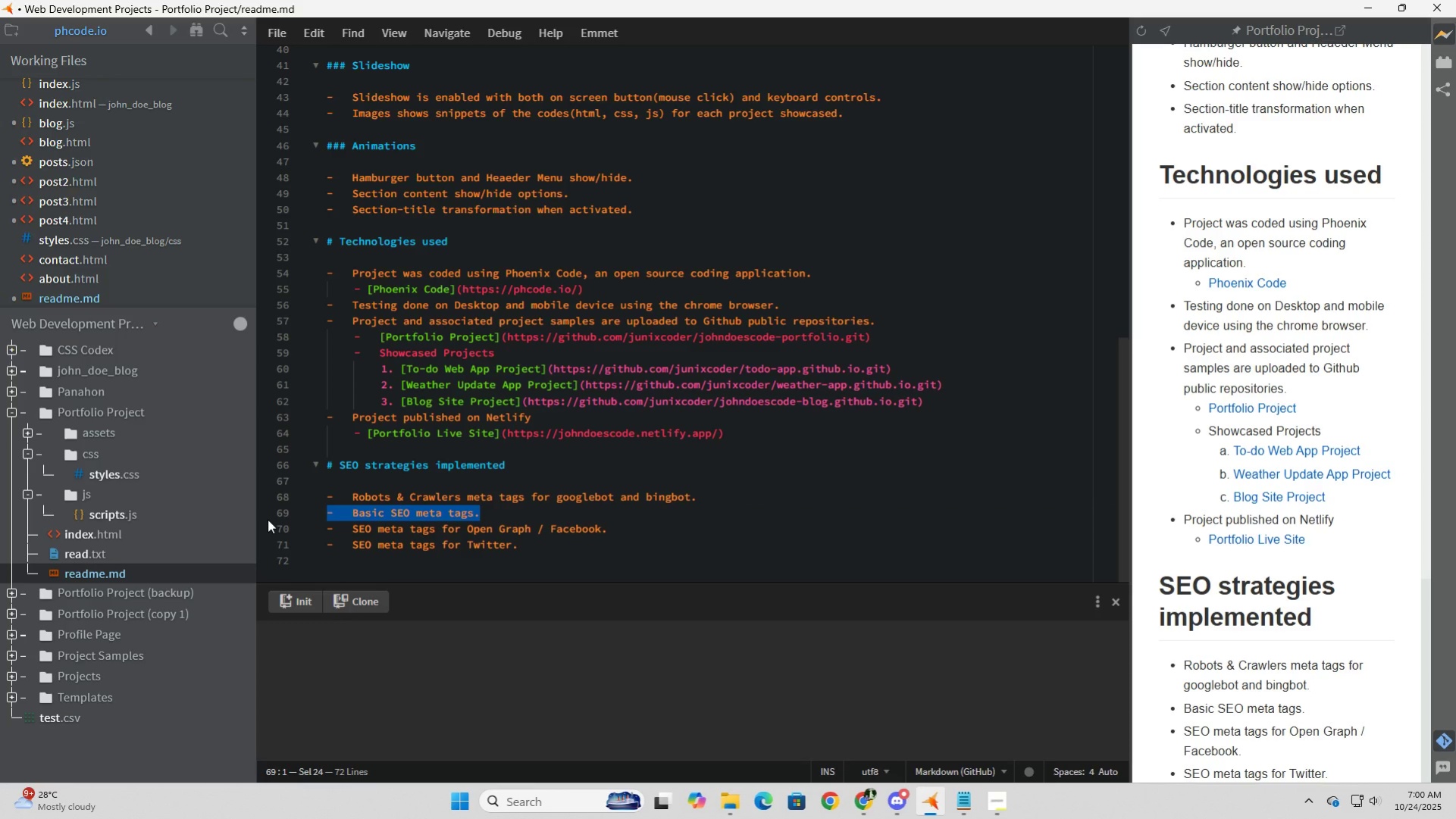 
key(Control+X)
 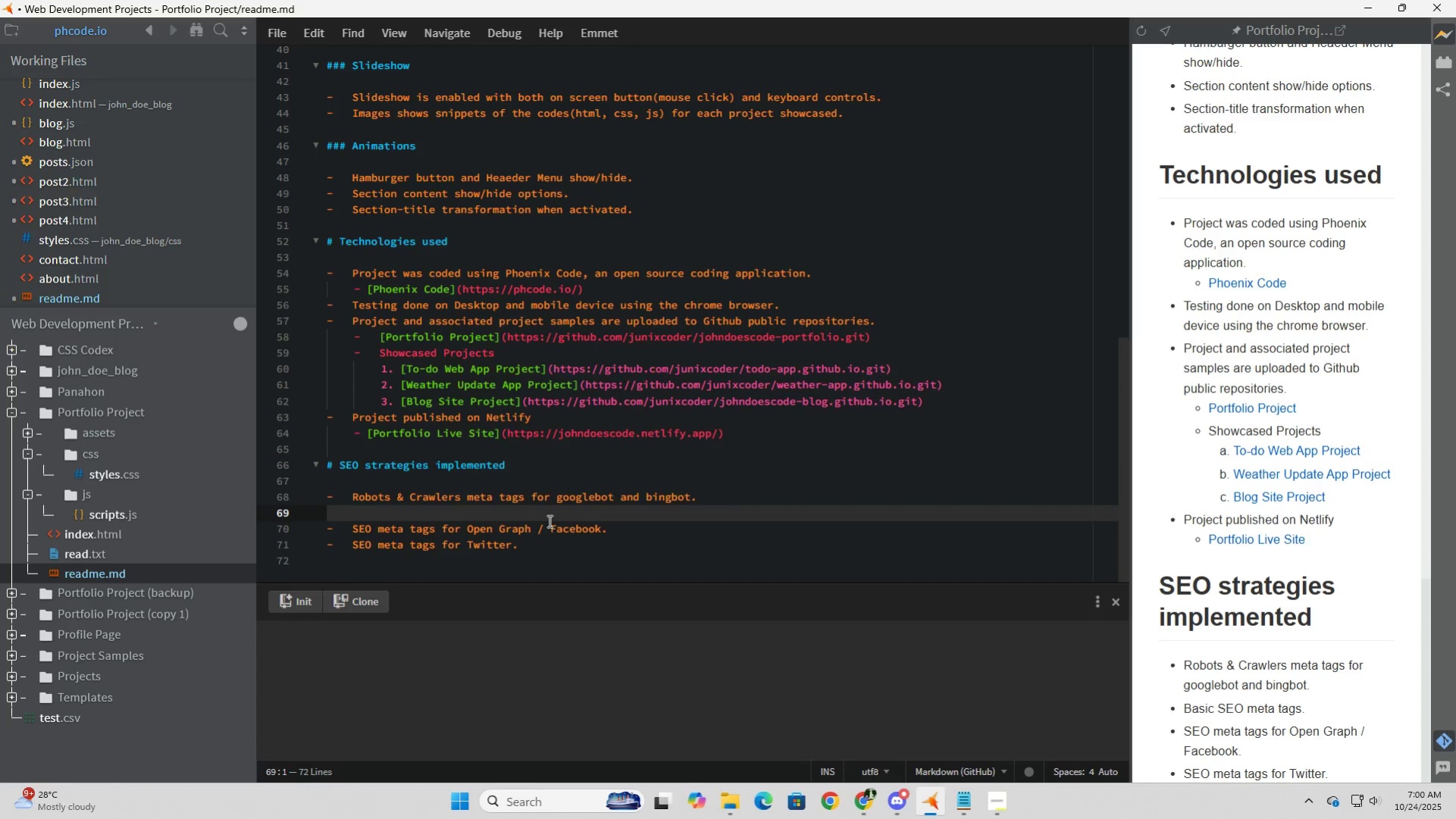 
key(Backspace)
 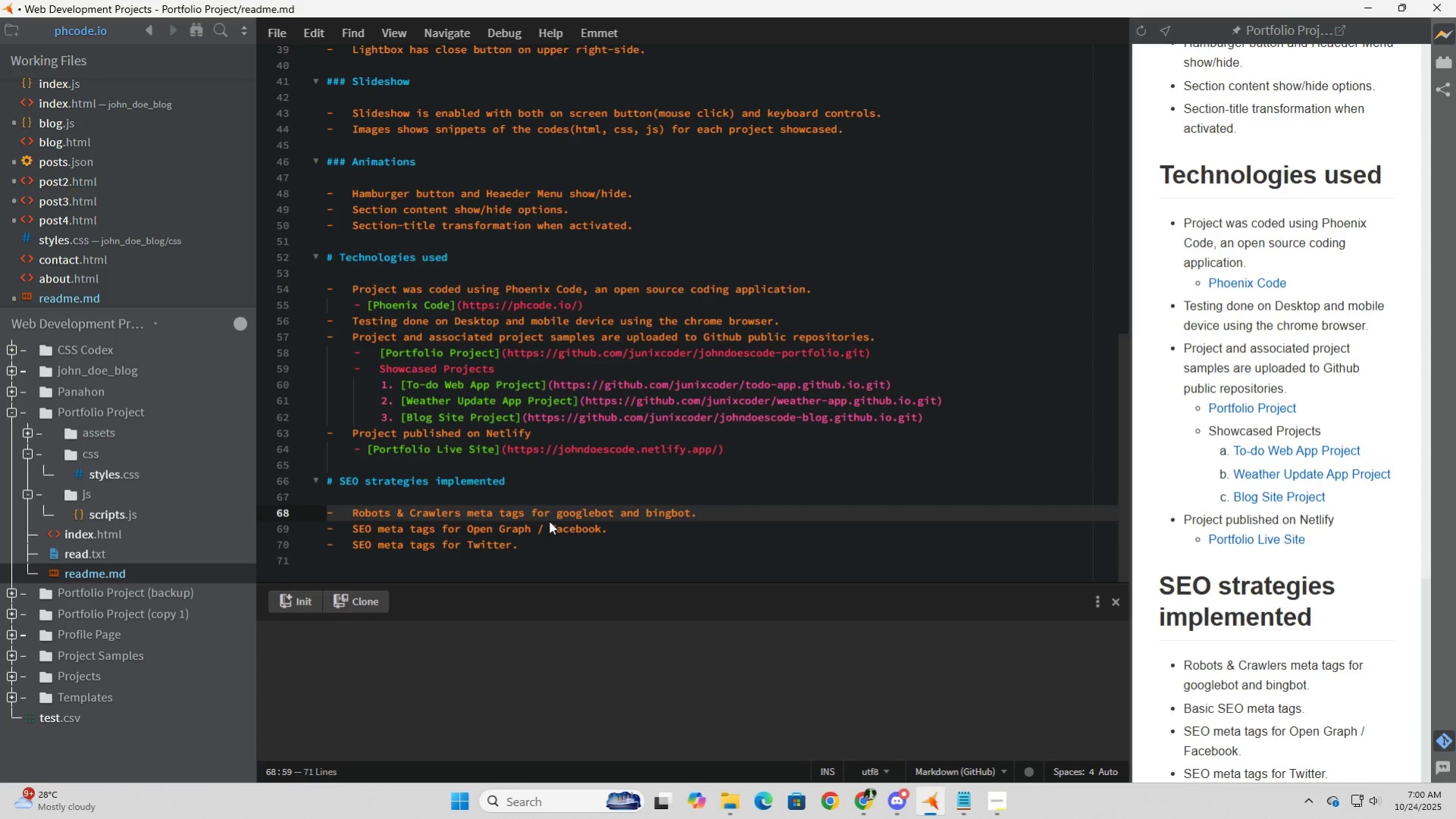 
key(ArrowUp)
 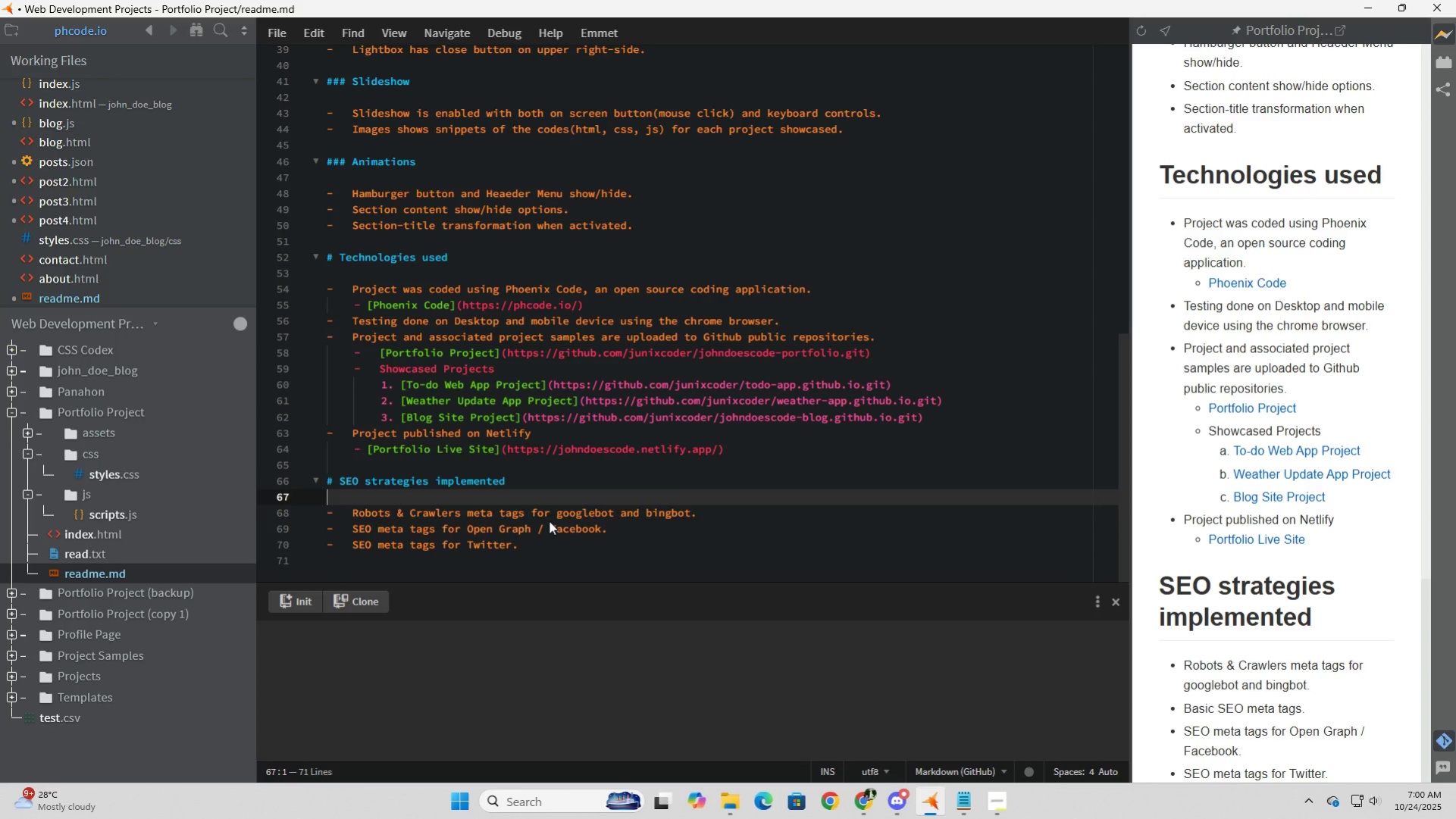 
key(Shift+ShiftRight)
 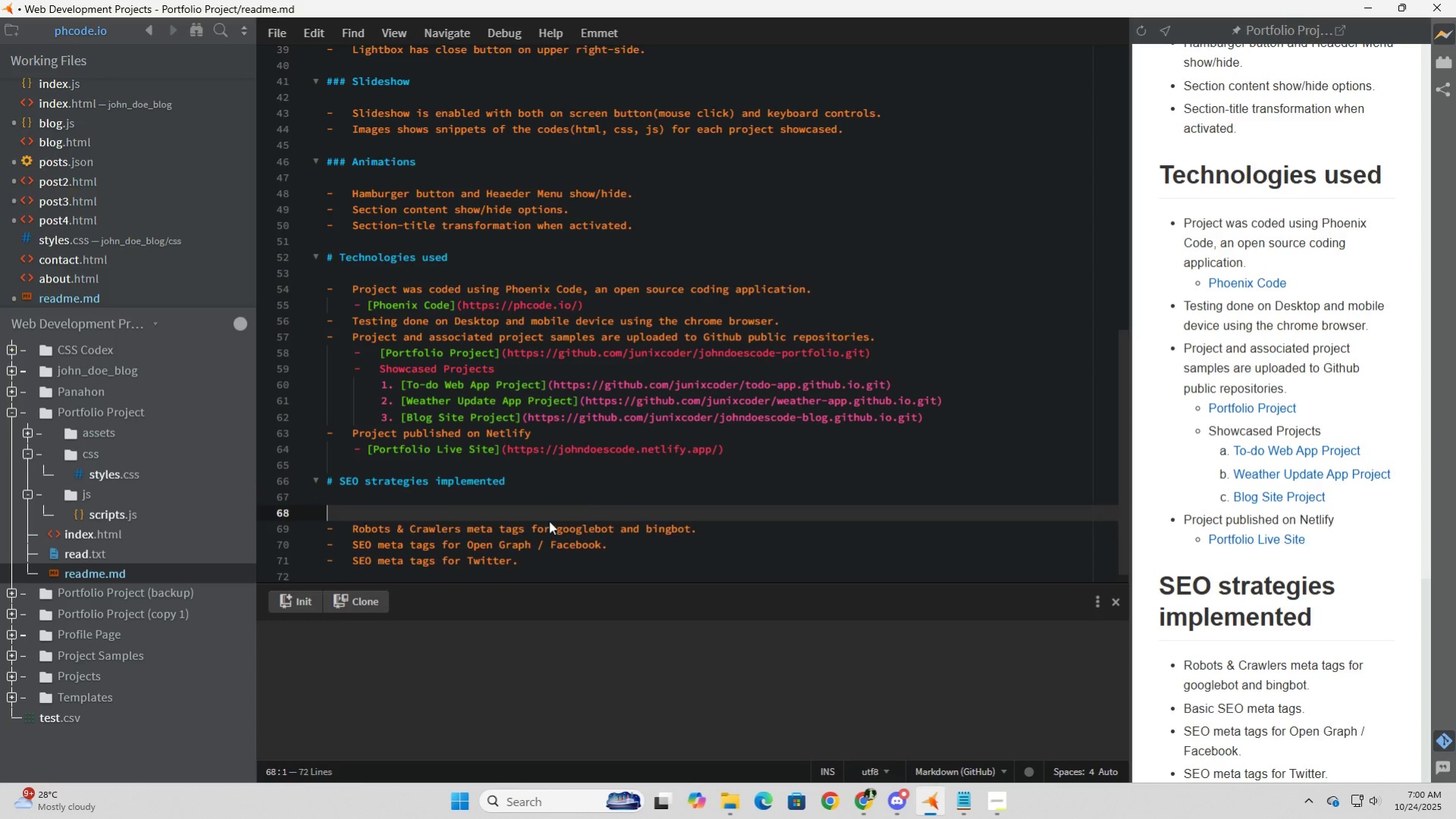 
key(Shift+Enter)
 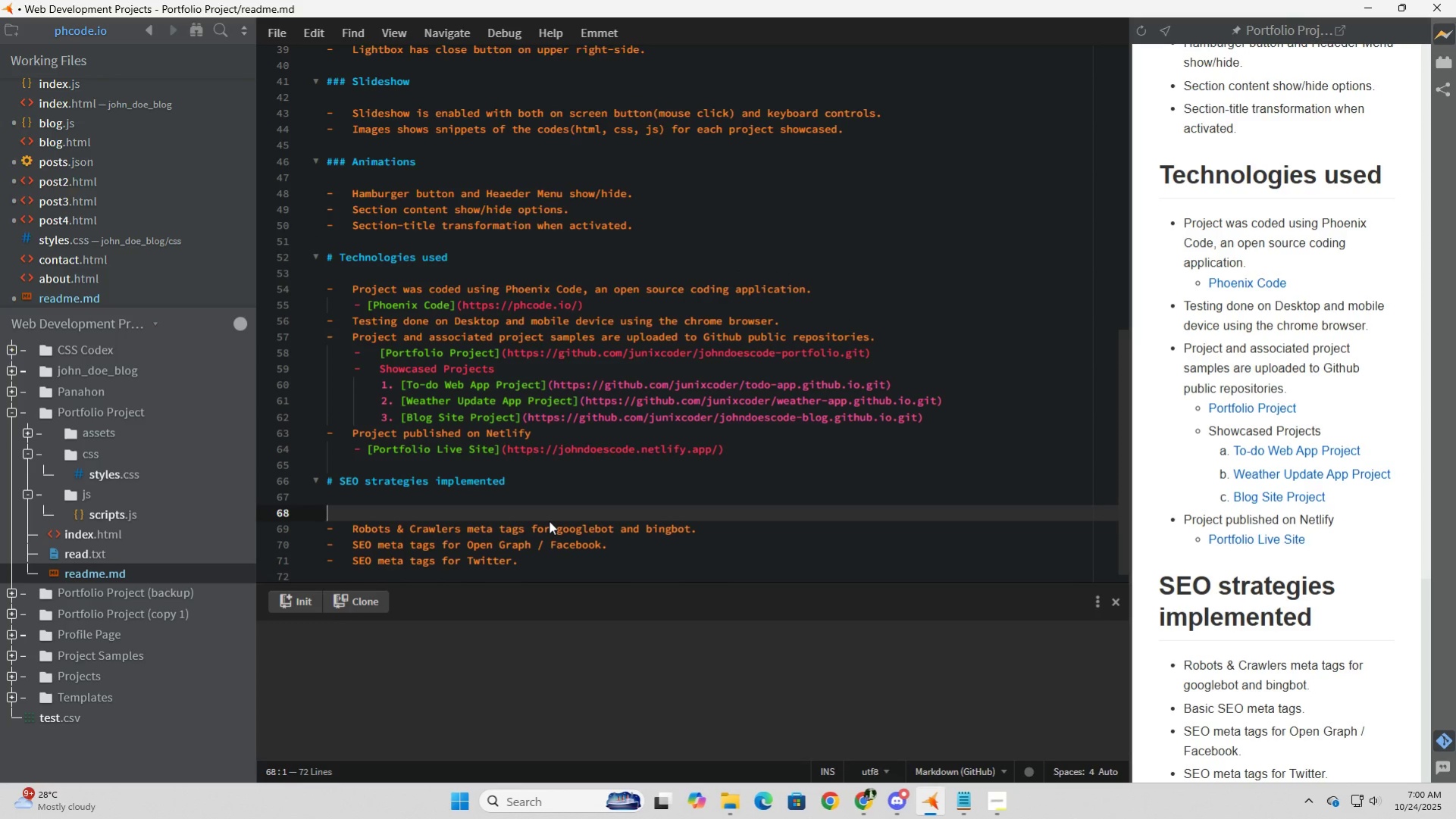 
key(Control+V)
 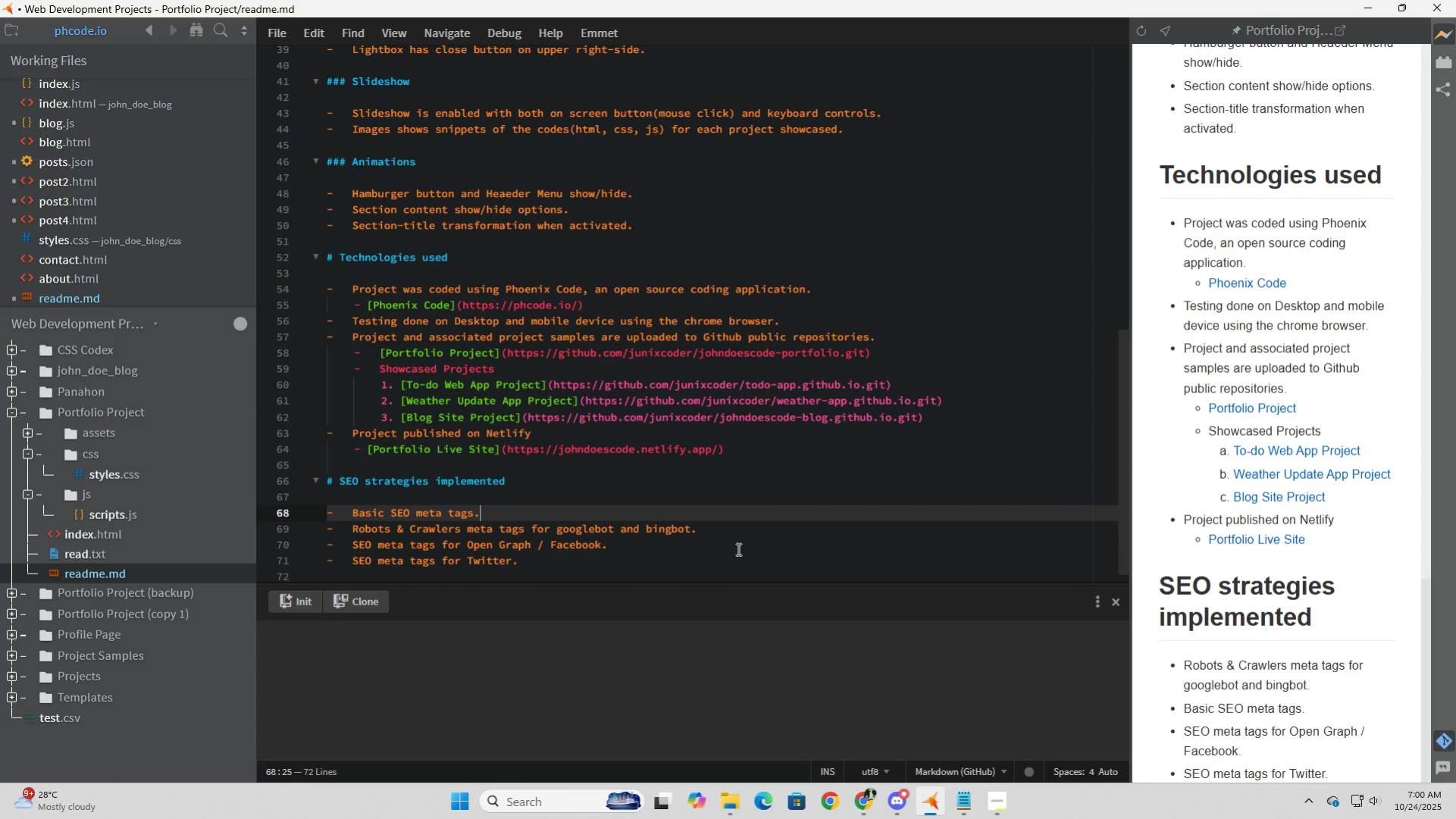 
left_click([758, 529])
 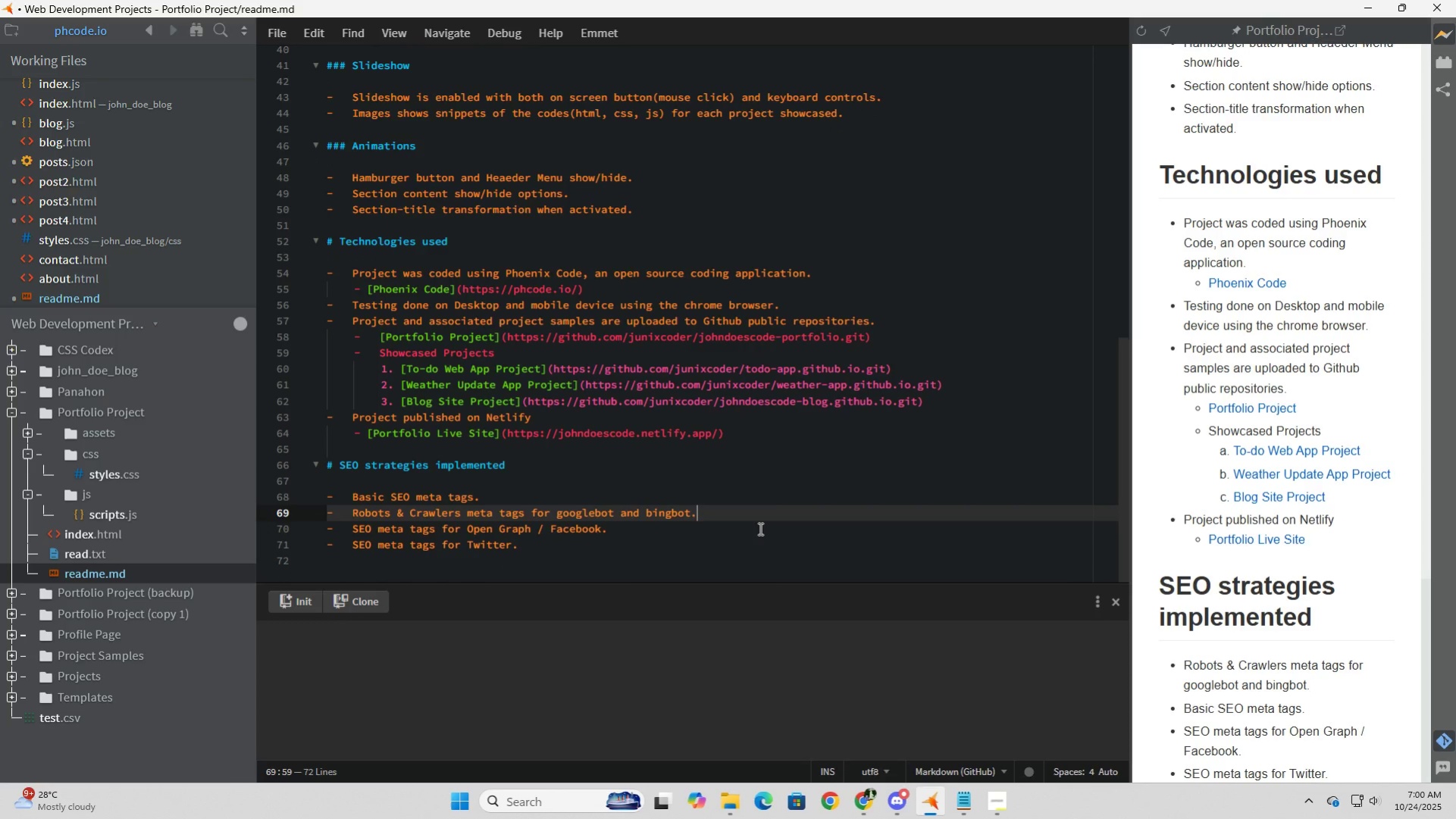 
scroll: coordinate [759, 528], scroll_direction: down, amount: 2.0
 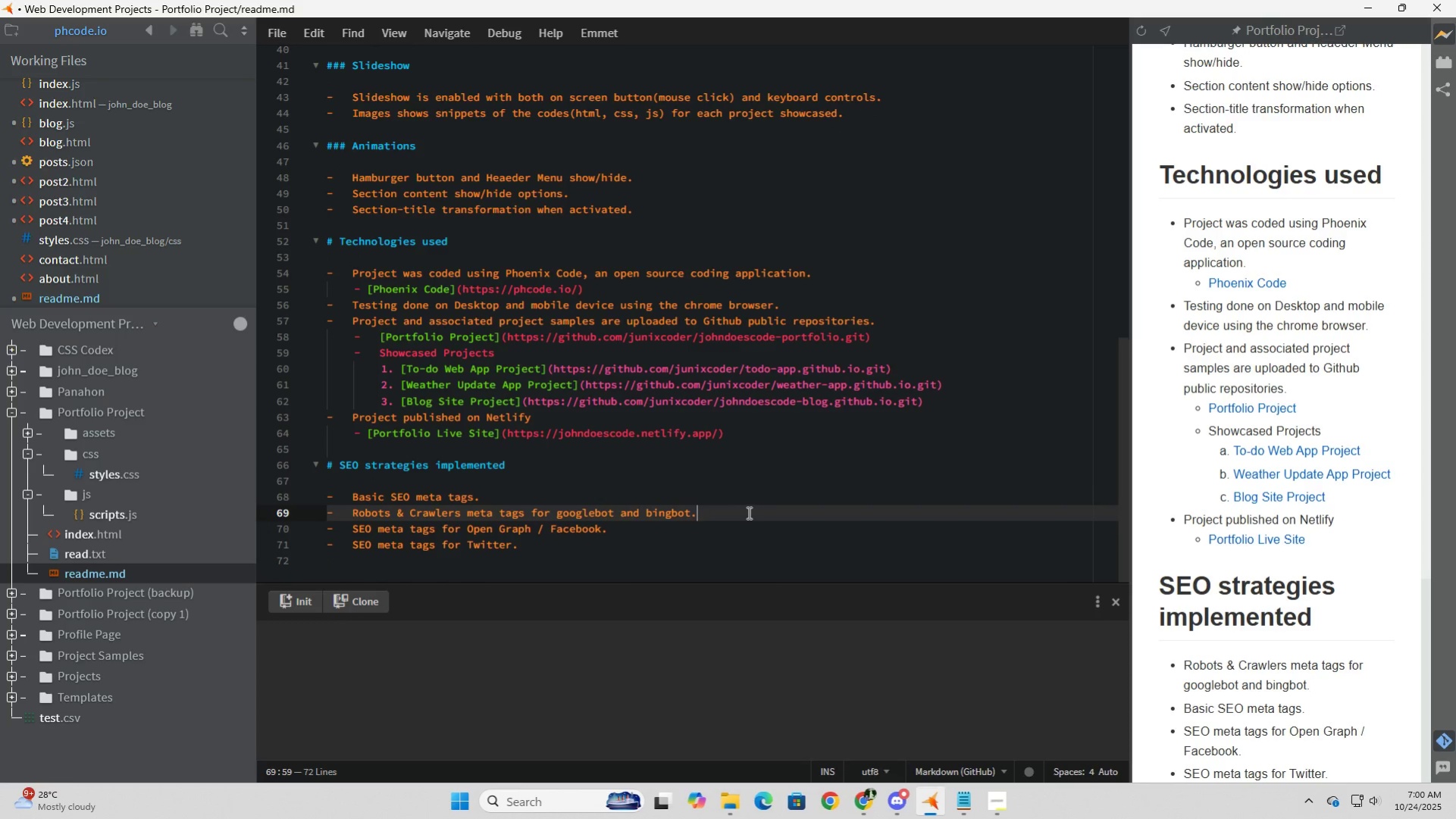 
left_click([747, 512])
 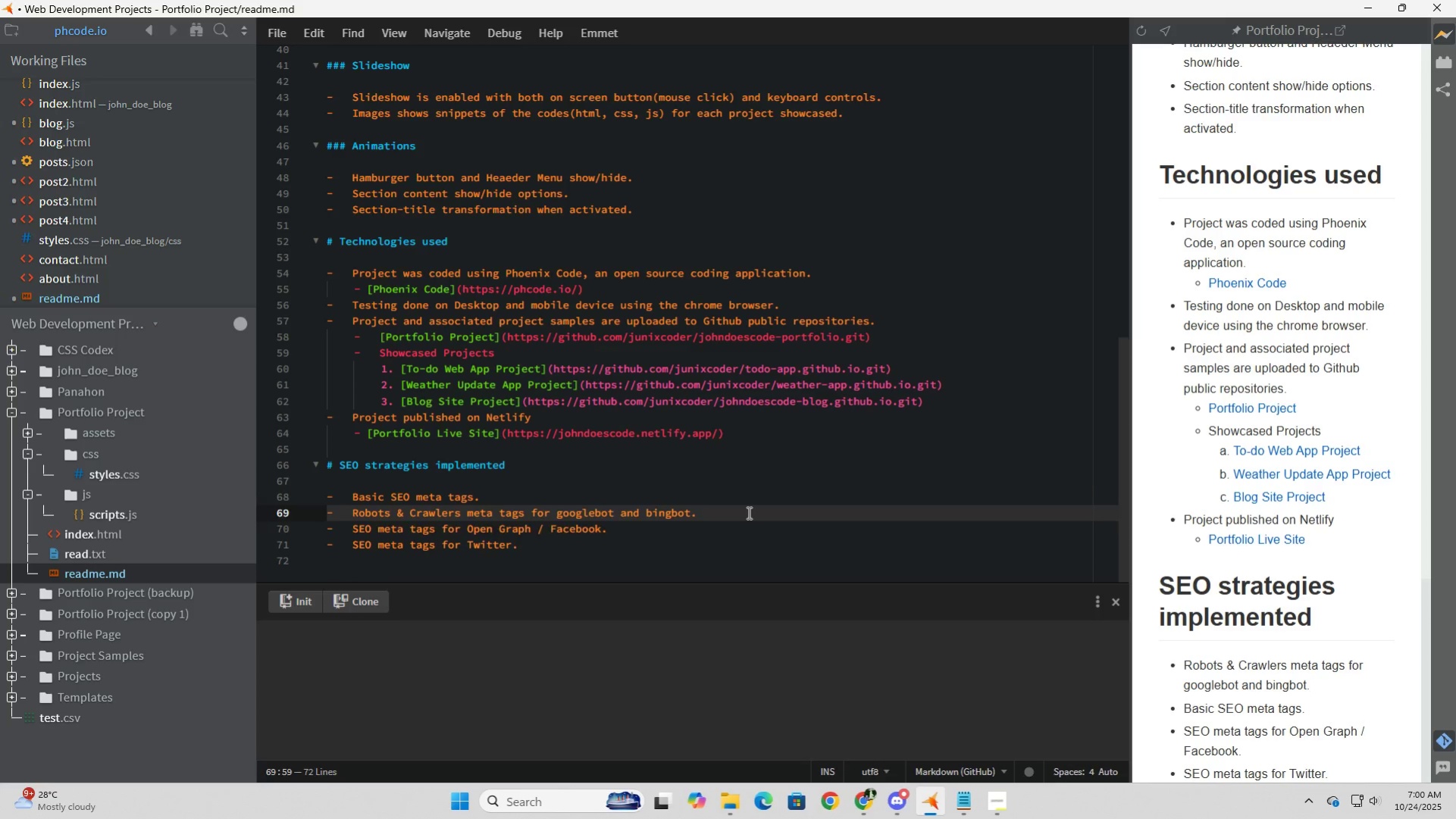 
key(Enter)
 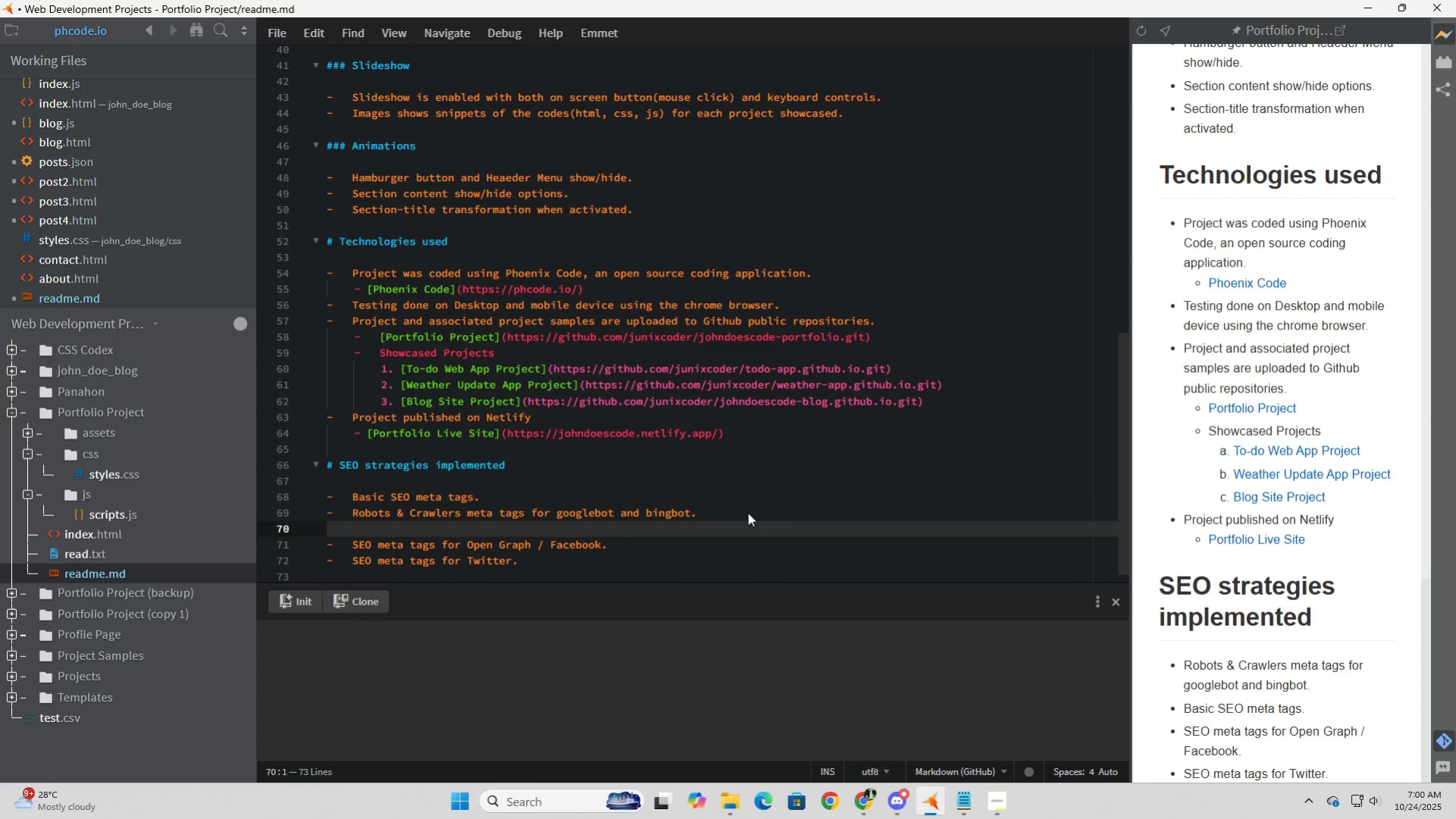 
type(-)
key(Tab)
type(Rob)
key(Backspace)
key(Backspace)
key(Backspace)
type(Implement robot.txt and sitemap.xml files.)
 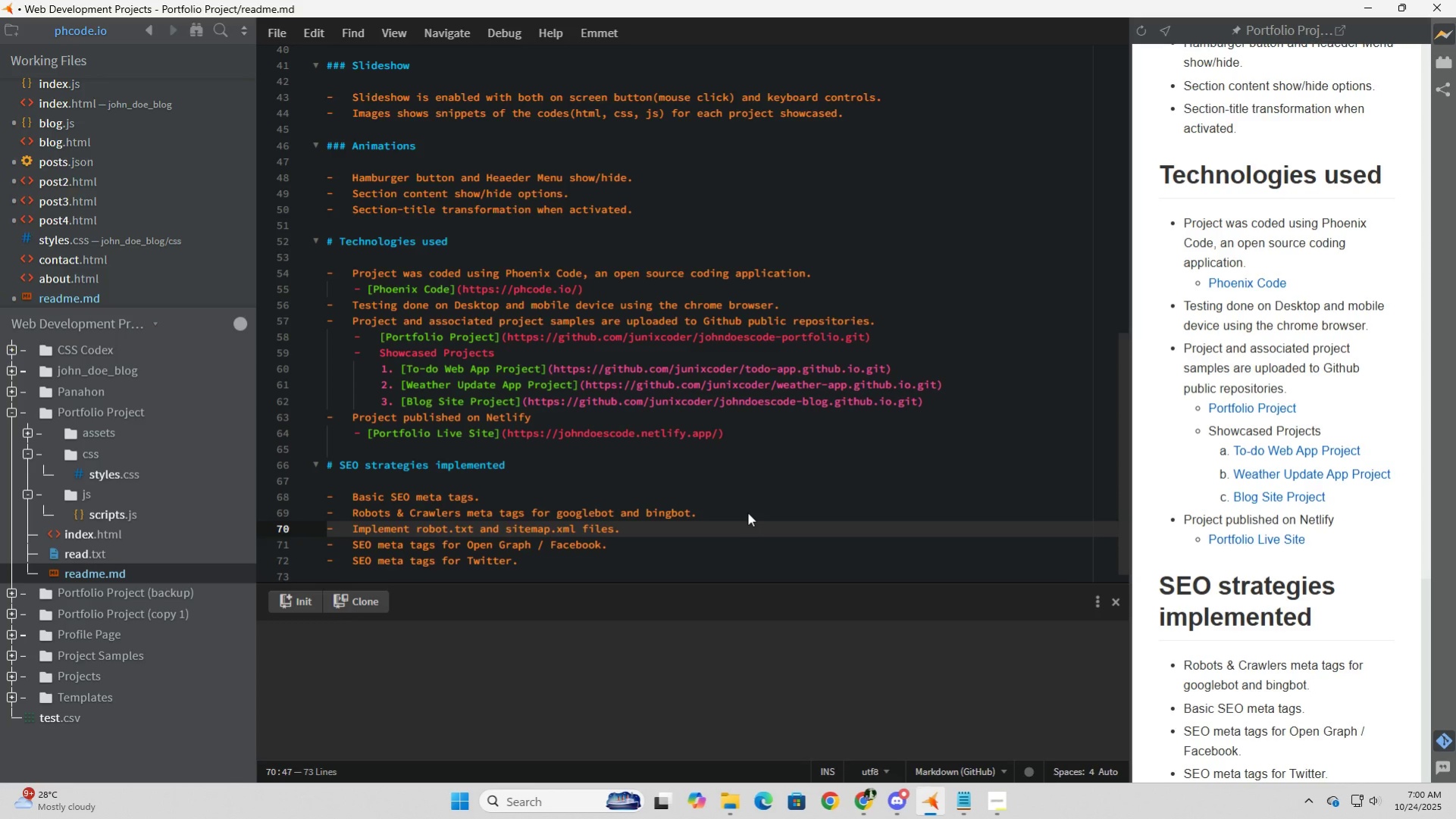 
scroll: coordinate [1282, 690], scroll_direction: down, amount: 10.0
 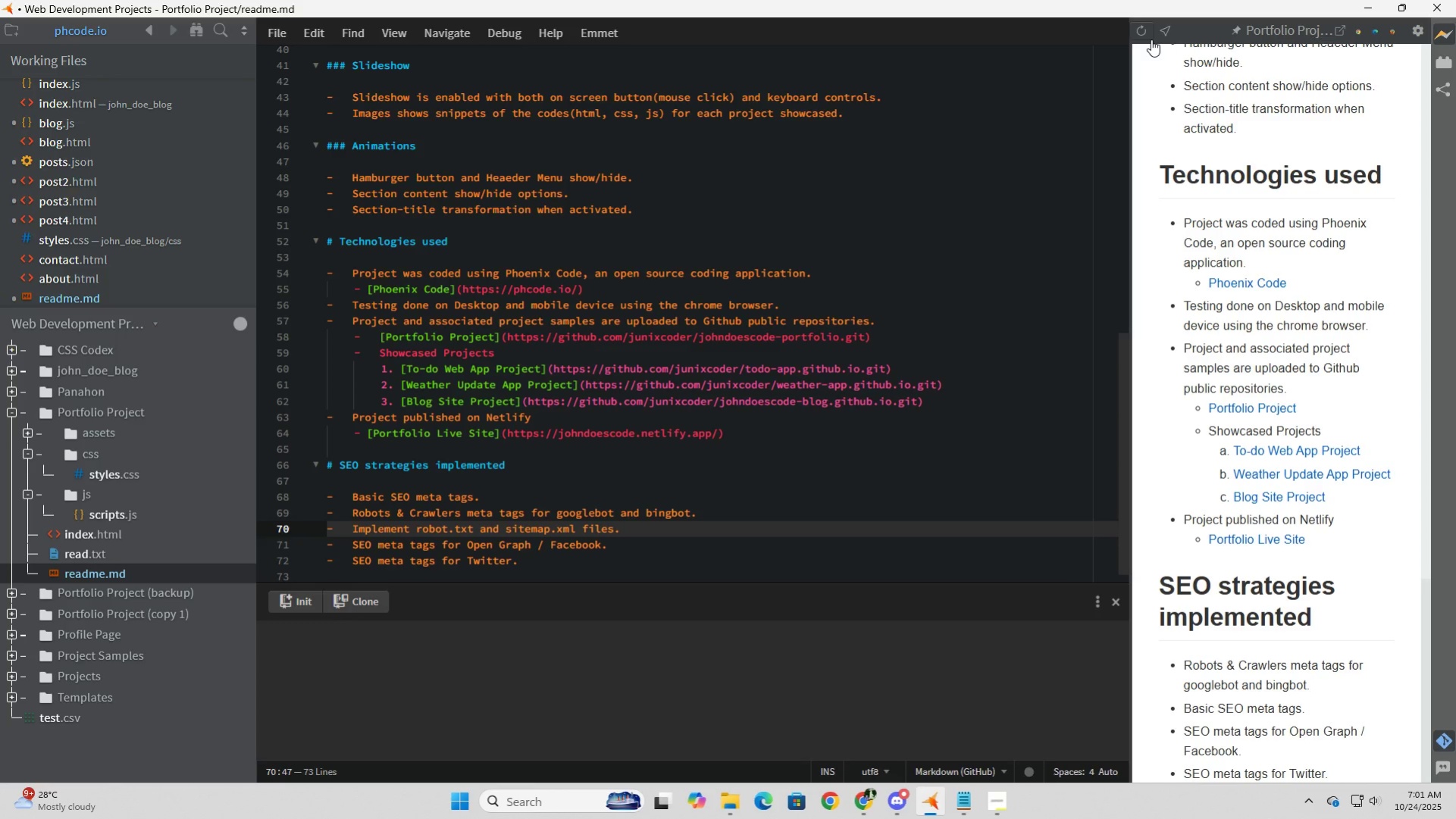 
left_click([1141, 35])
 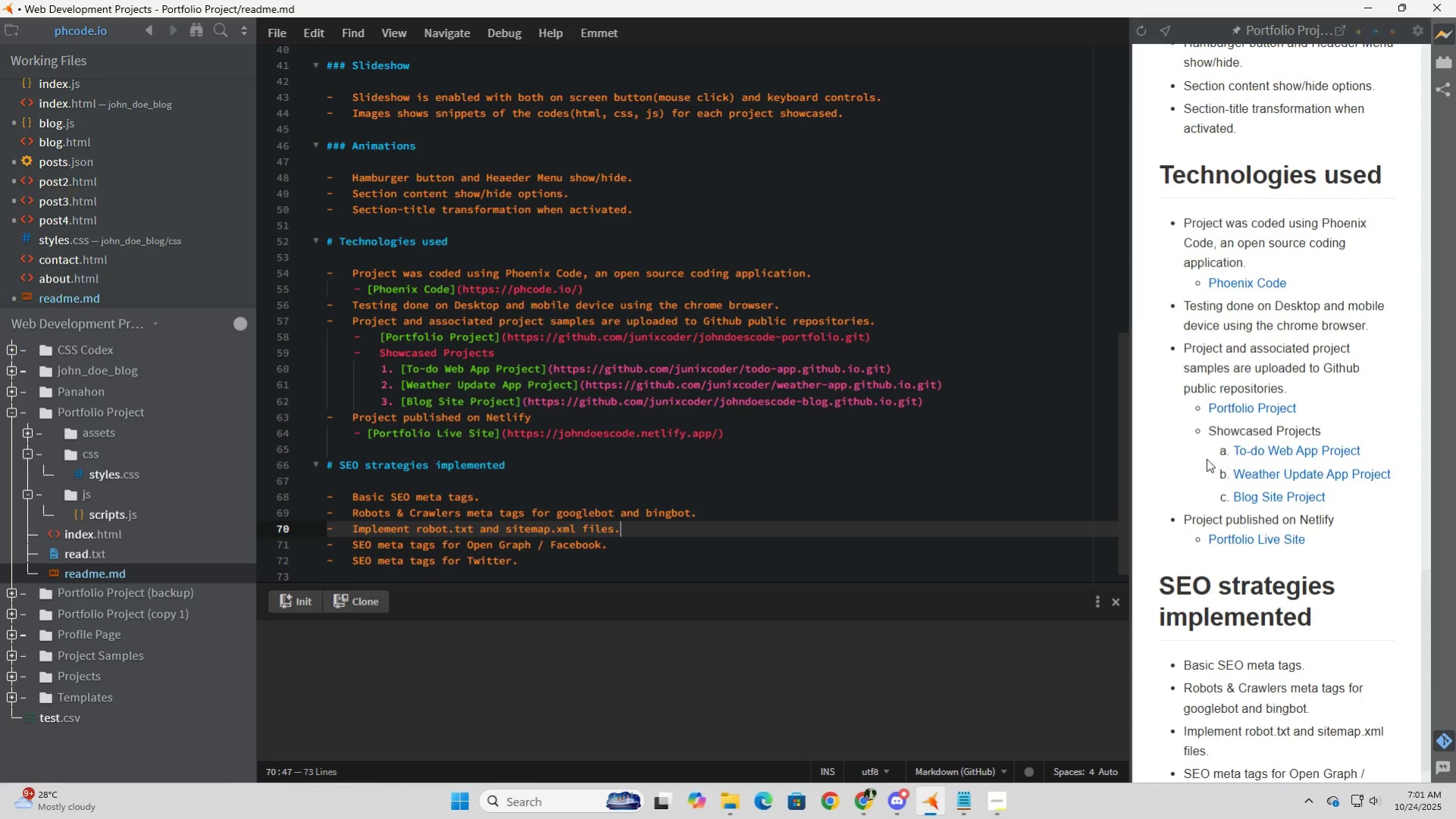 
scroll: coordinate [1206, 458], scroll_direction: down, amount: 10.0
 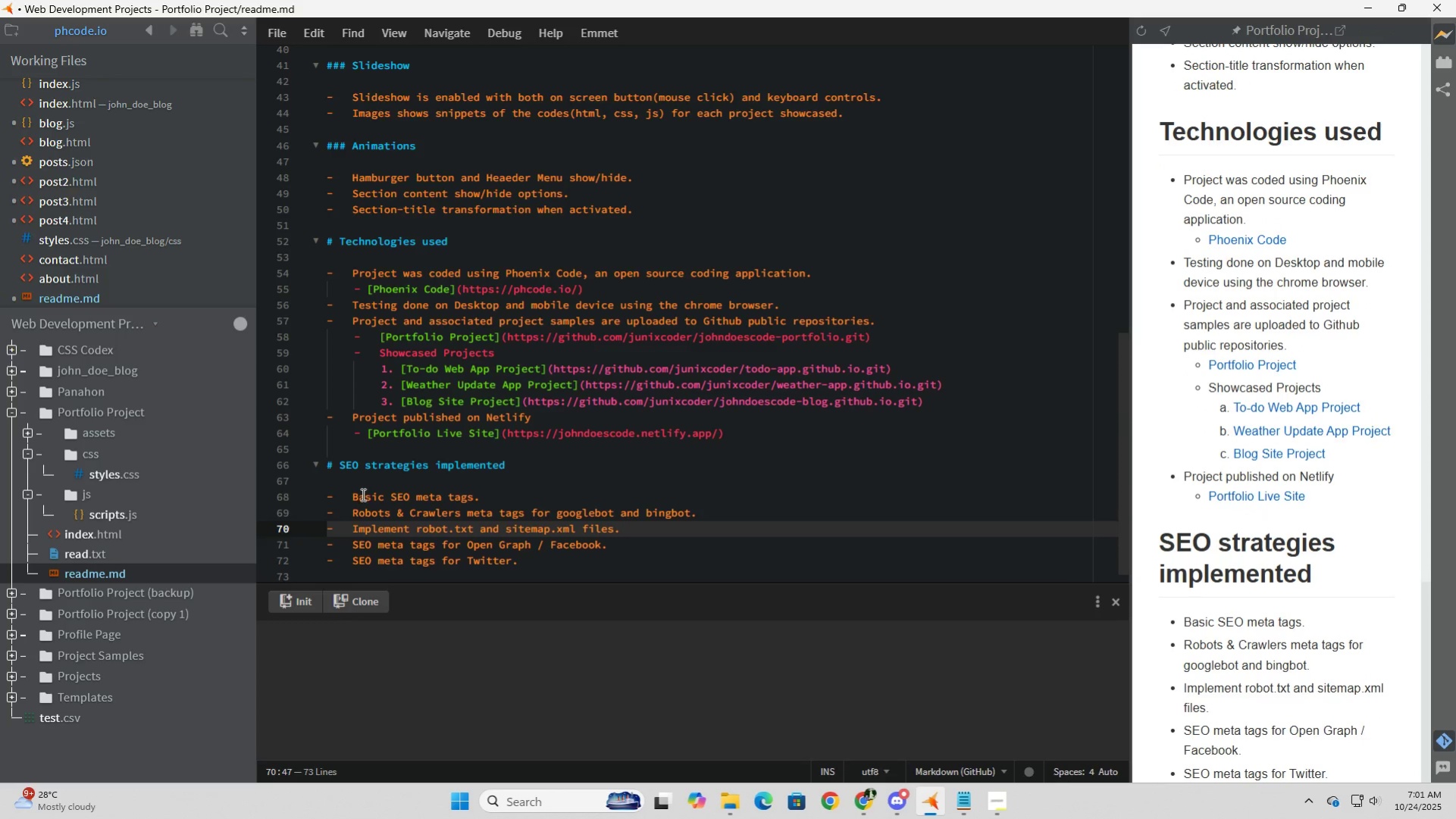 
left_click([409, 528])
 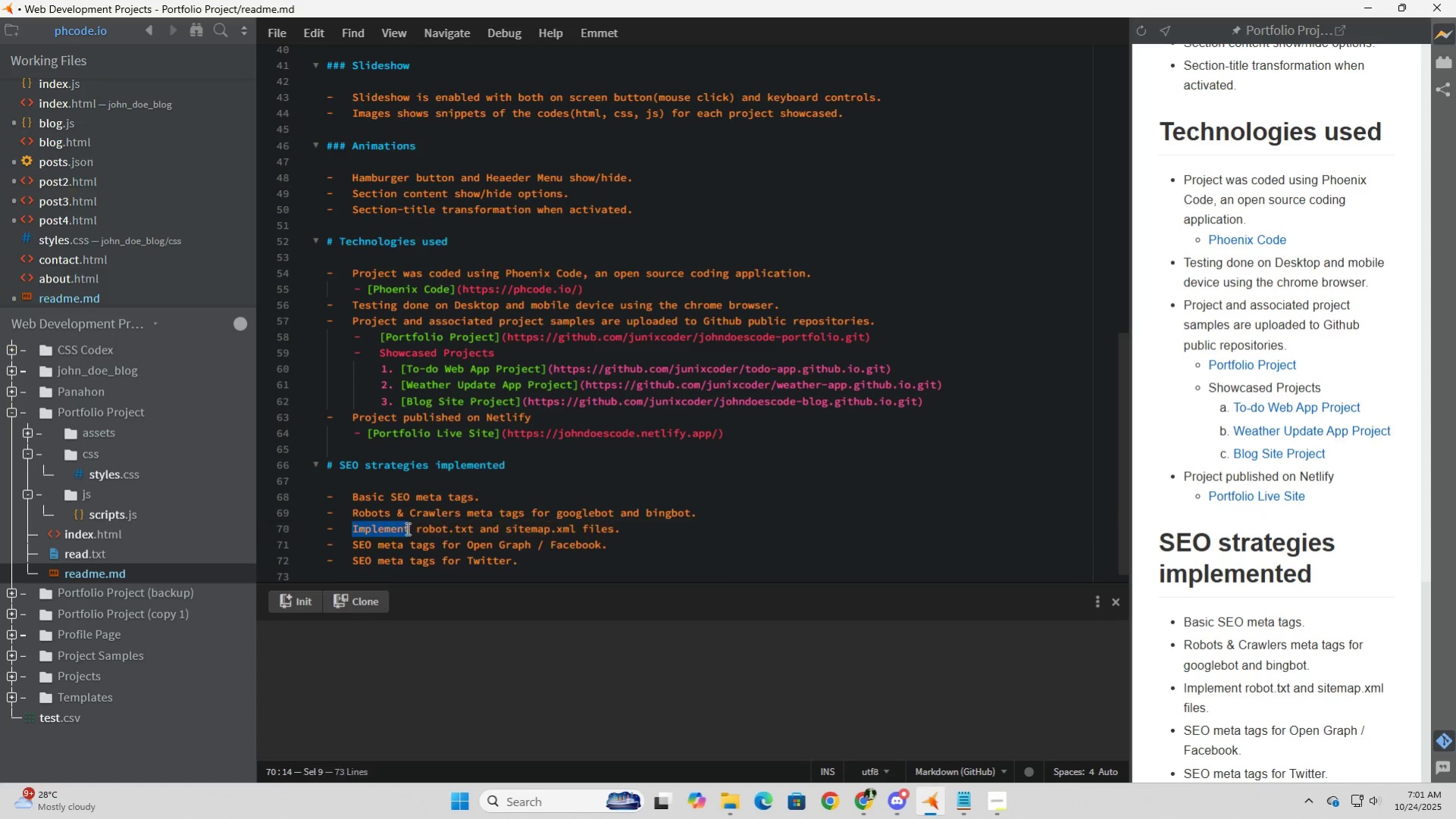 
left_click_drag(start_coordinate=[409, 528], to_coordinate=[367, 528])
 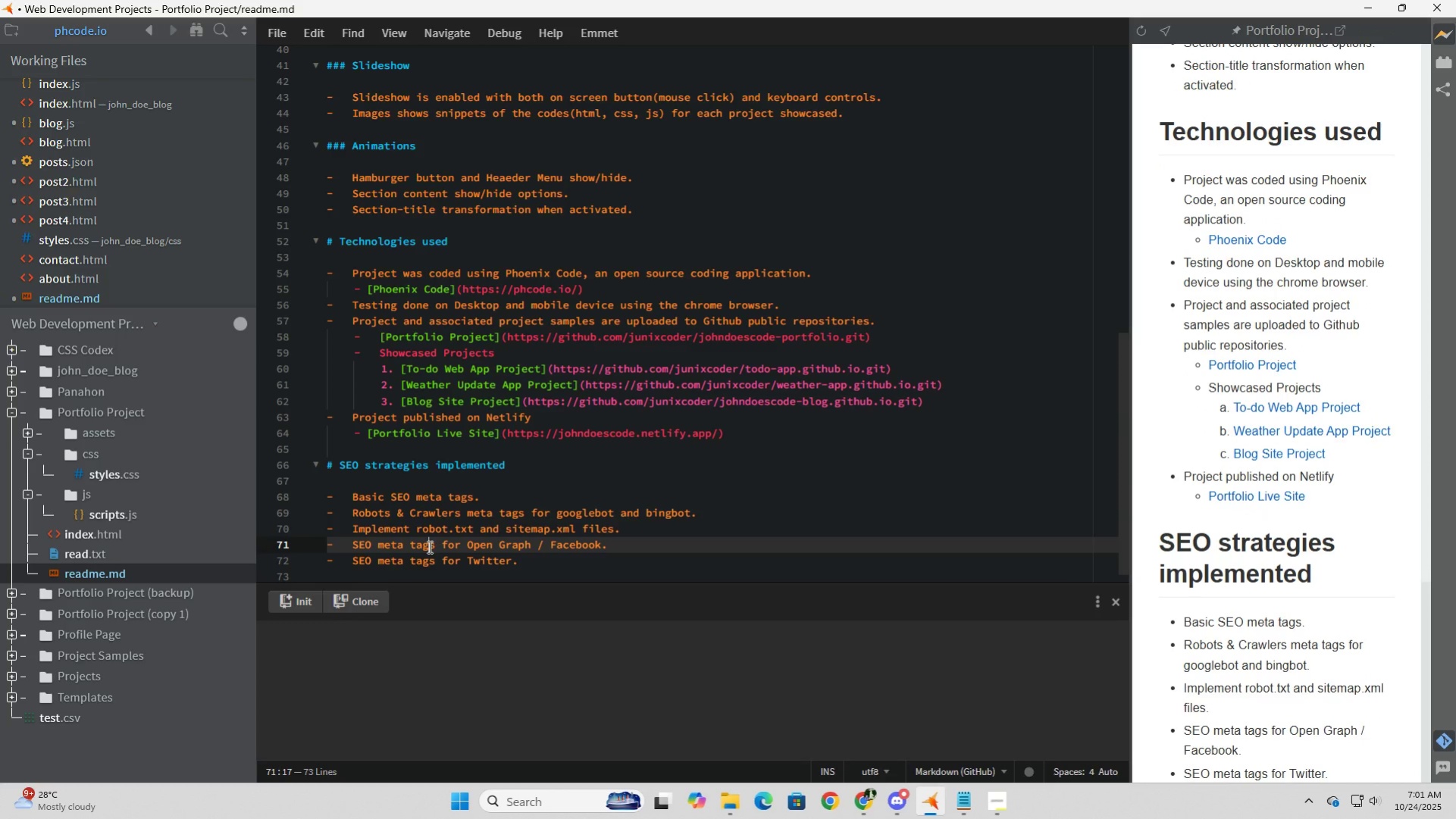 
left_click([428, 546])
 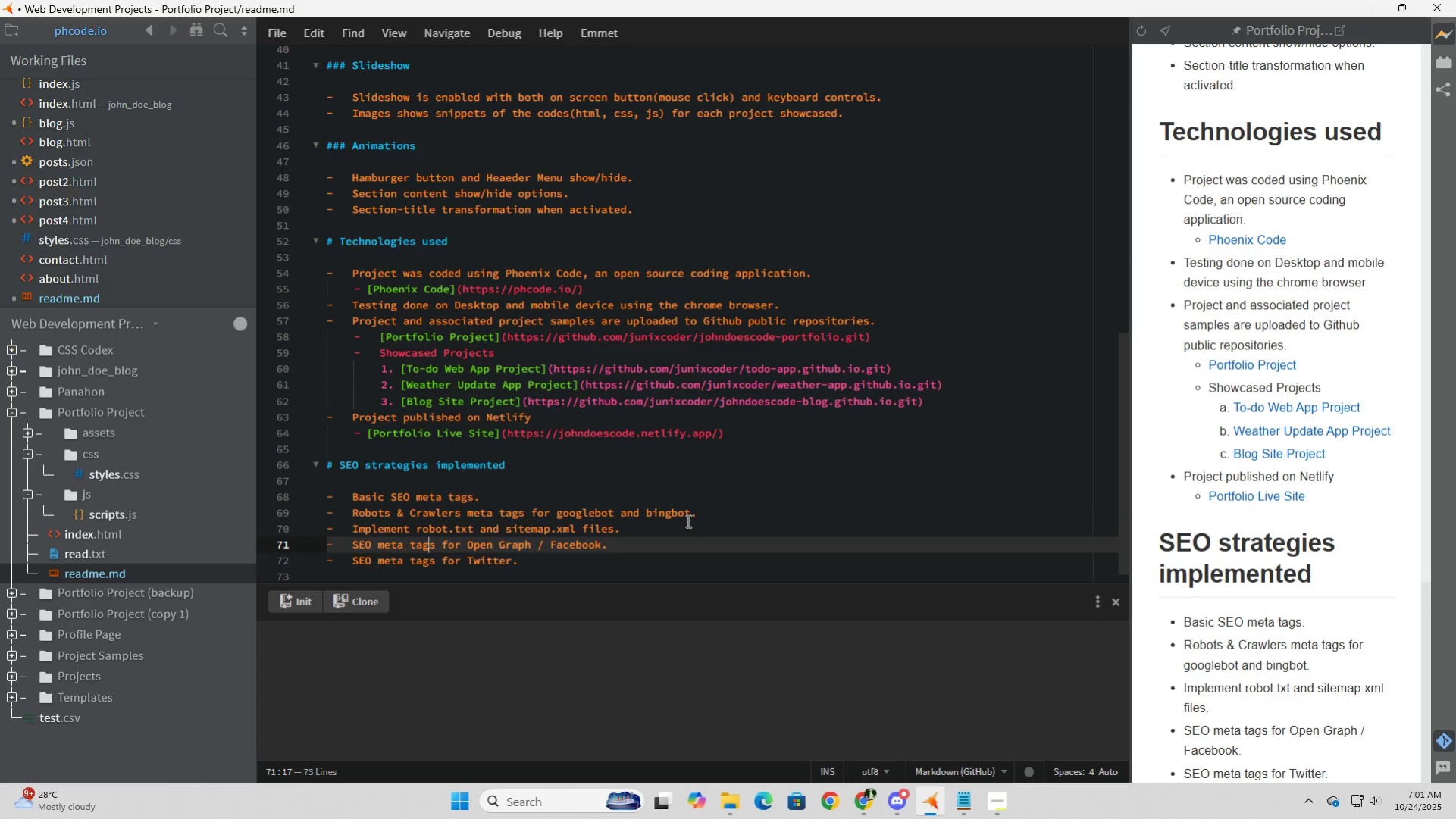 
left_click([687, 520])
 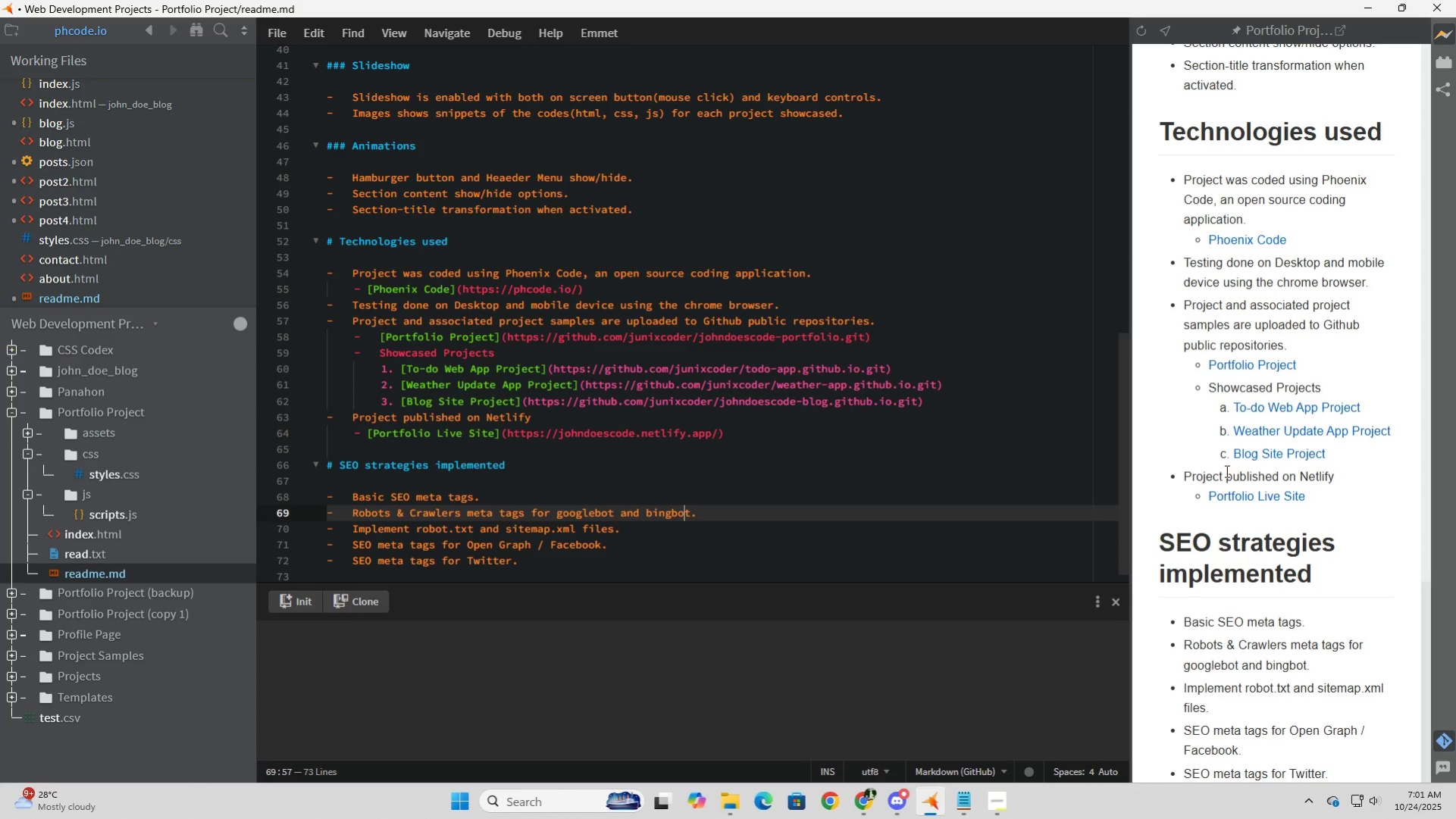 
scroll: coordinate [1245, 524], scroll_direction: up, amount: 21.0
 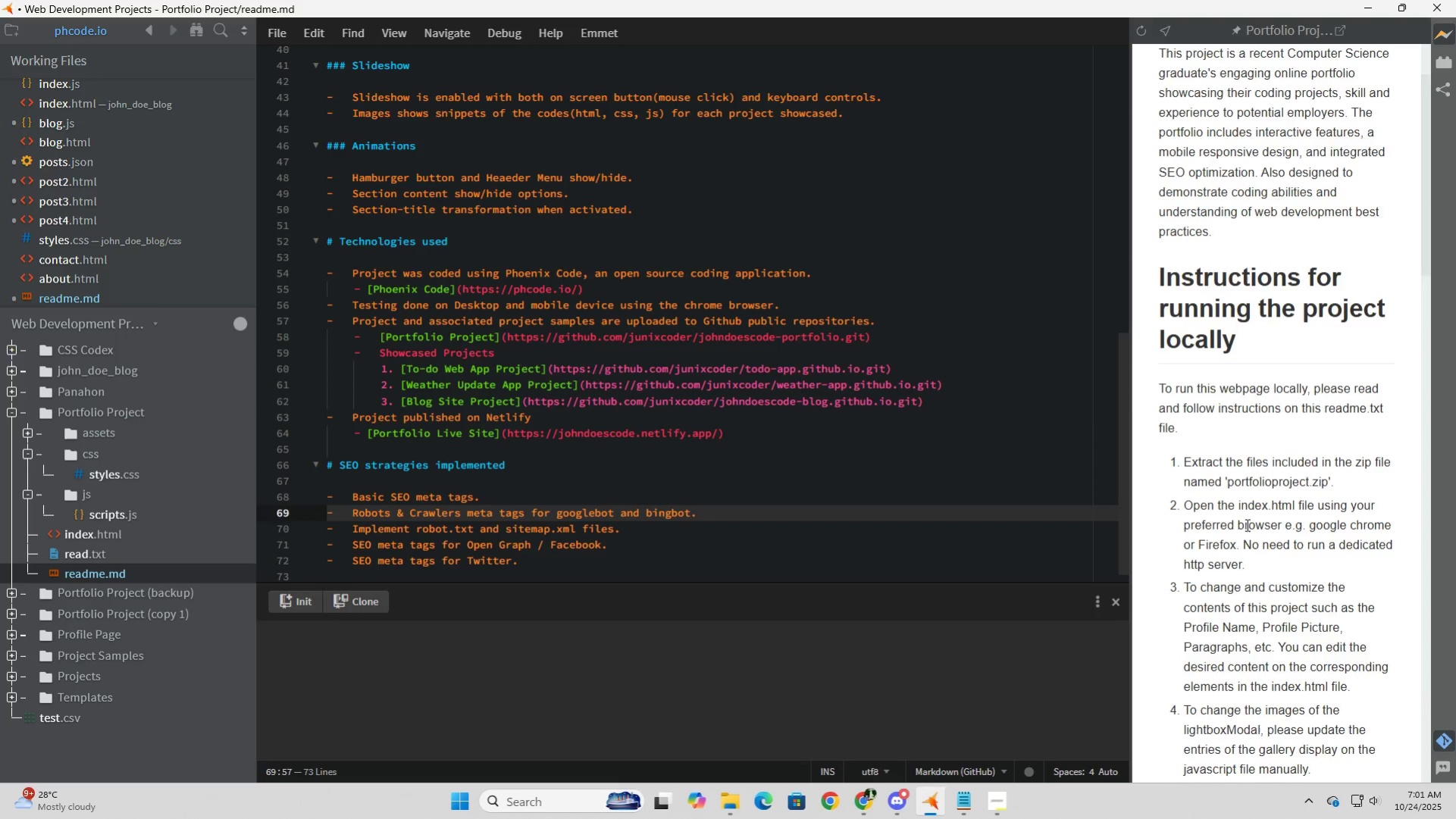 
scroll: coordinate [1245, 524], scroll_direction: down, amount: 3.0
 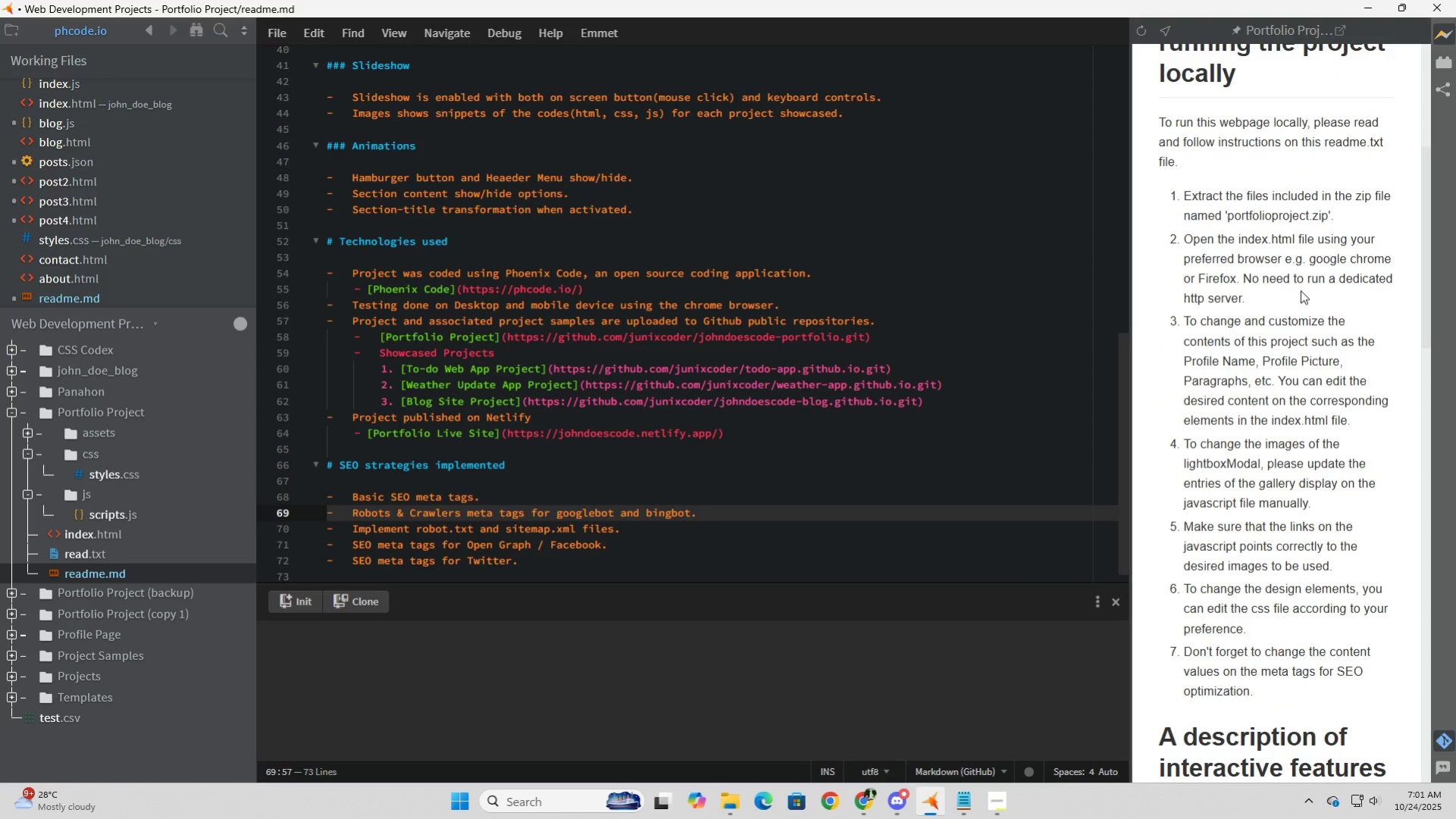 
wait(5.71)
 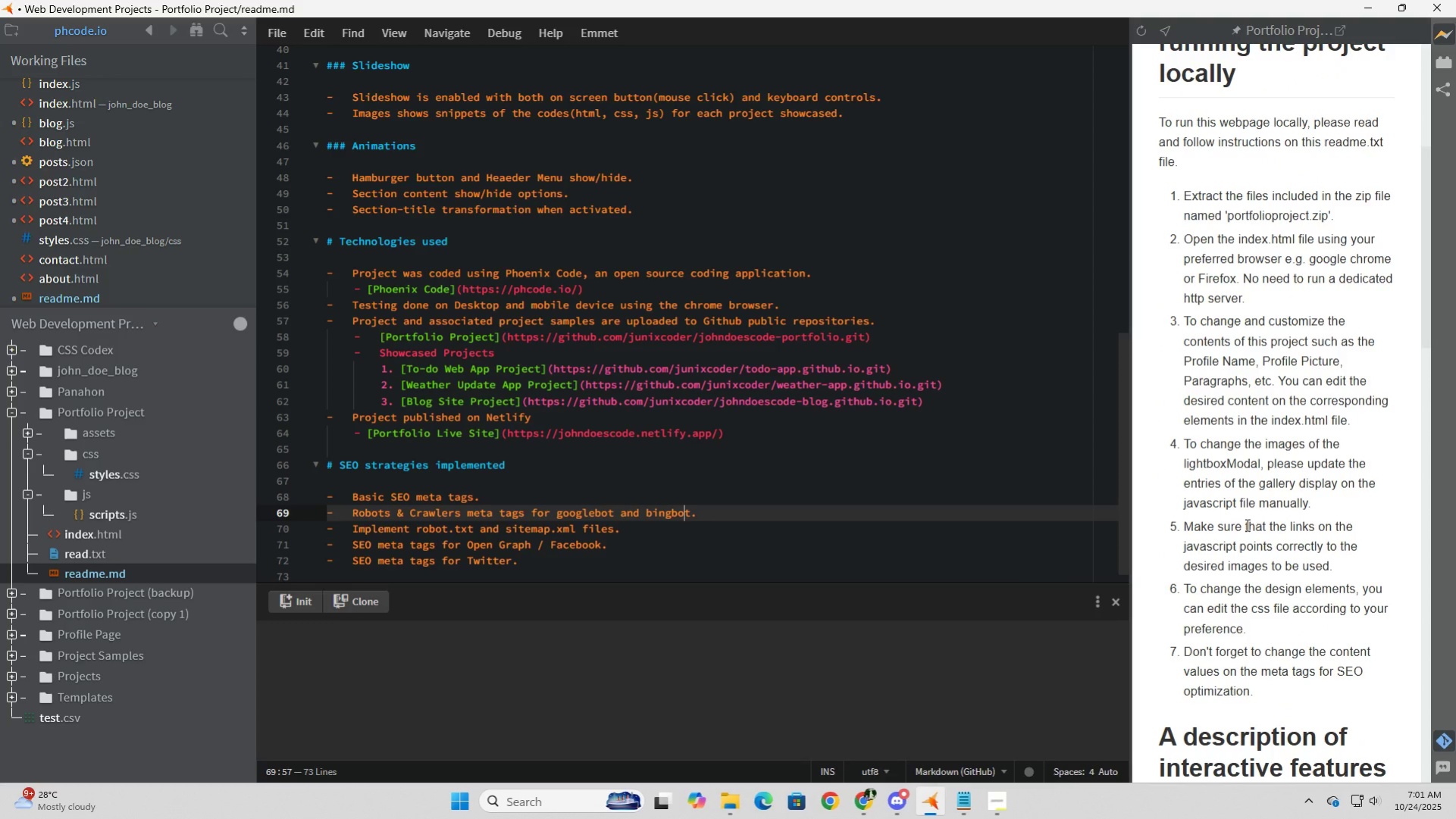 
left_click([1281, 296])
 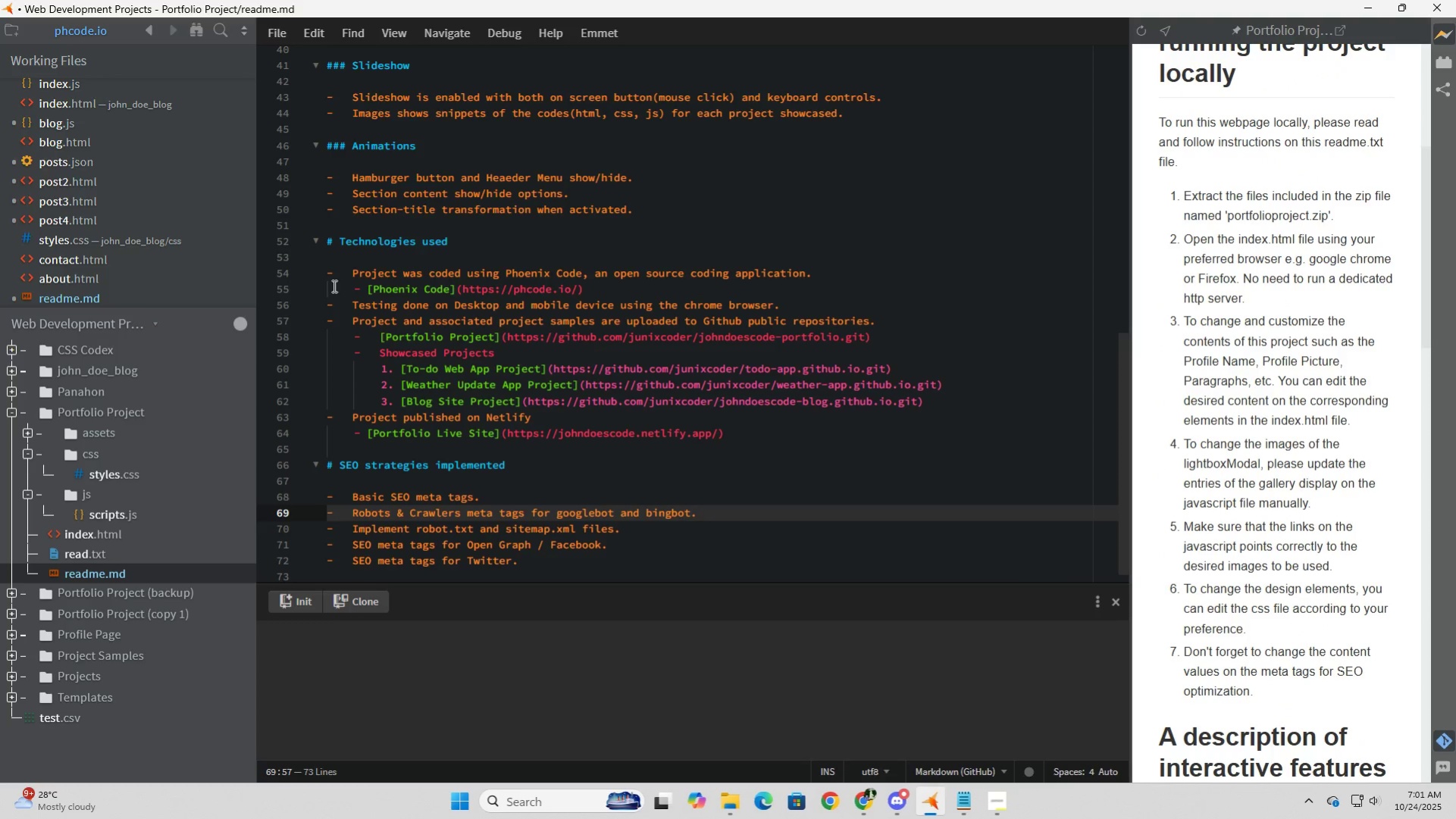 
scroll: coordinate [334, 286], scroll_direction: up, amount: 13.0
 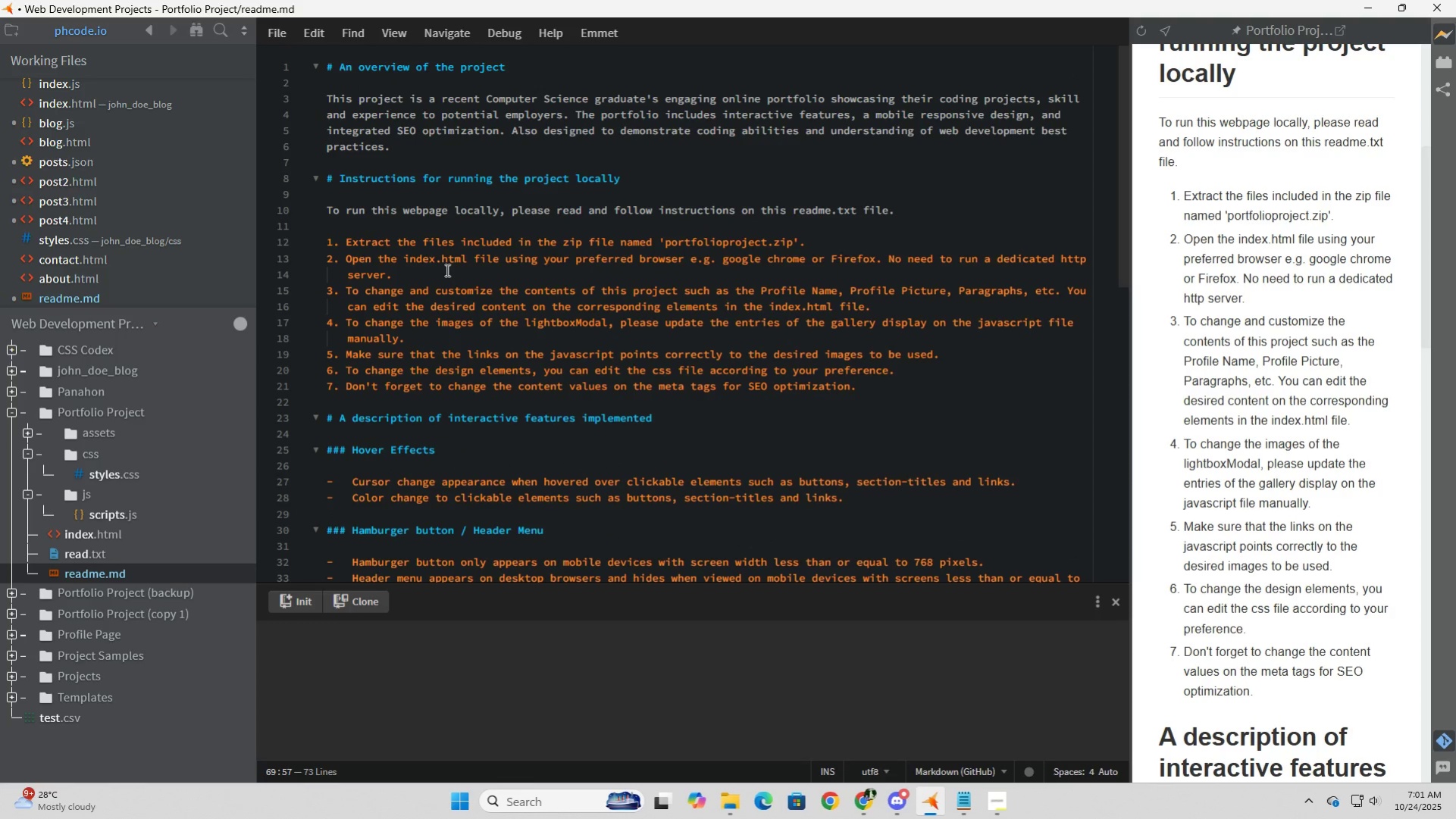 
left_click([446, 270])
 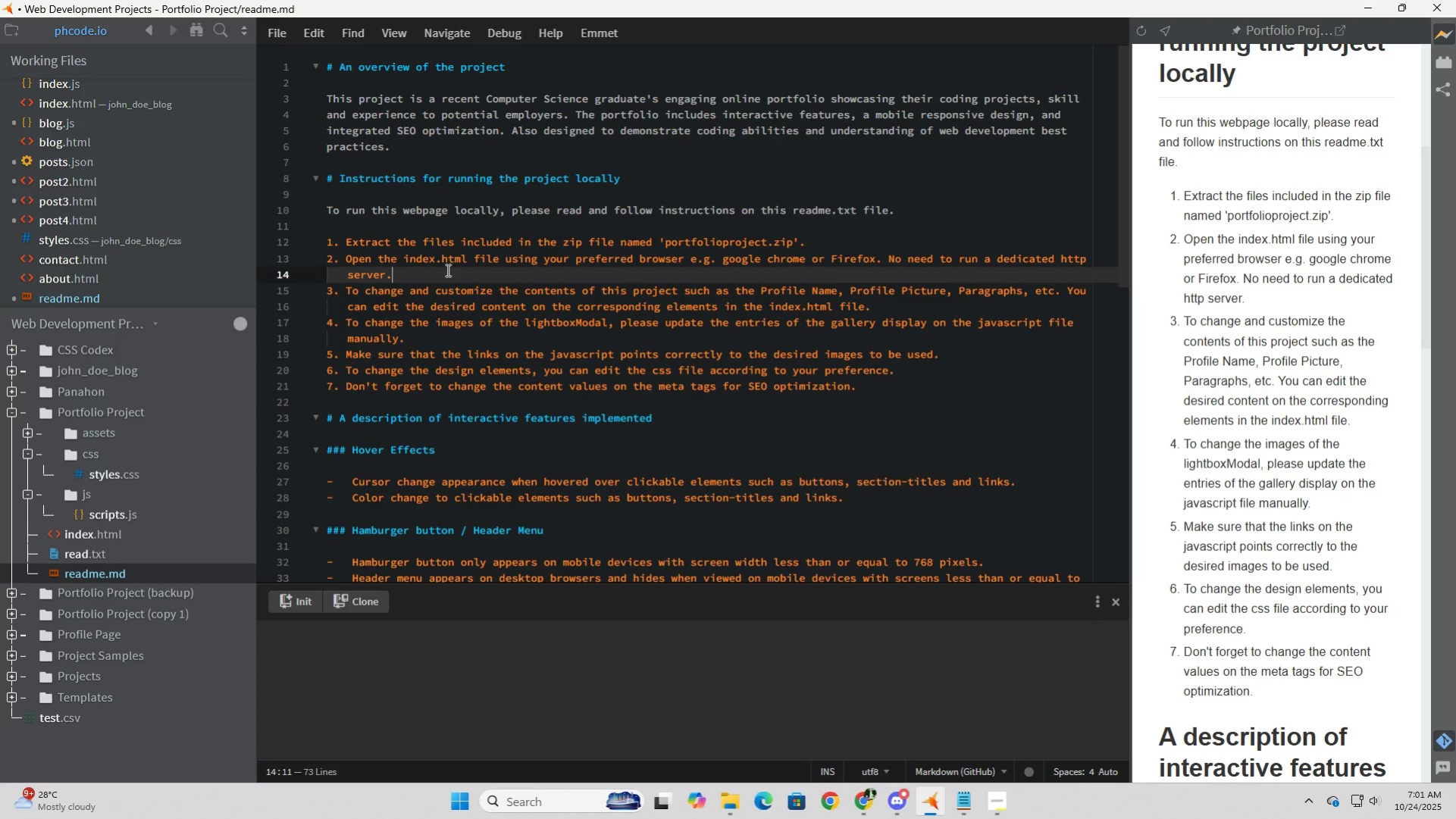 
key(Backspace)
type( for running locally.)
 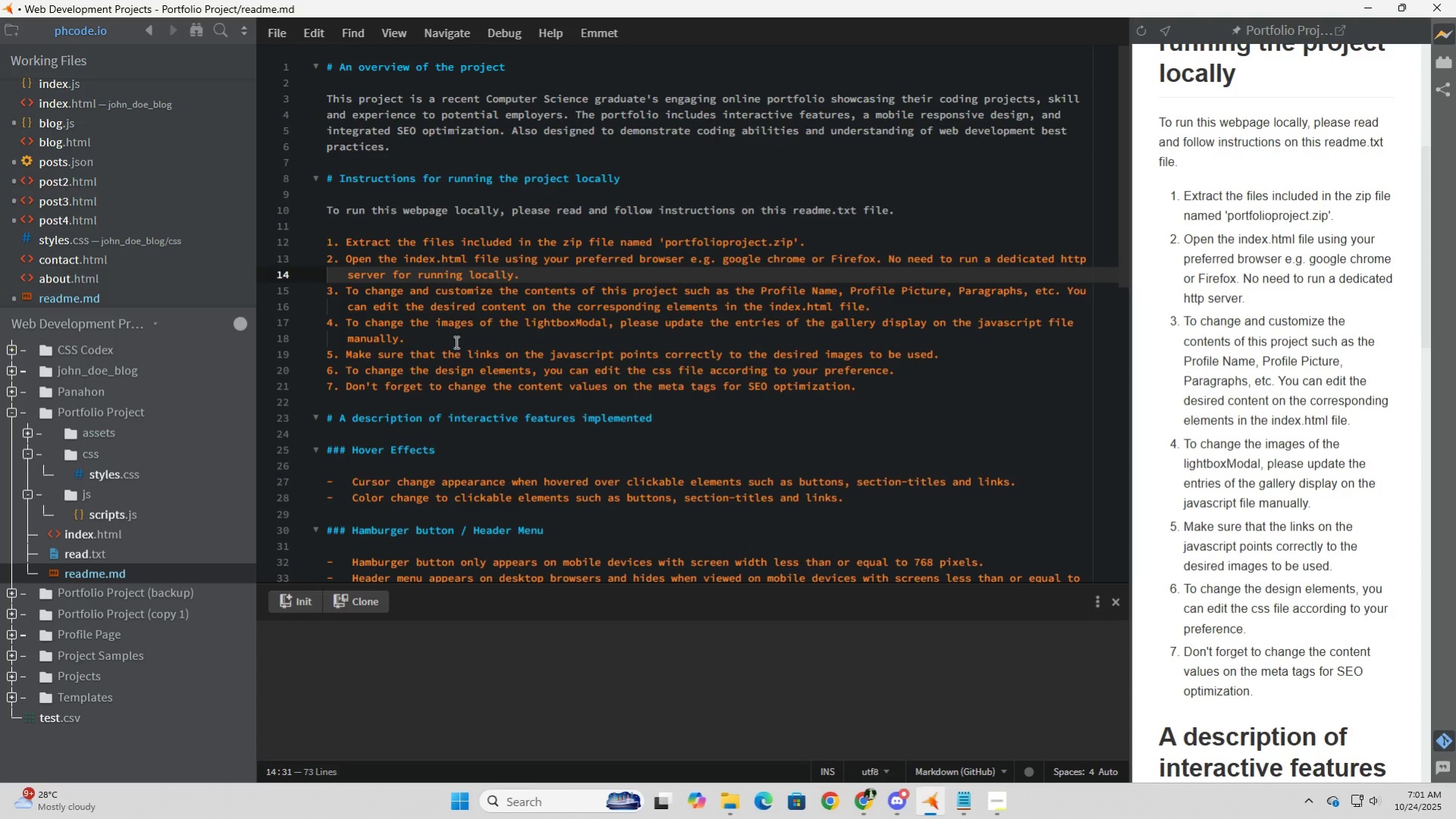 
left_click([464, 336])
 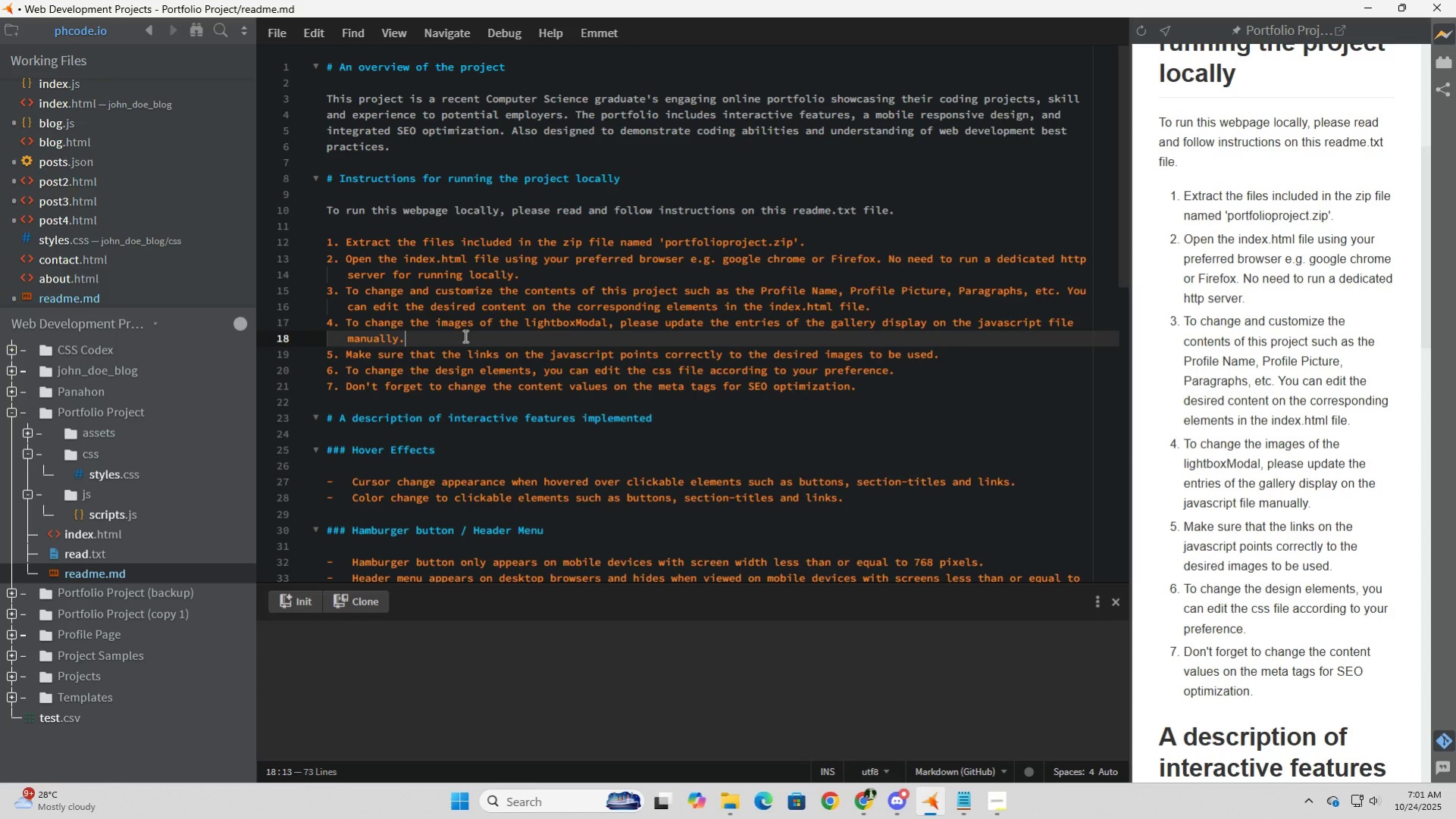 
wait(8.15)
 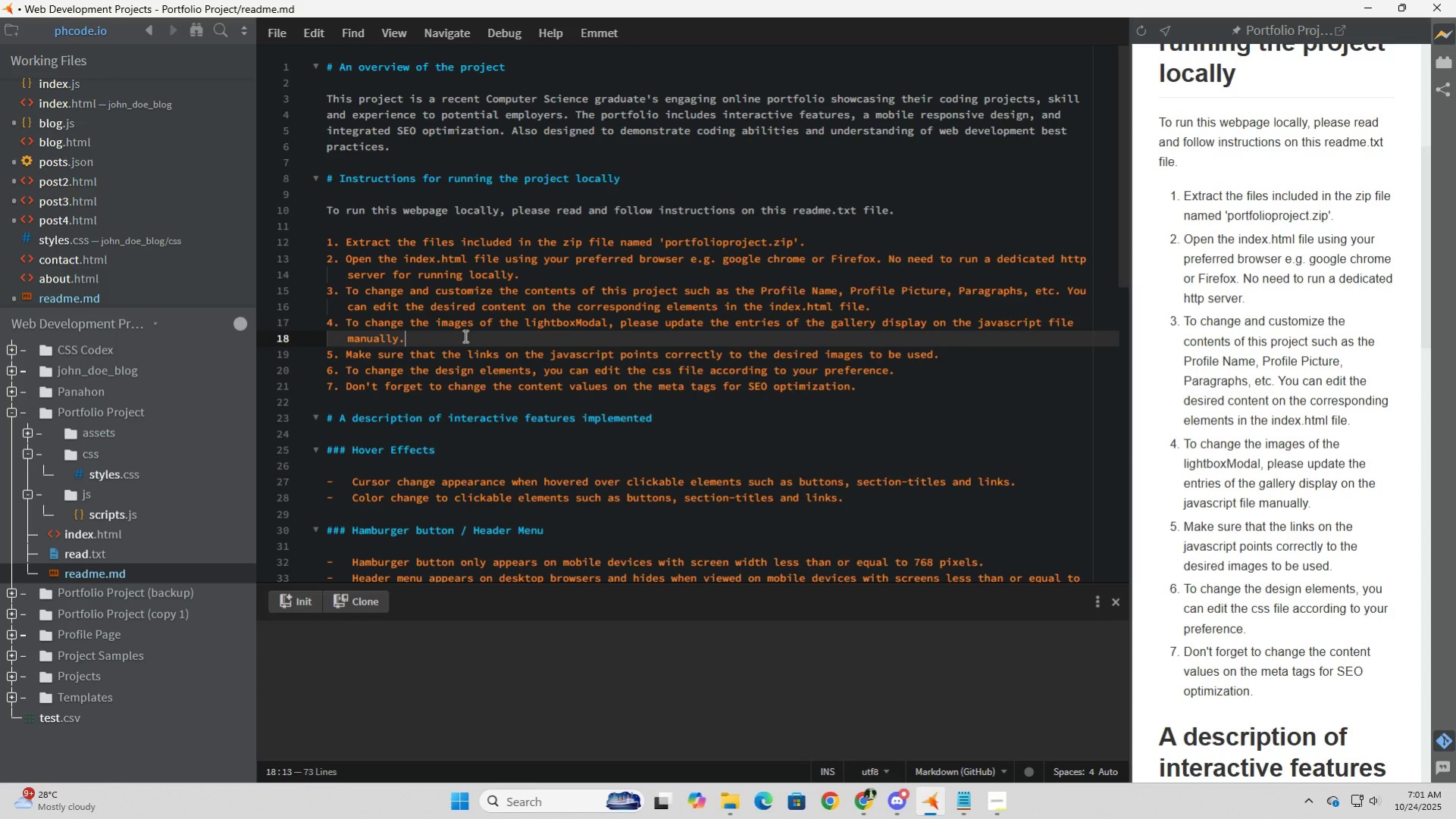 
left_click([464, 336])
 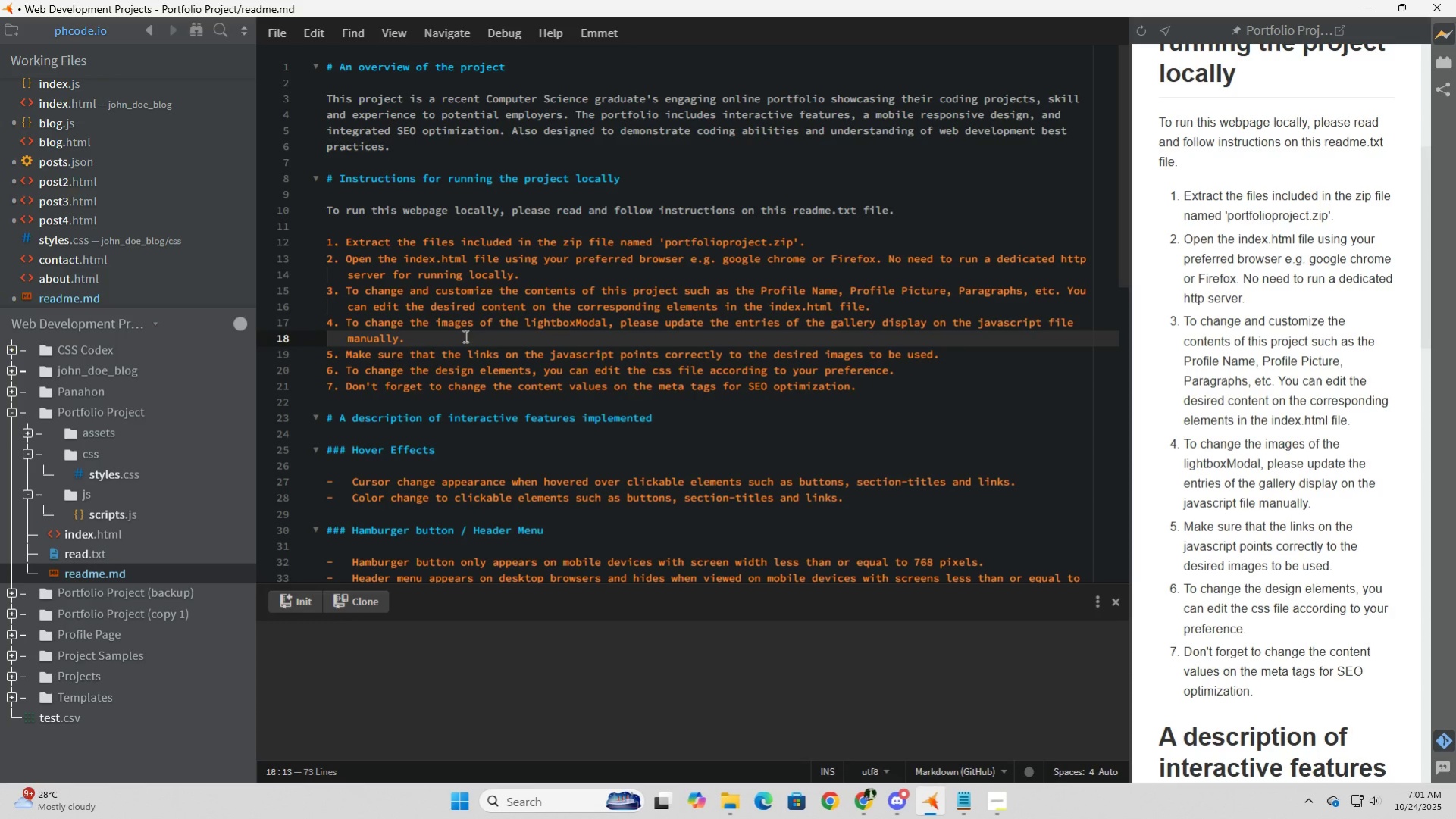 
left_click([464, 336])
 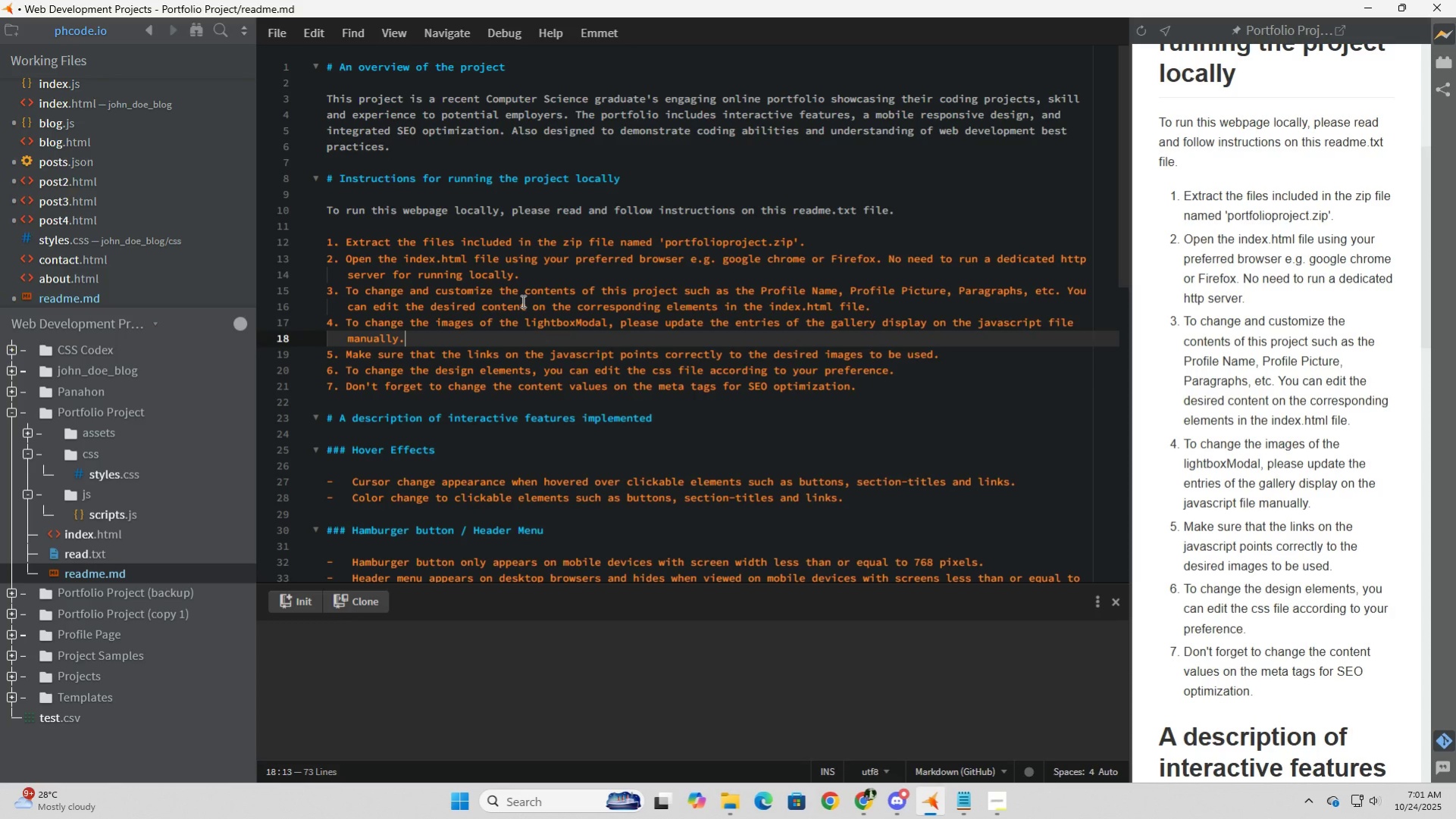 
wait(6.0)
 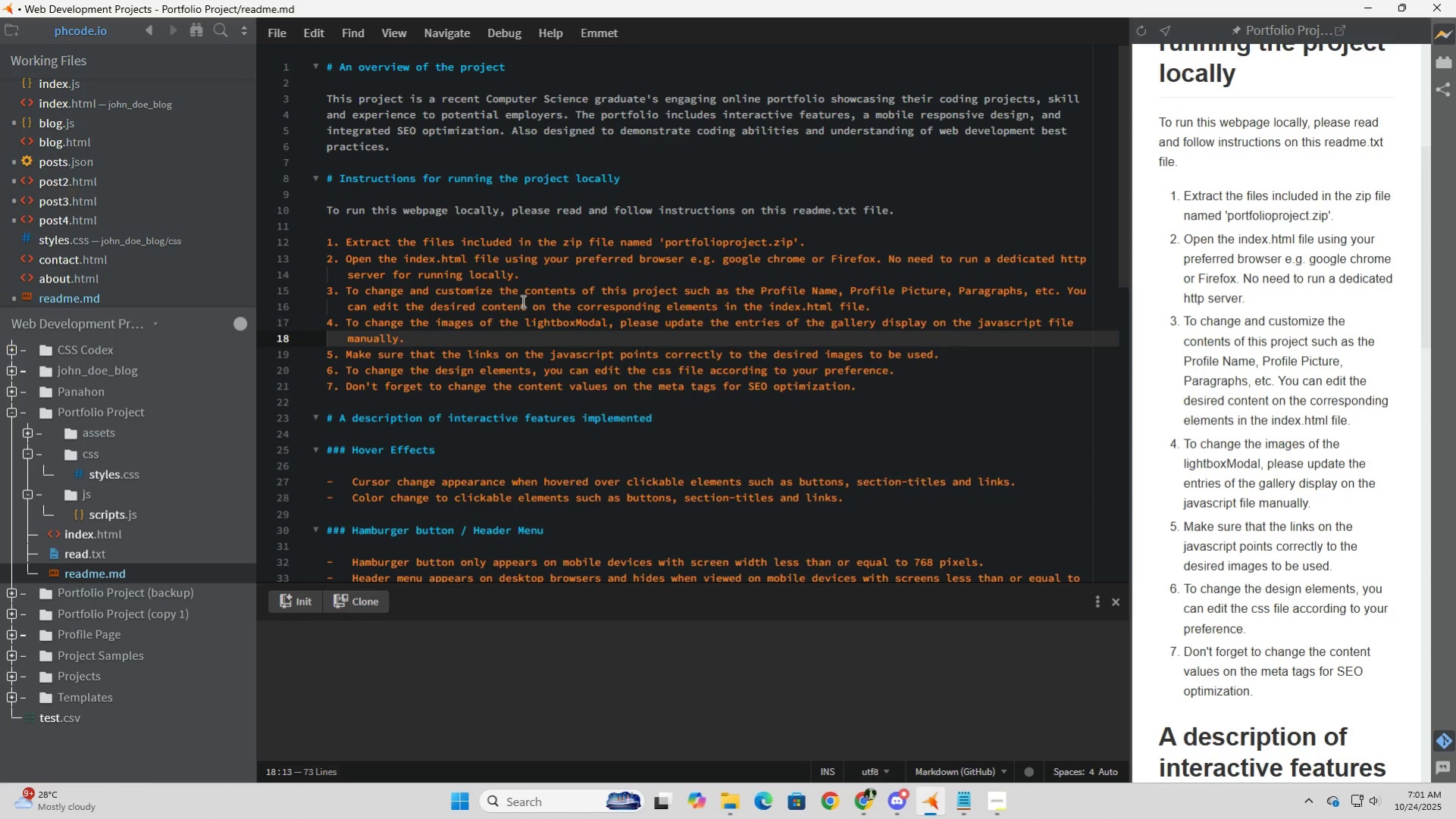 
left_click([657, 372])
 